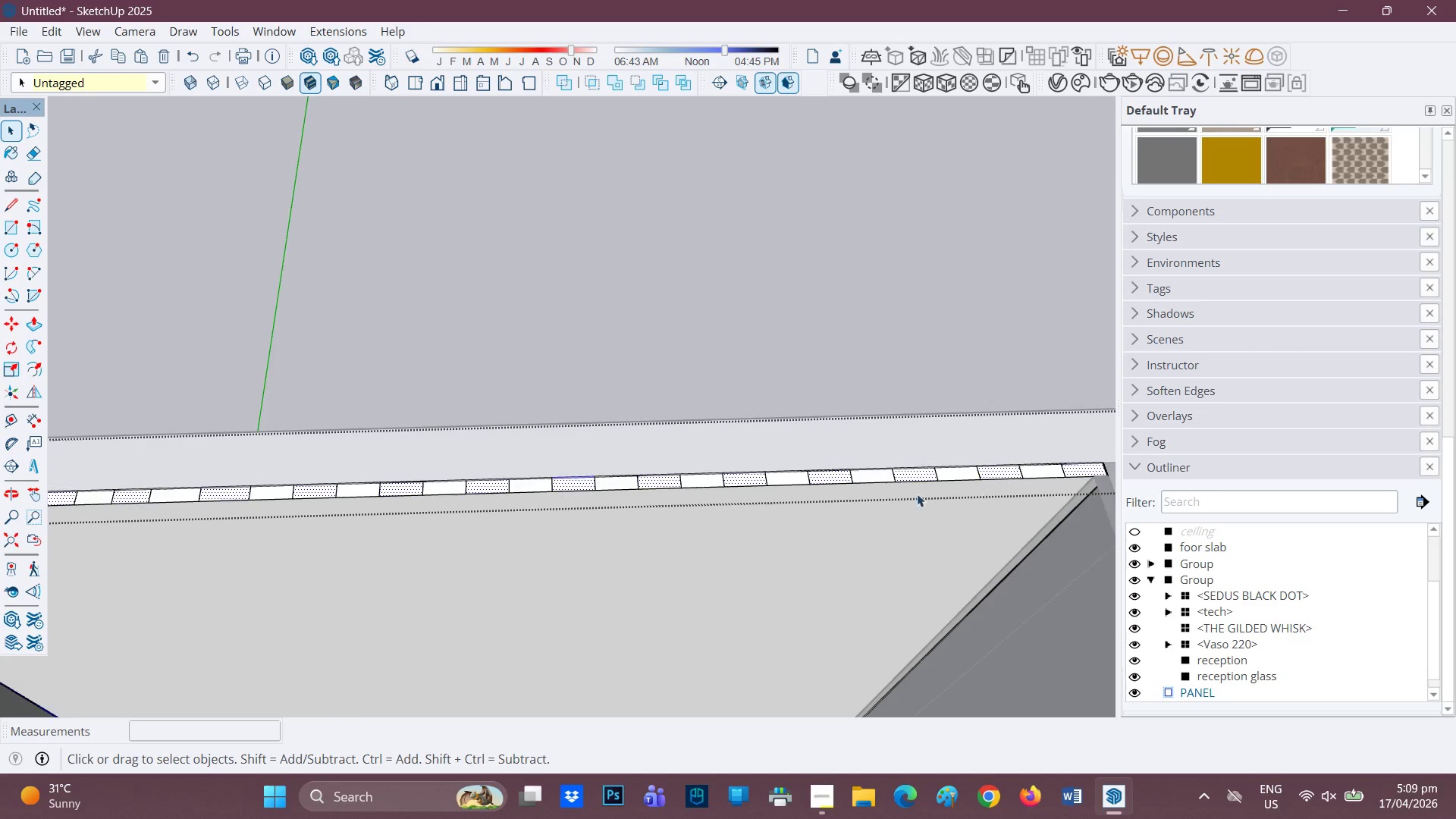 
scroll: coordinate [620, 543], scroll_direction: down, amount: 4.0
 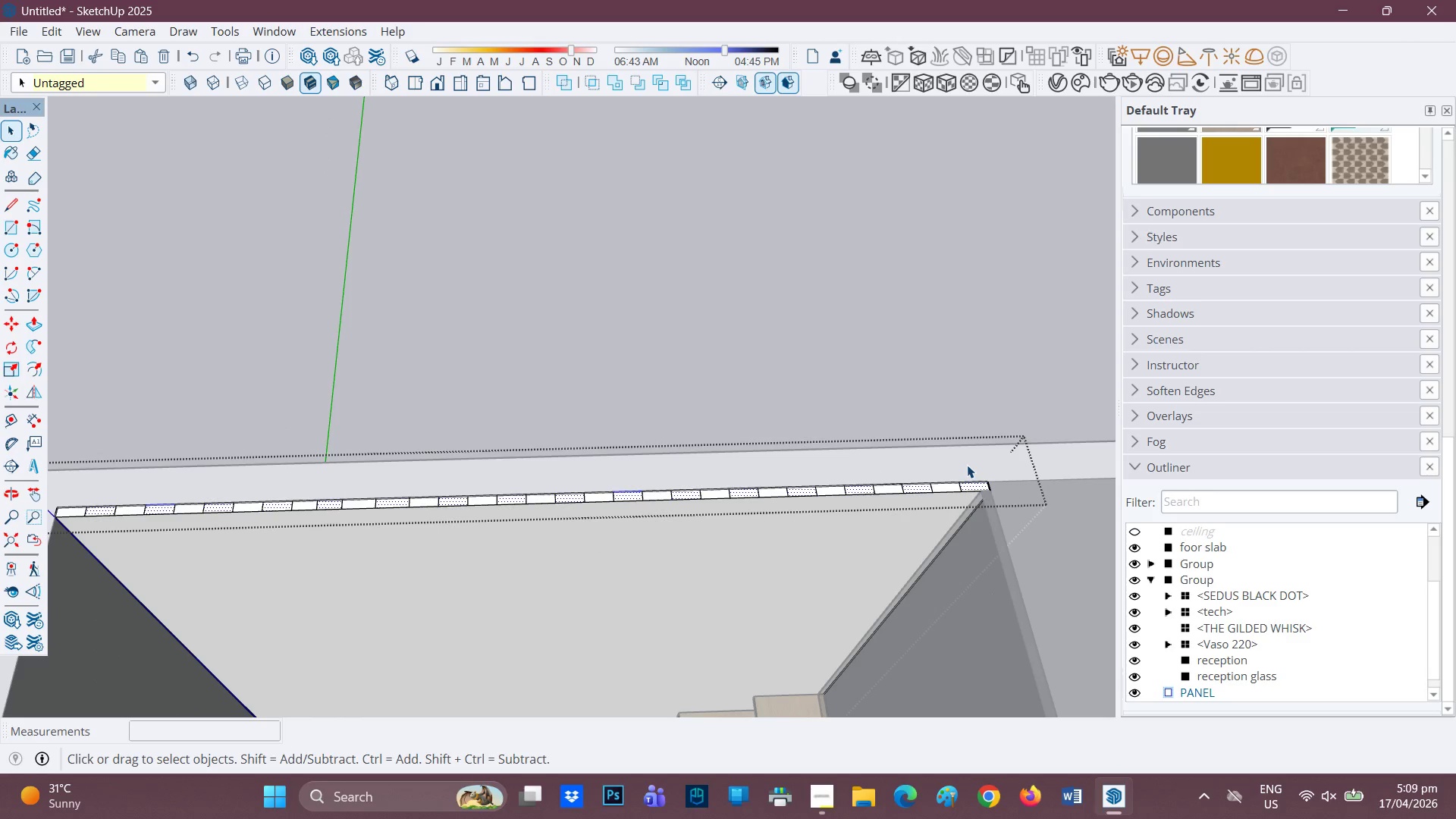 
key(P)
 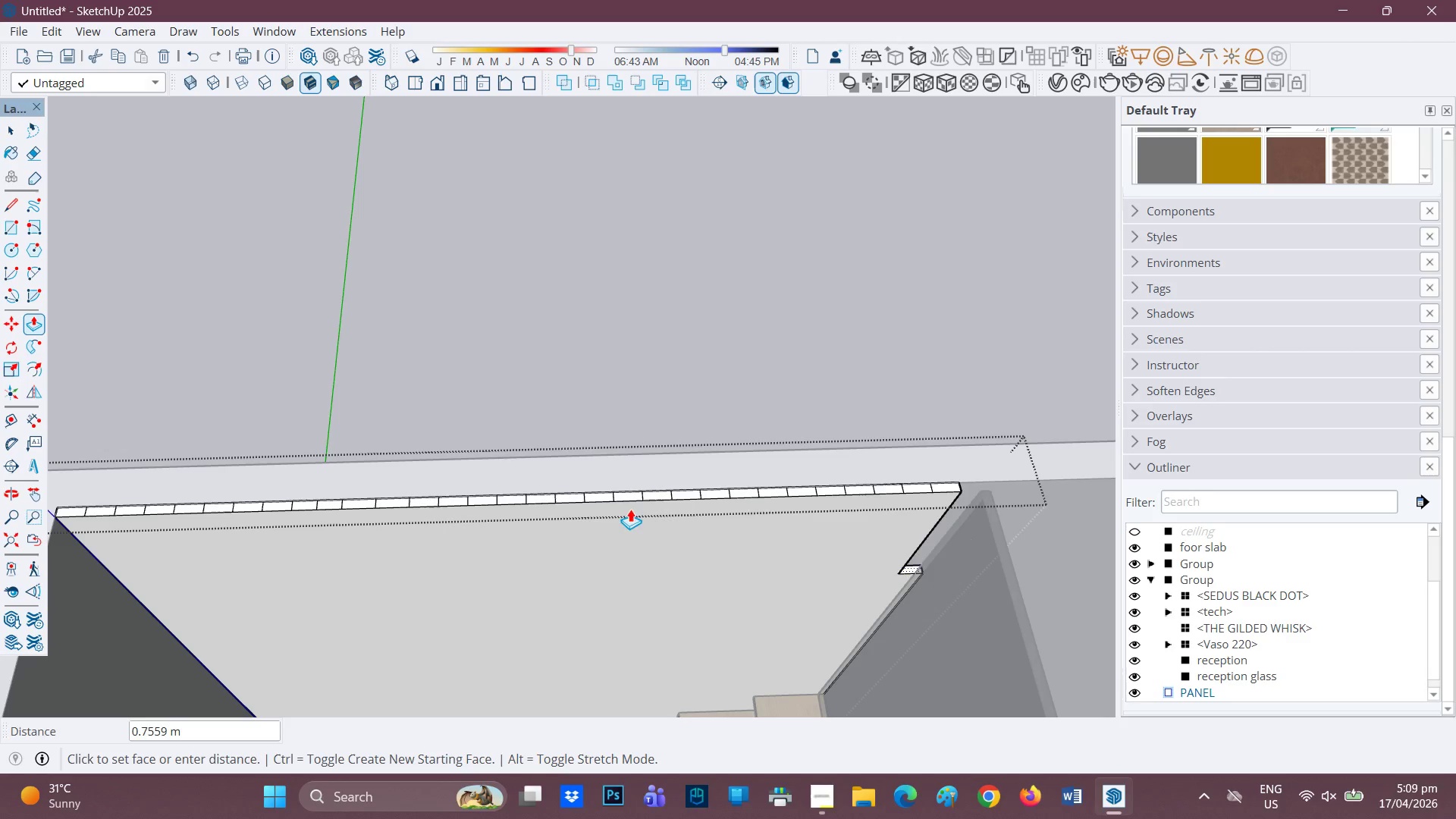 
key(Space)
 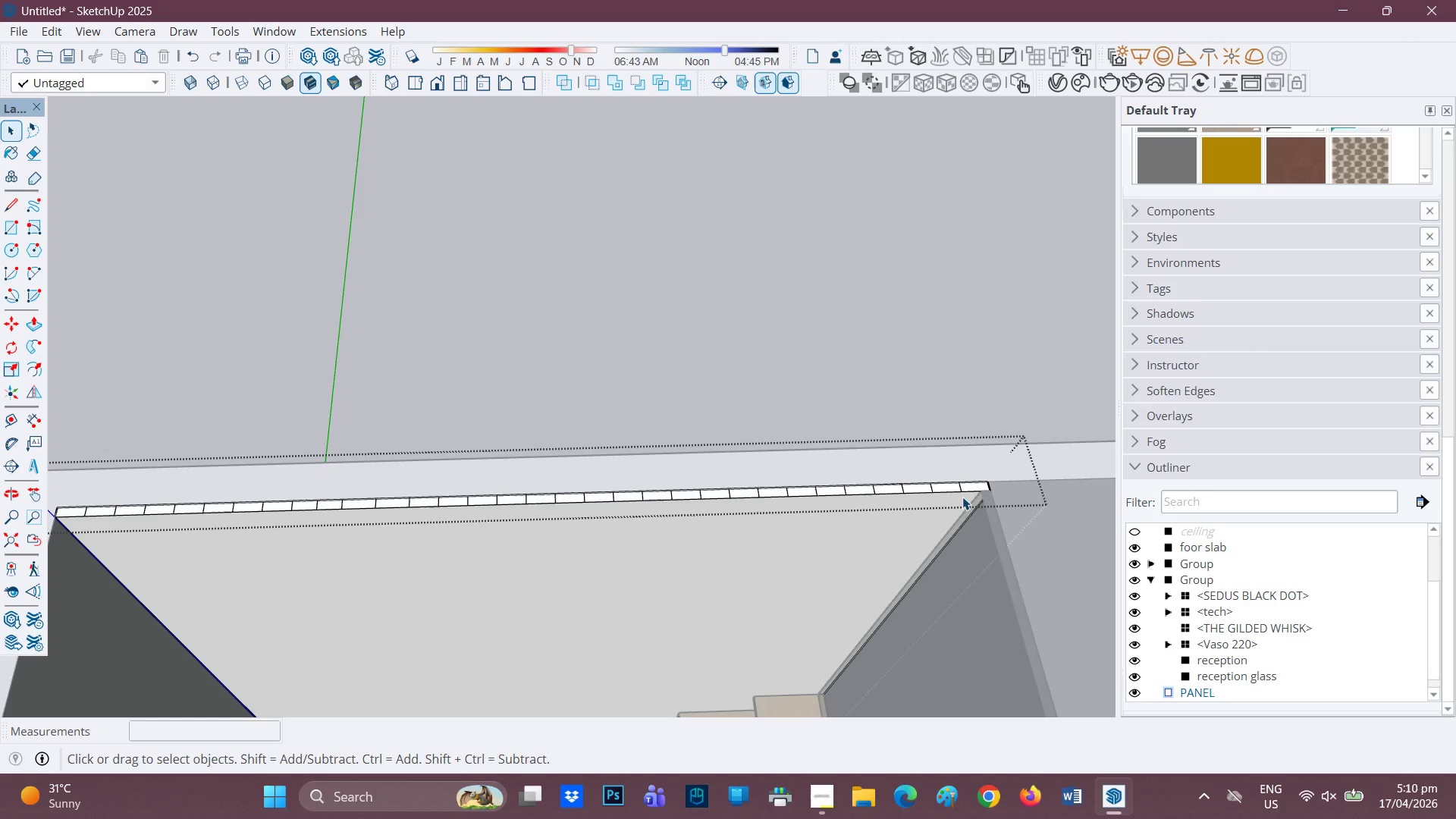 
scroll: coordinate [985, 484], scroll_direction: up, amount: 1.0
 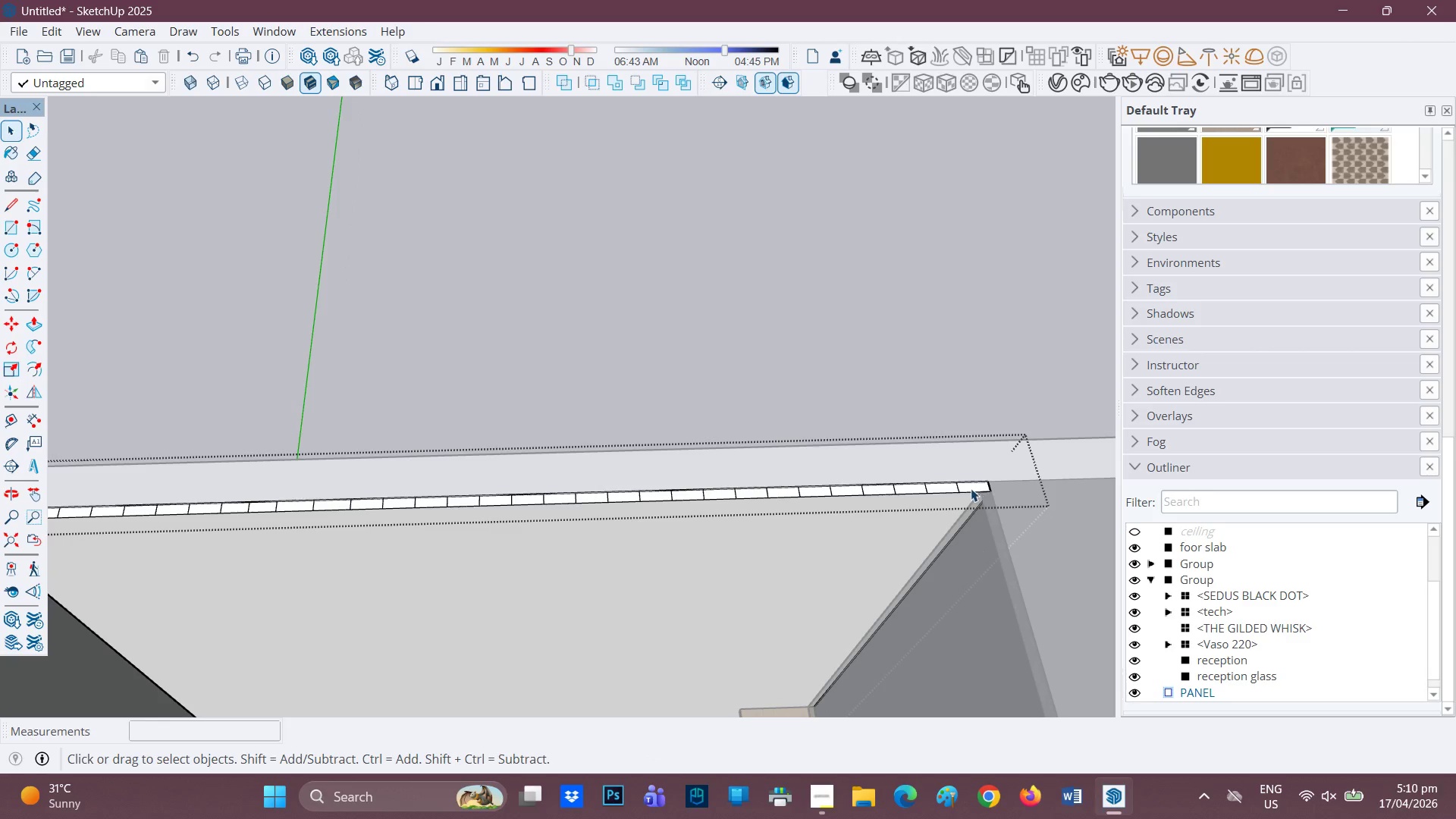 
left_click([971, 488])
 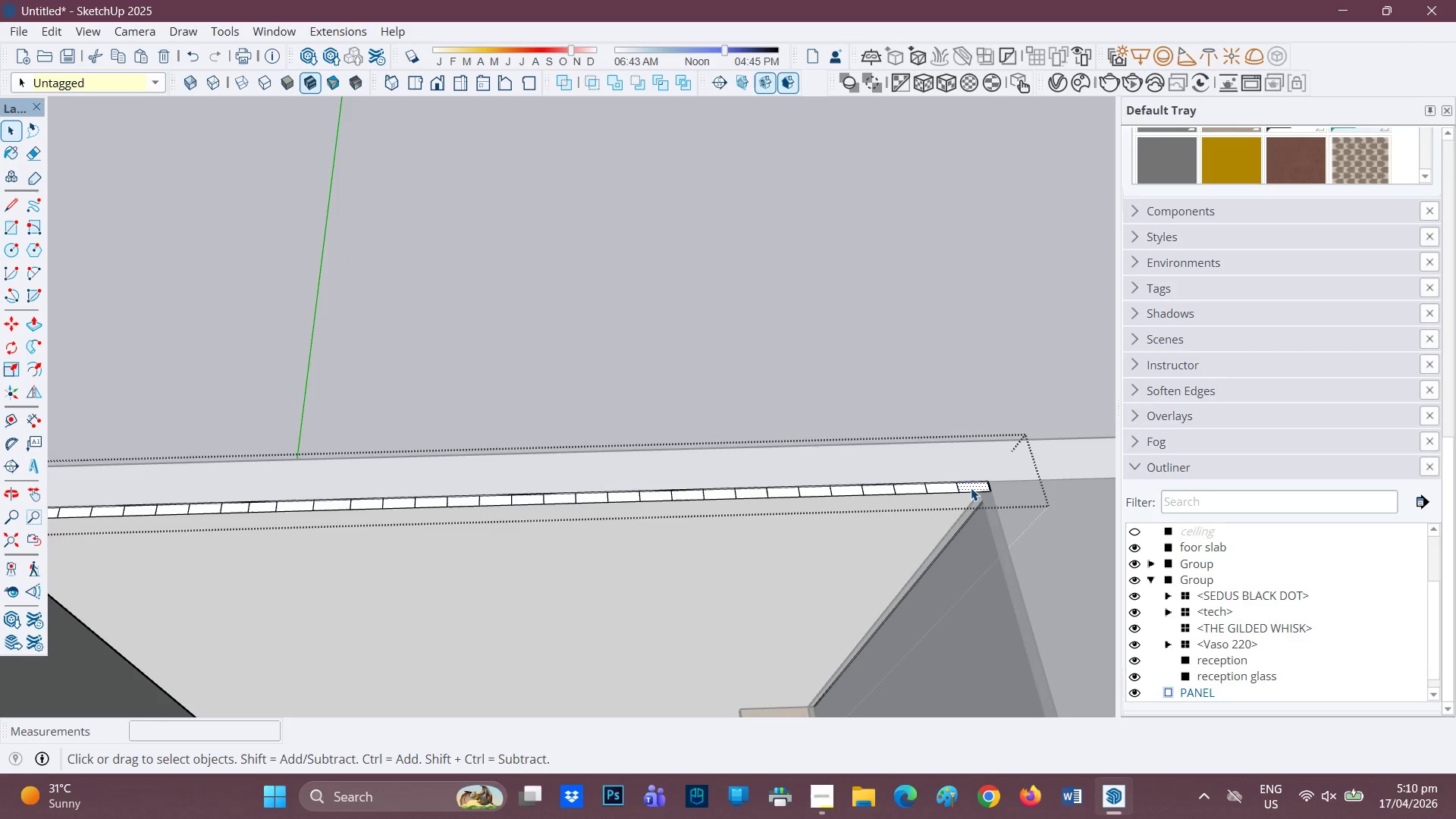 
key(P)
 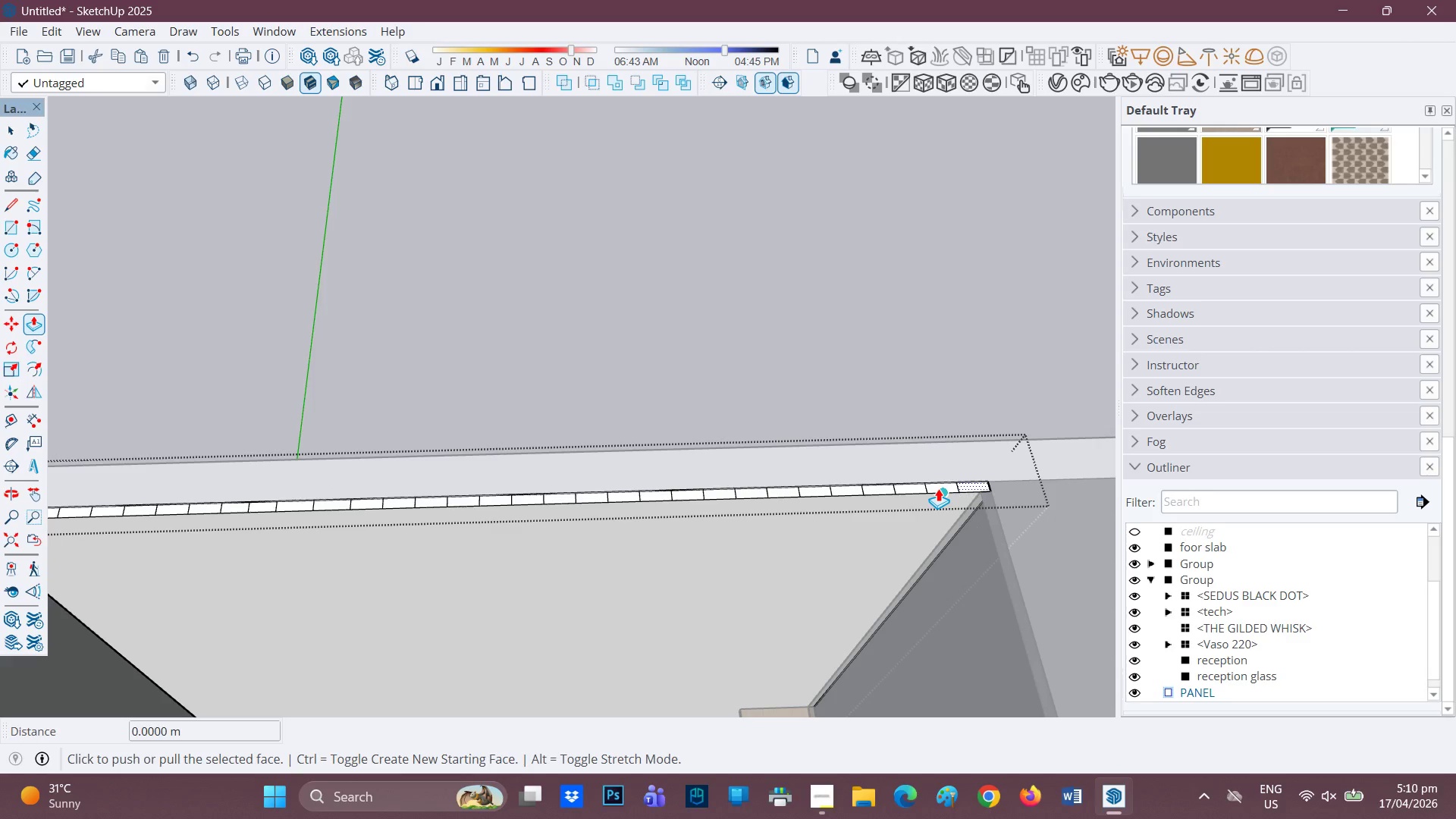 
key(Space)
 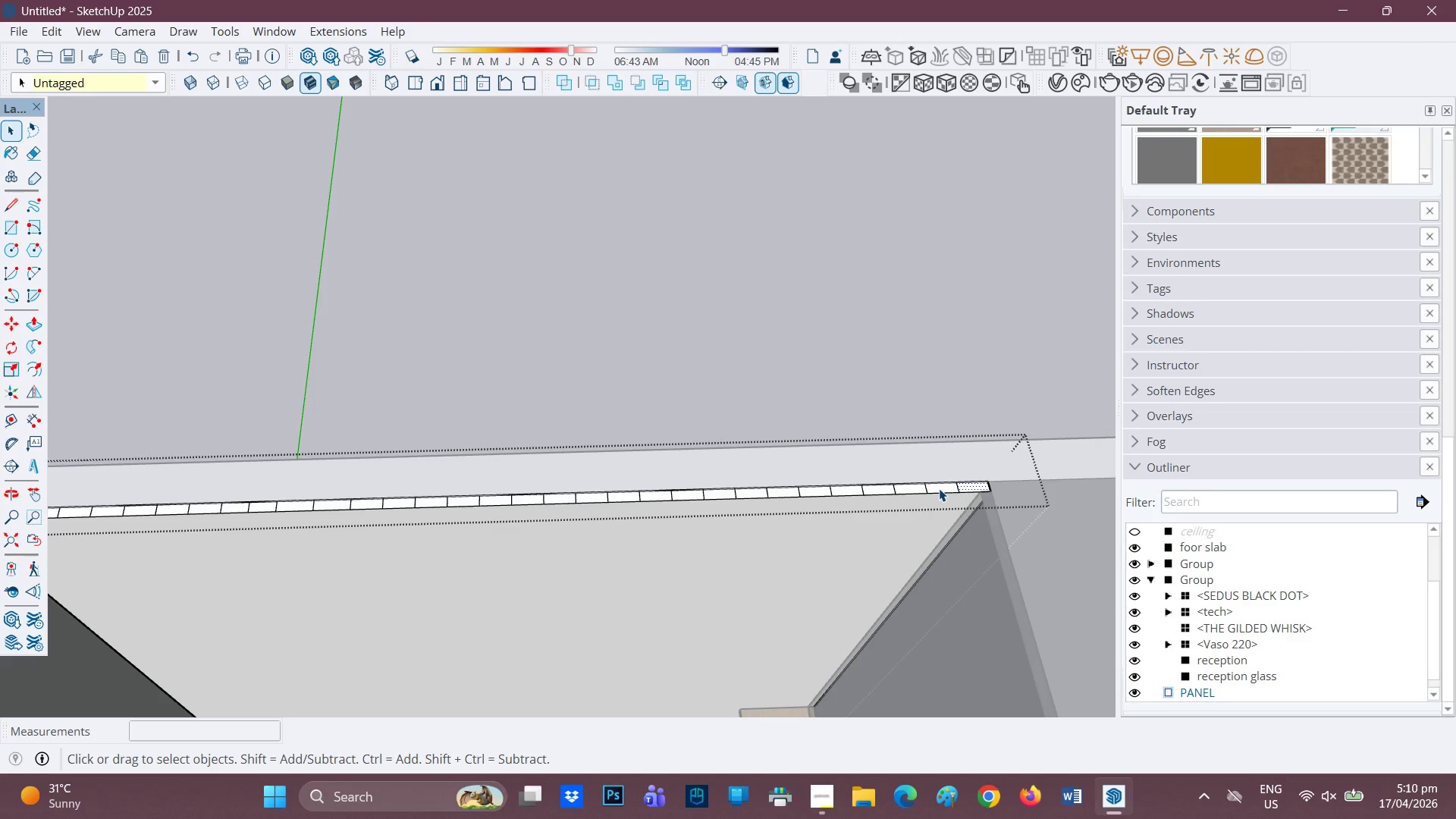 
key(P)
 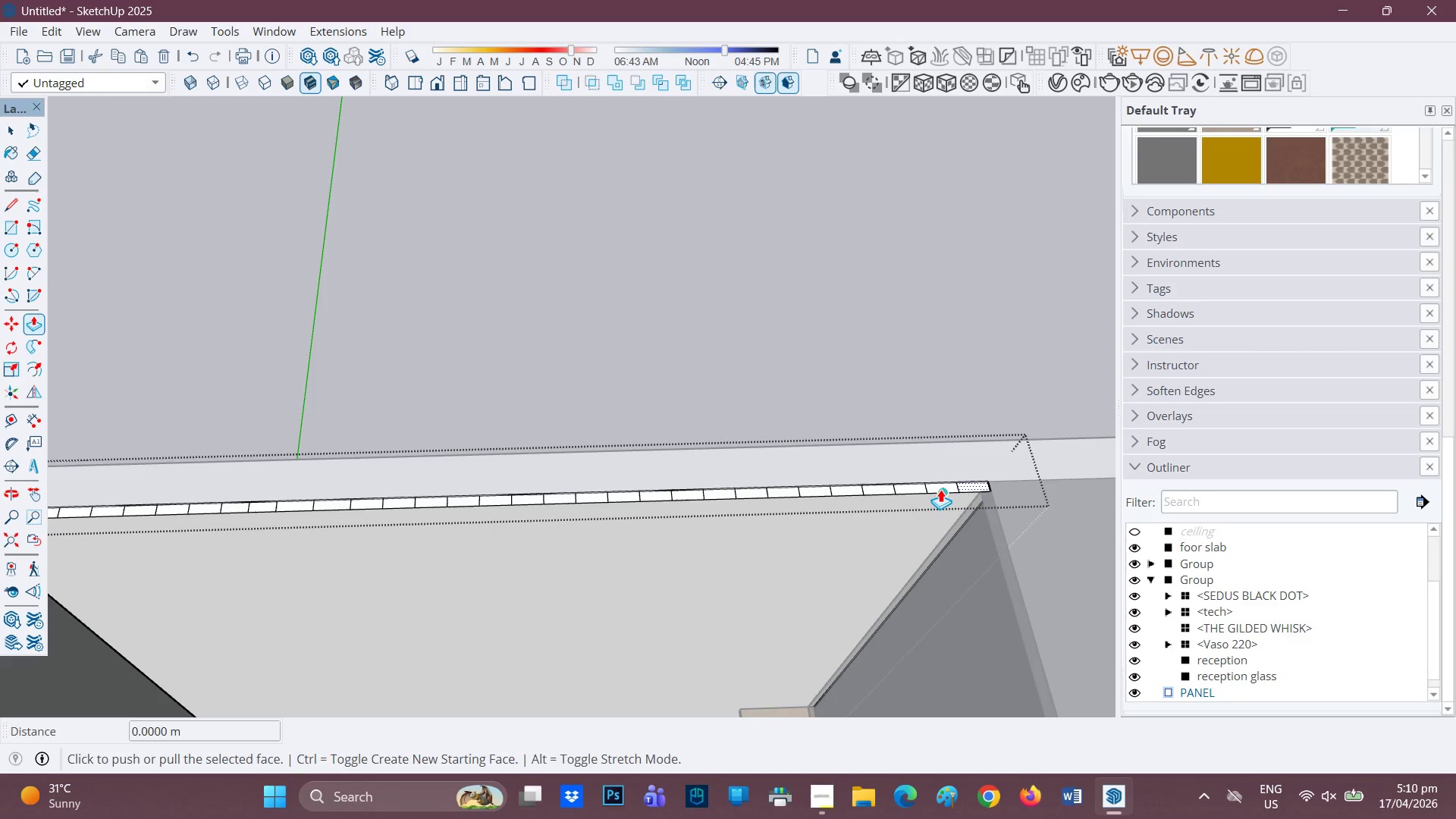 
key(Space)
 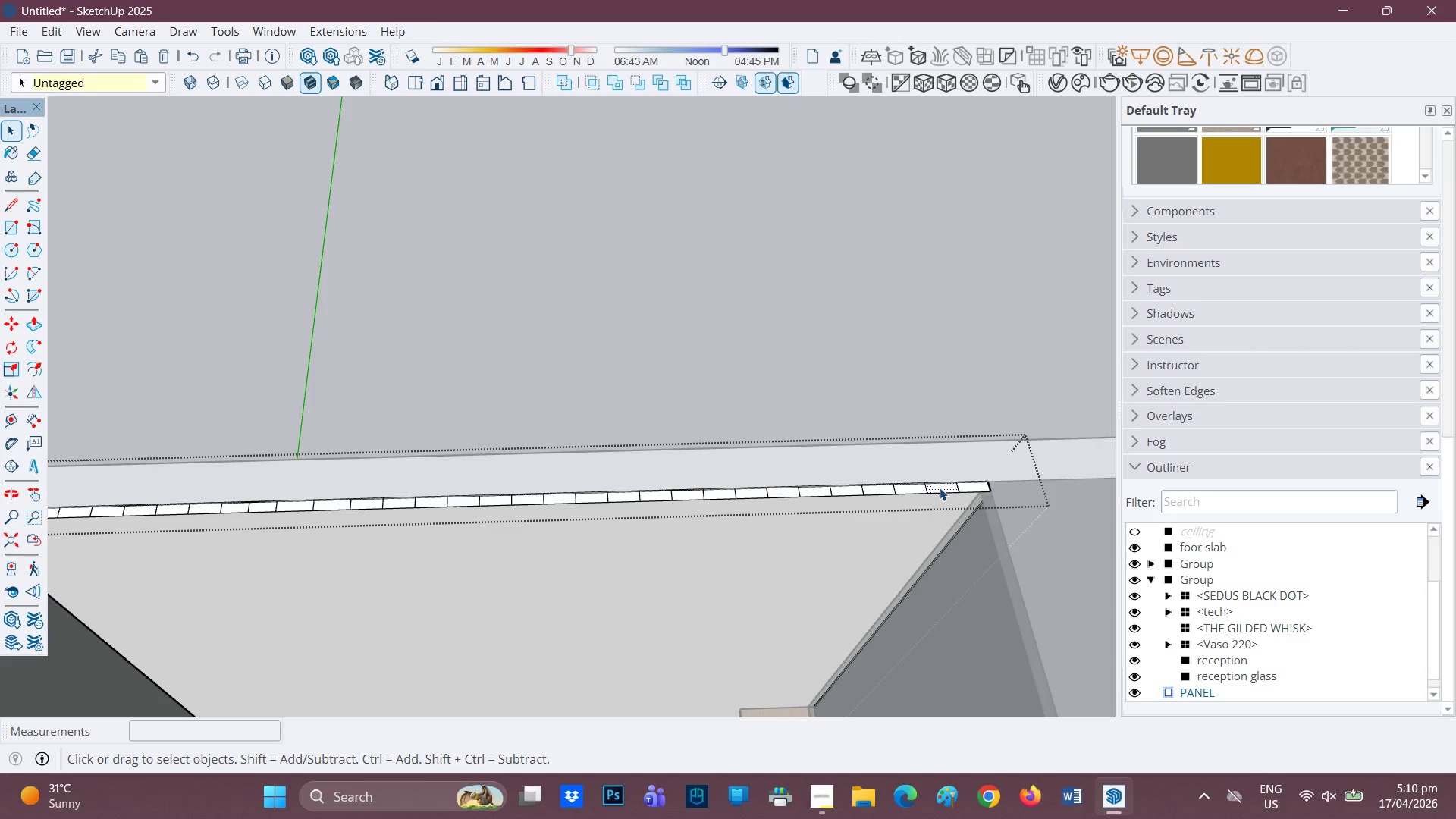 
key(P)
 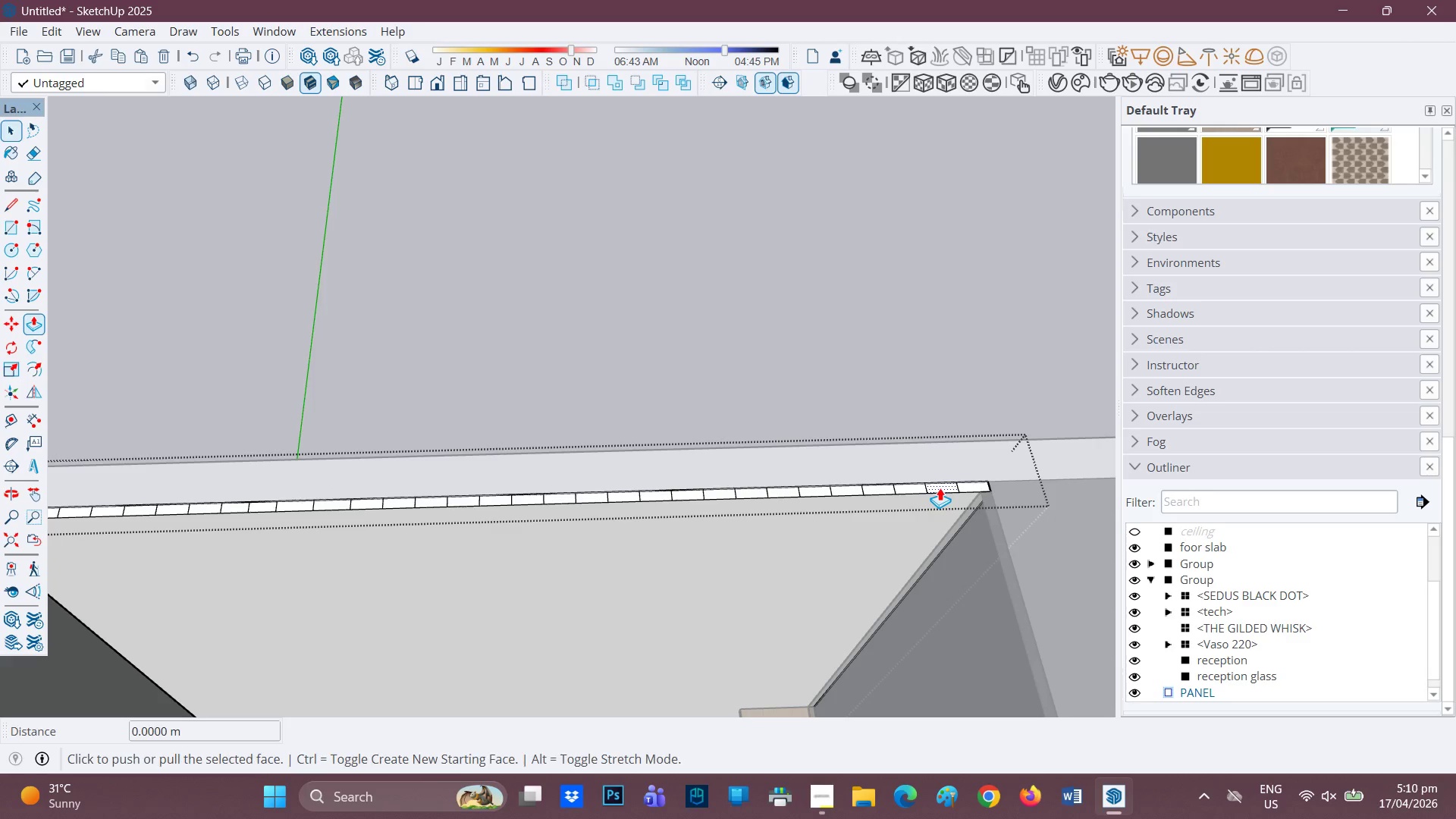 
left_click([940, 488])
 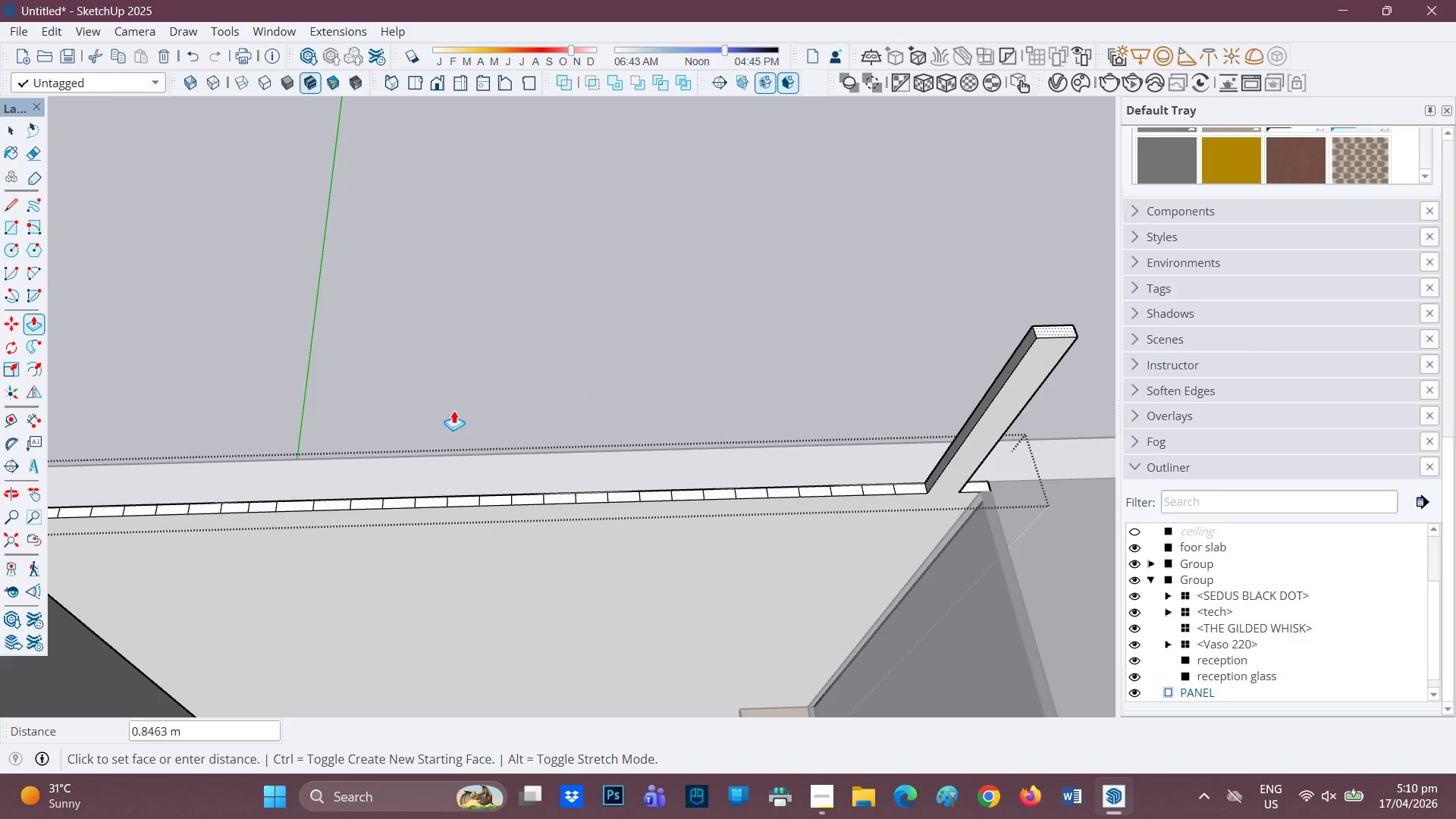 
scroll: coordinate [431, 473], scroll_direction: down, amount: 1.0
 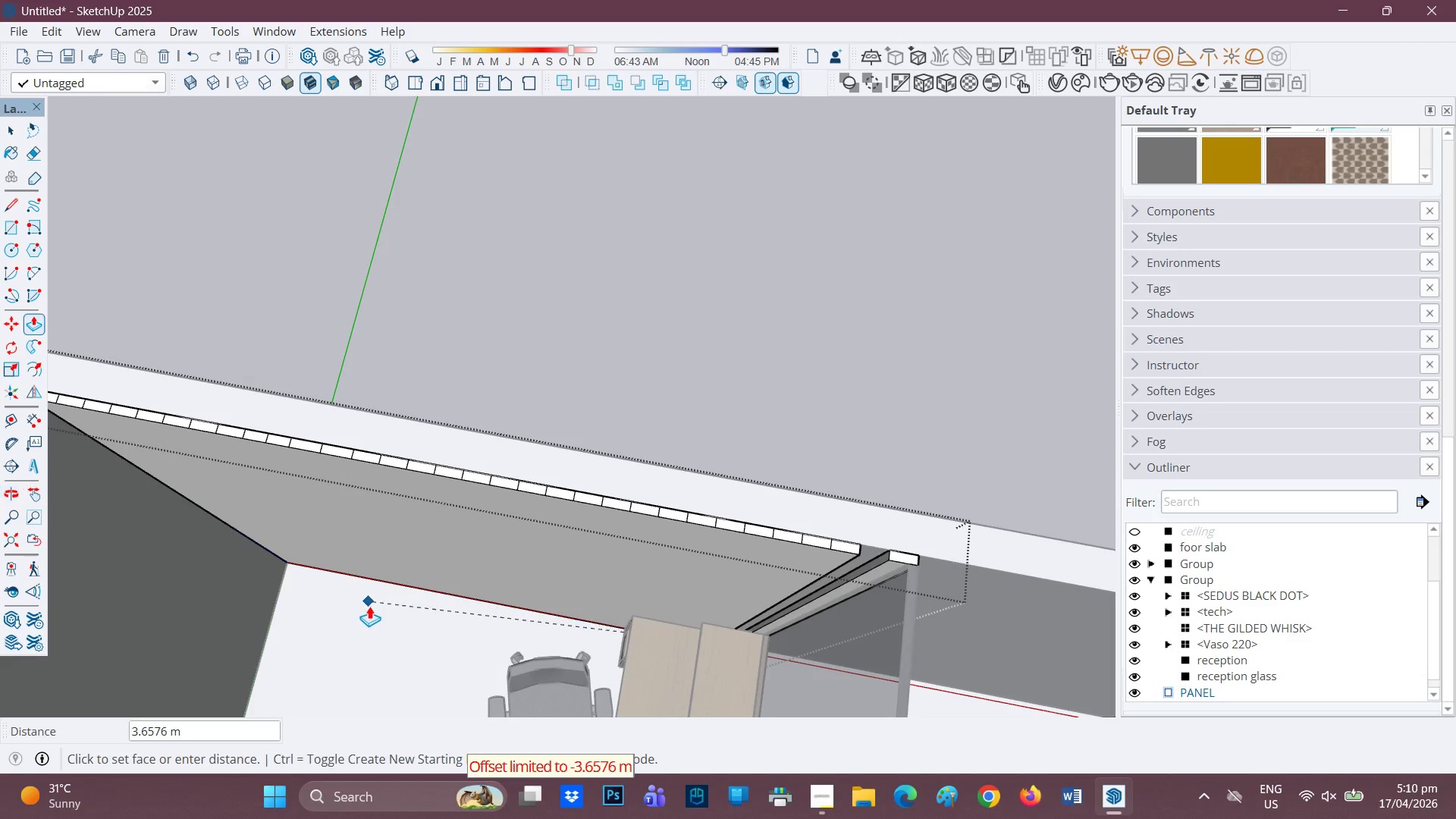 
left_click_drag(start_coordinate=[365, 622], to_coordinate=[369, 613])
 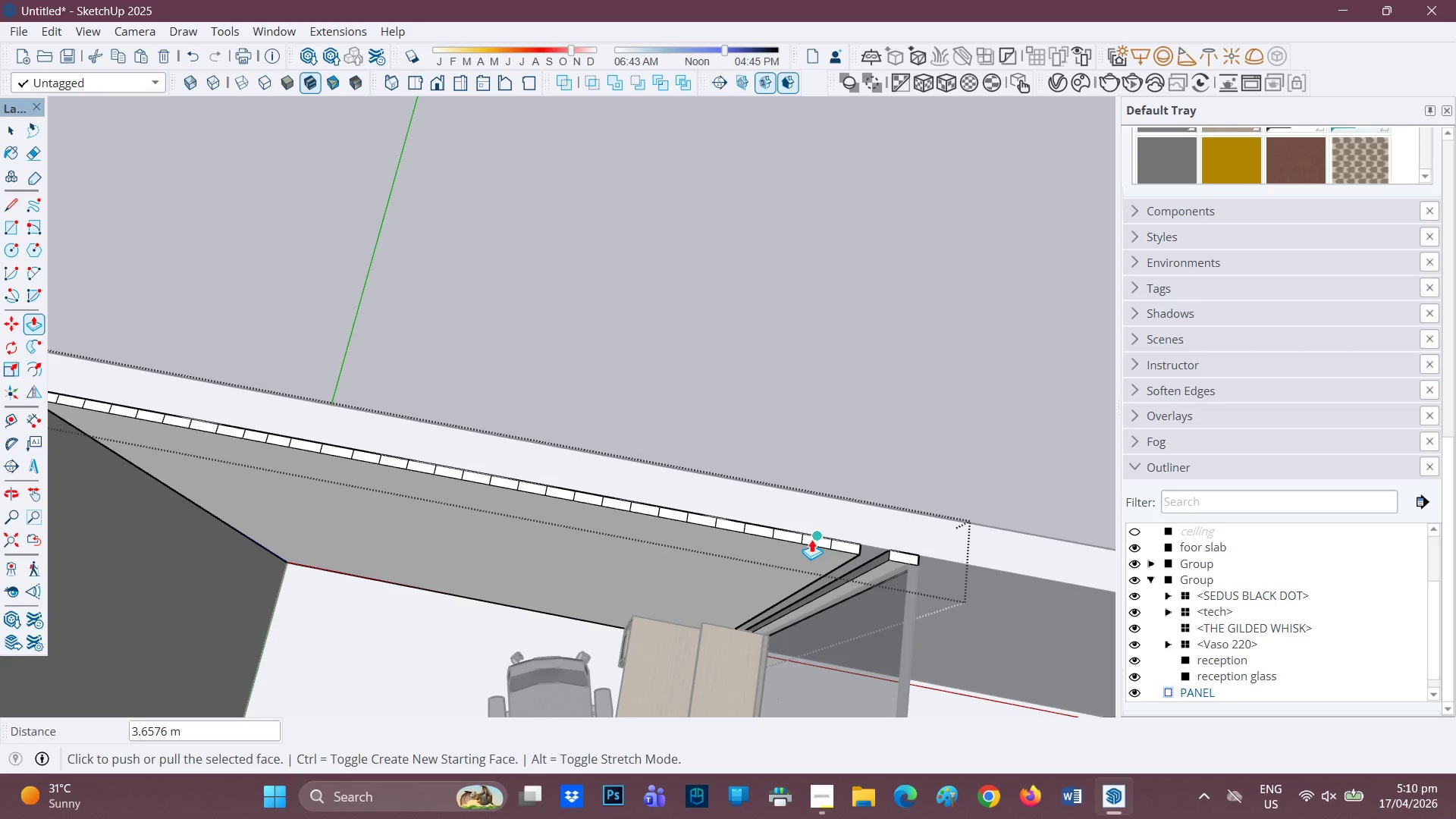 
scroll: coordinate [808, 540], scroll_direction: up, amount: 1.0
 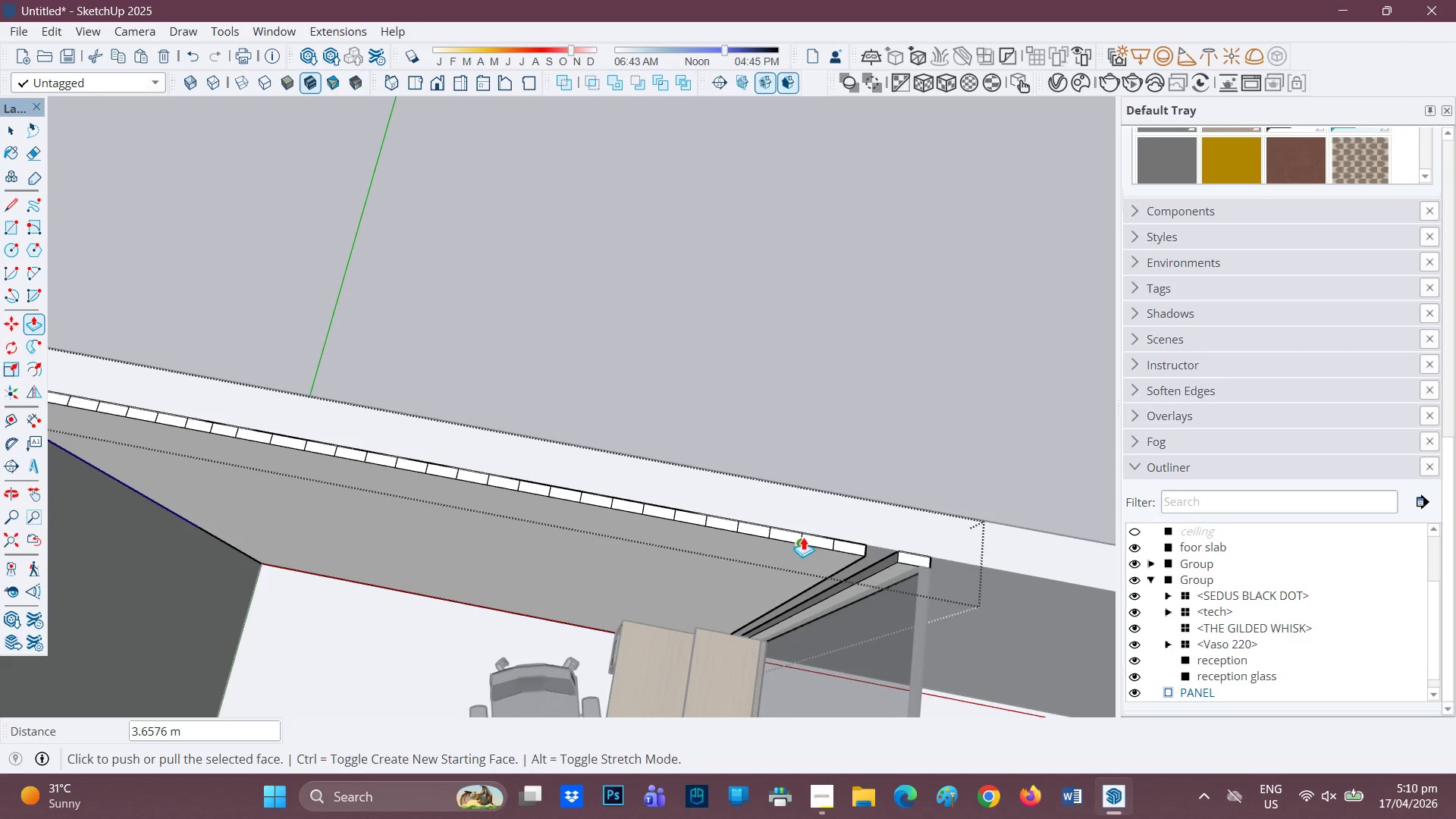 
key(Control+ControlLeft)
 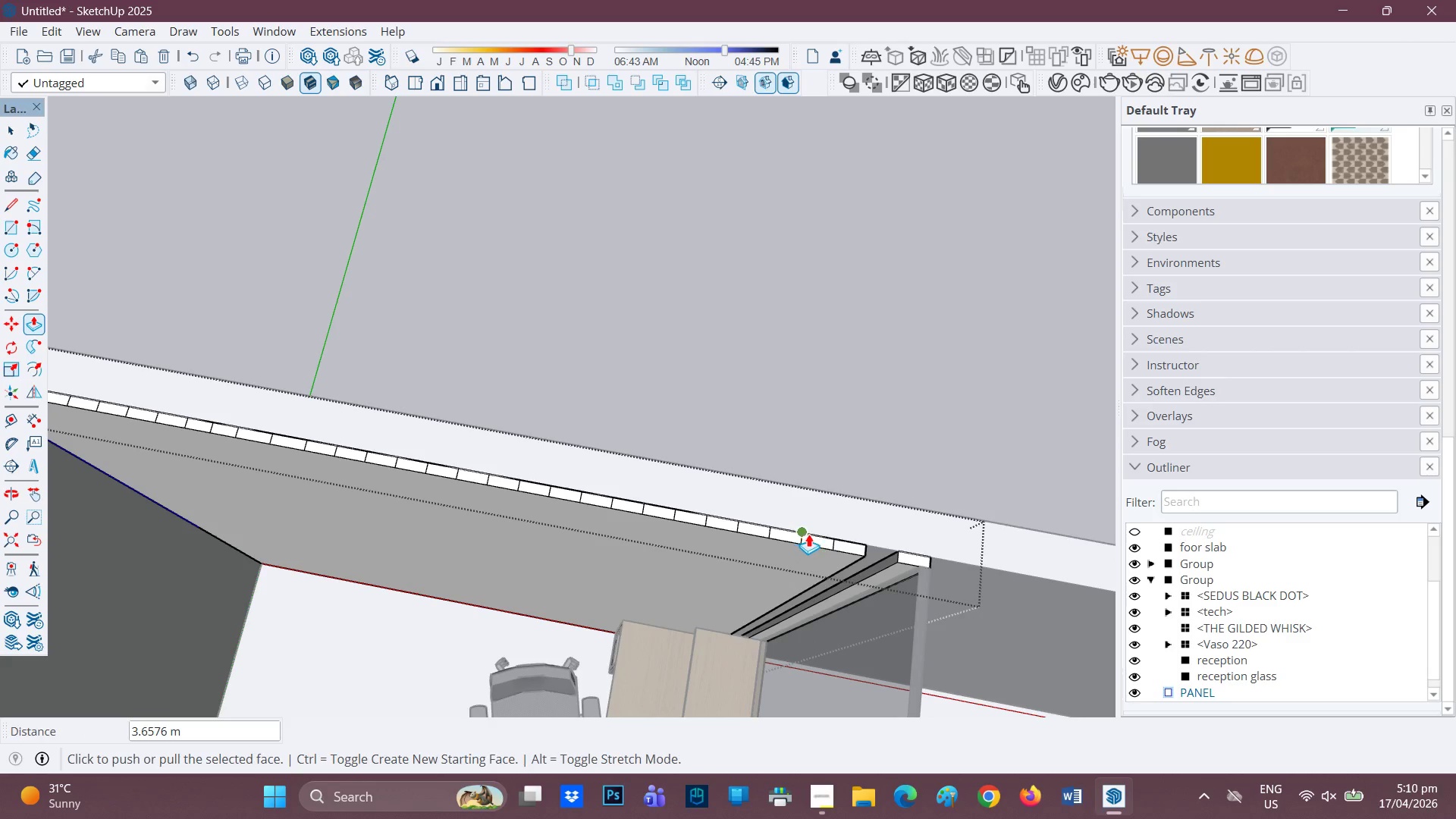 
key(Control+Z)
 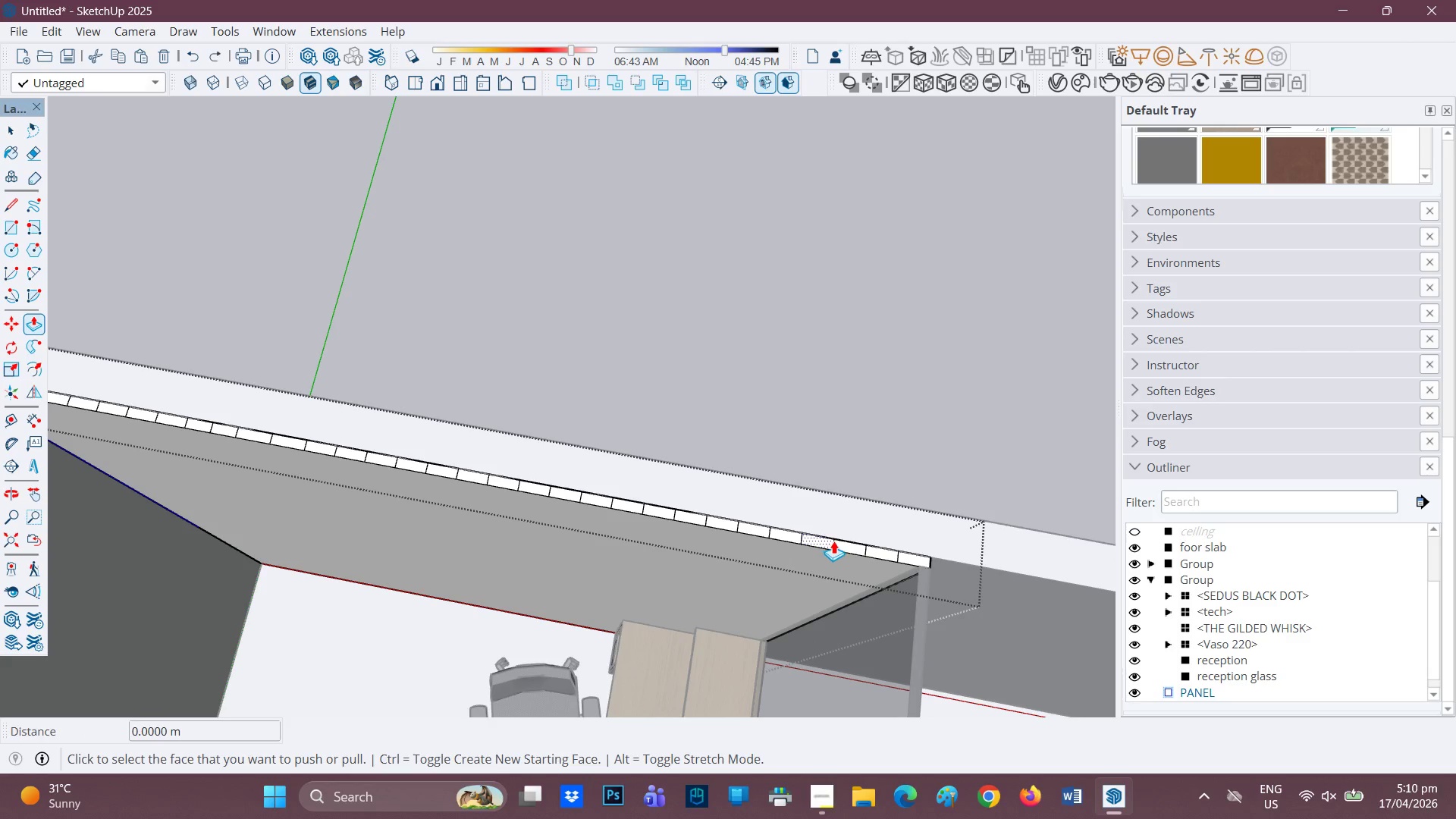 
scroll: coordinate [835, 540], scroll_direction: up, amount: 2.0
 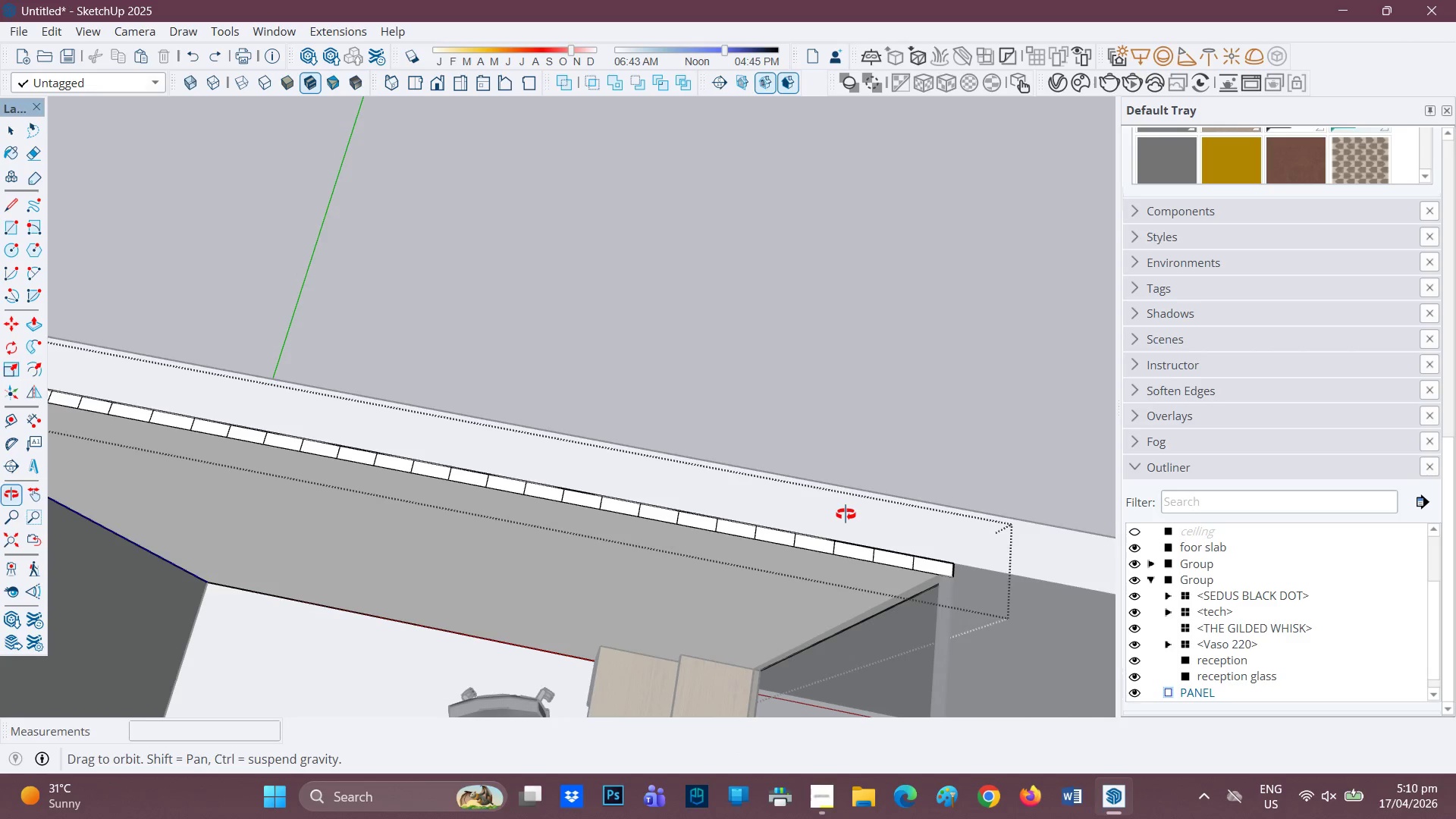 
scroll: coordinate [616, 545], scroll_direction: down, amount: 4.0
 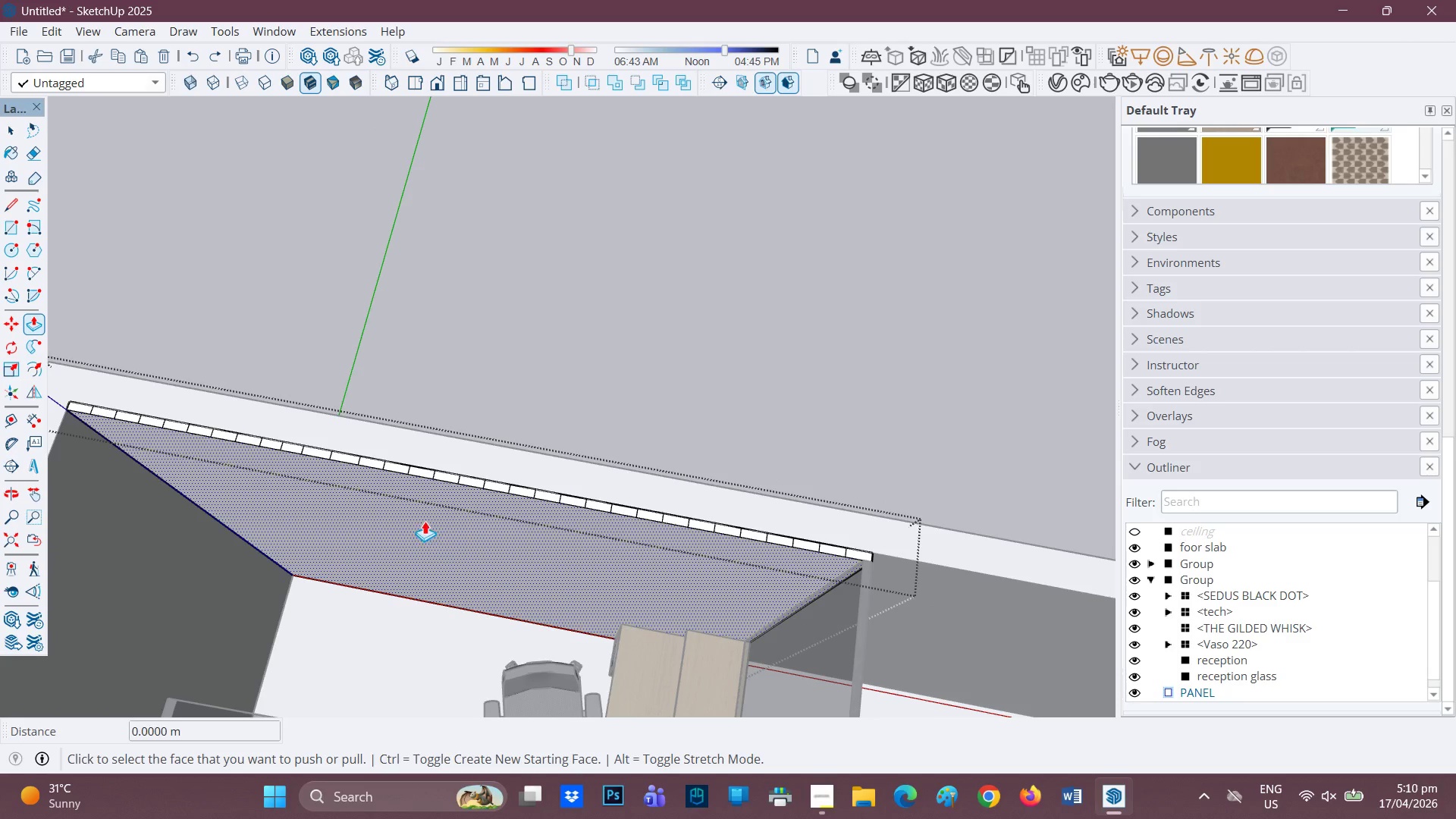 
scroll: coordinate [429, 505], scroll_direction: up, amount: 1.0
 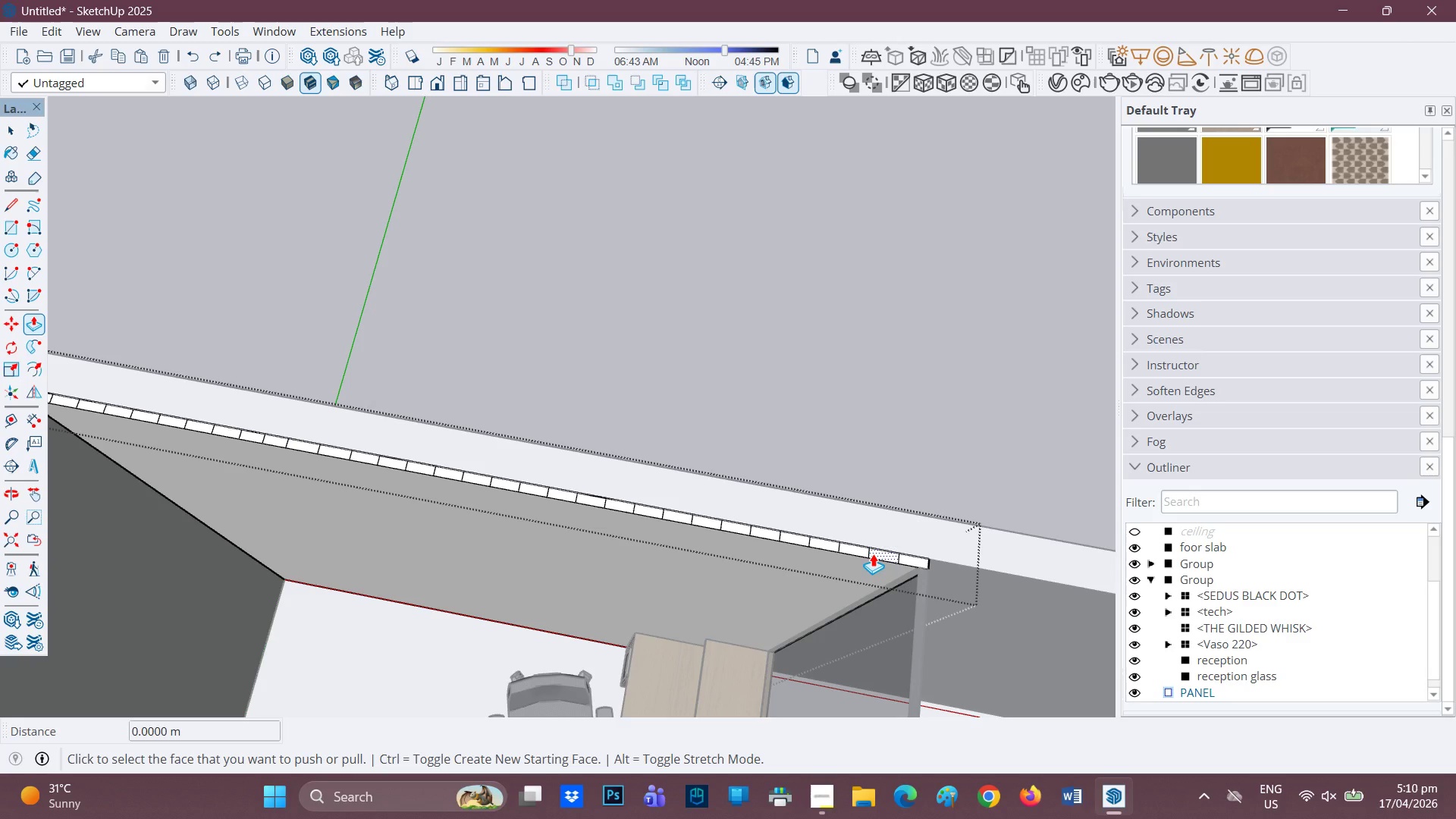 
key(L)
 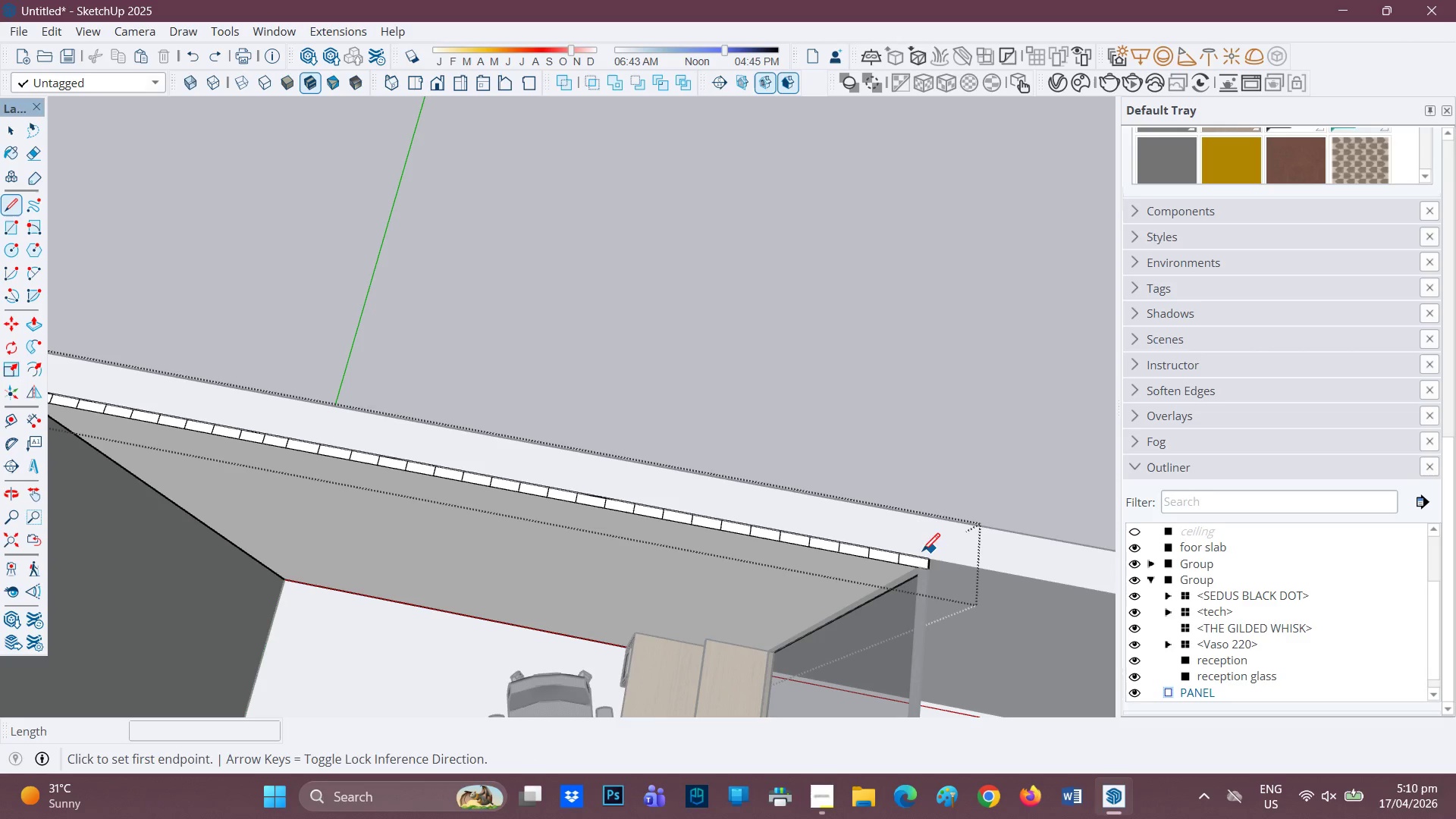 
scroll: coordinate [896, 557], scroll_direction: up, amount: 2.0
 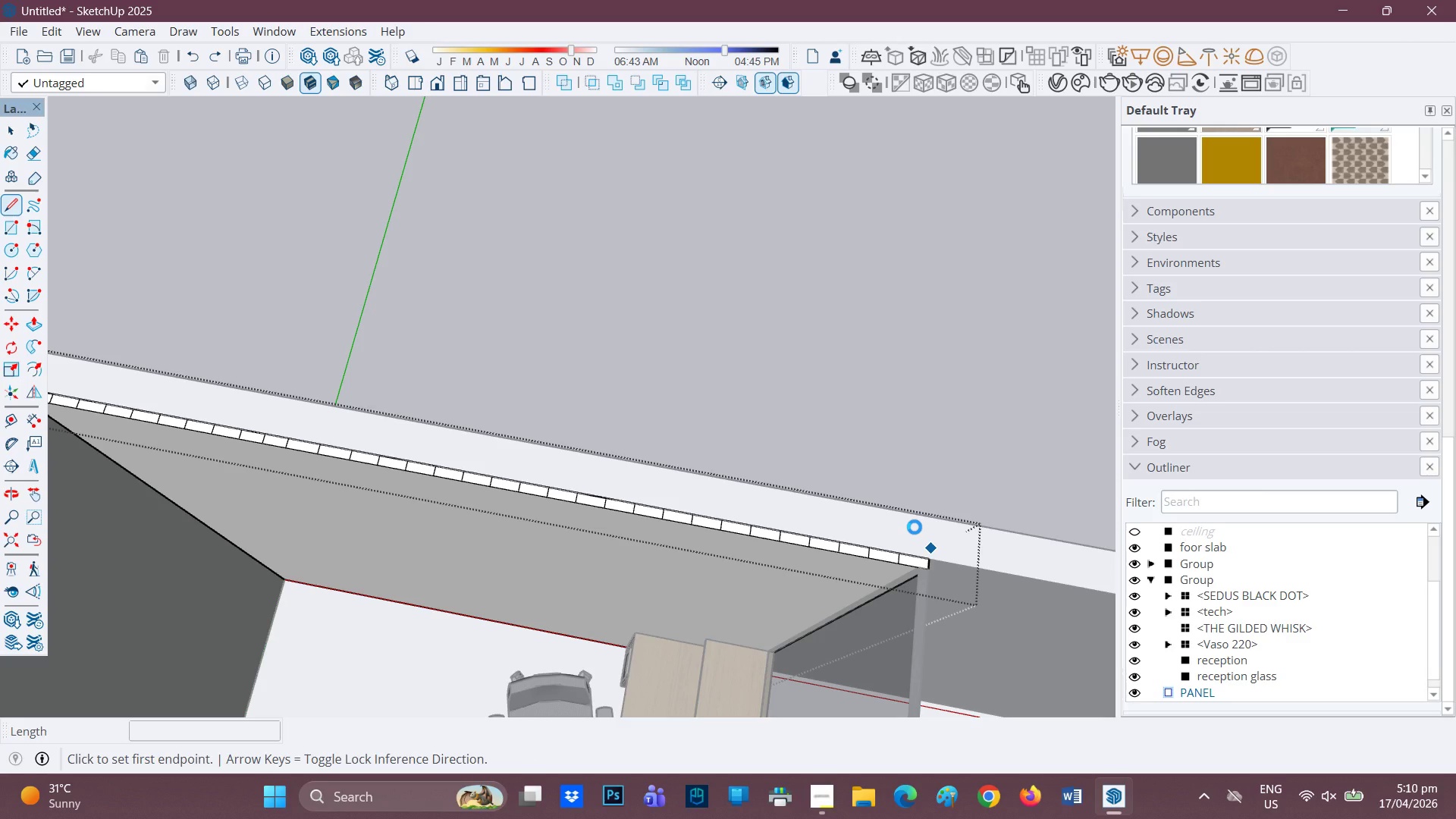 
wait(8.37)
 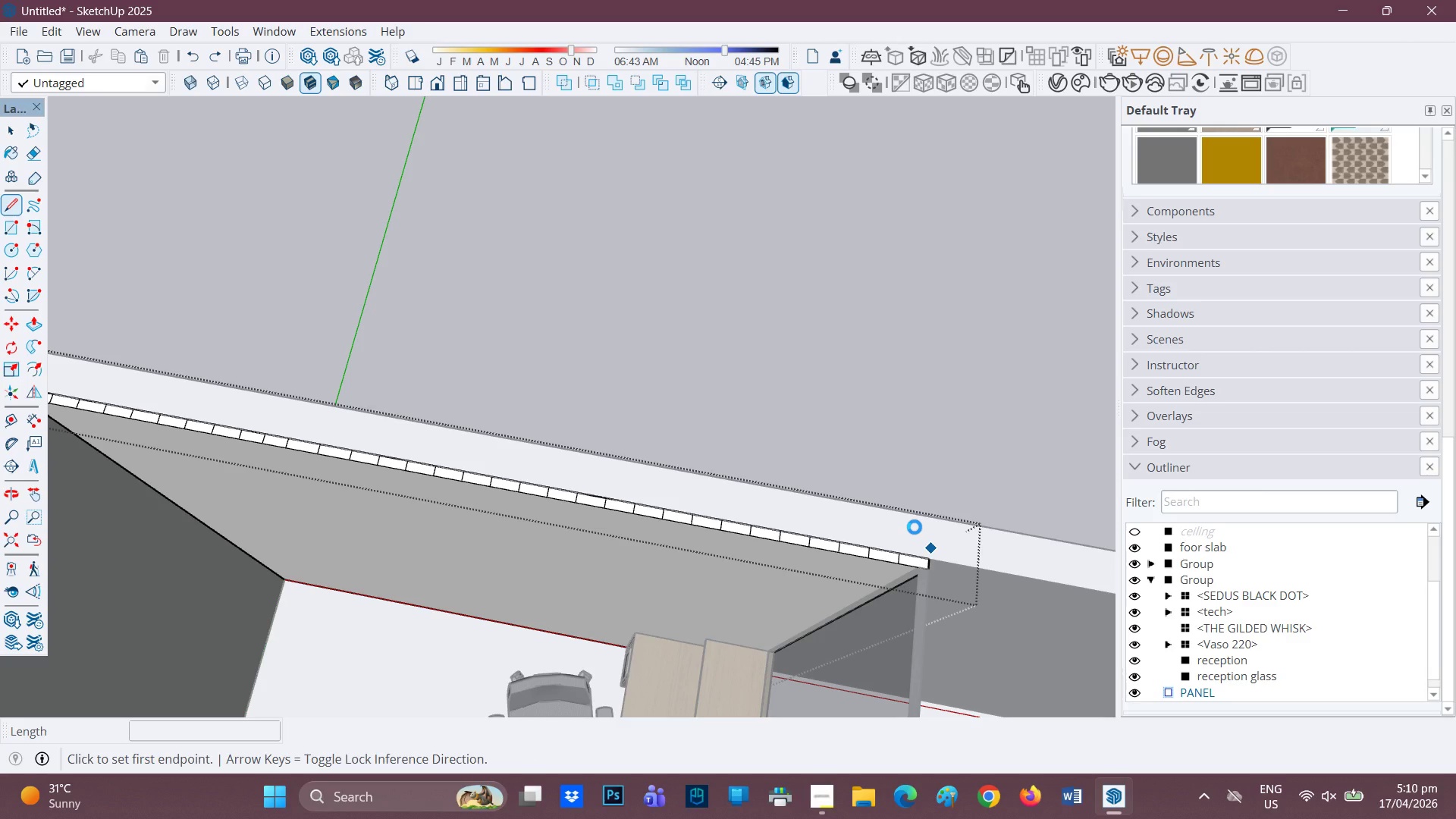 
scroll: coordinate [874, 560], scroll_direction: up, amount: 1.0
 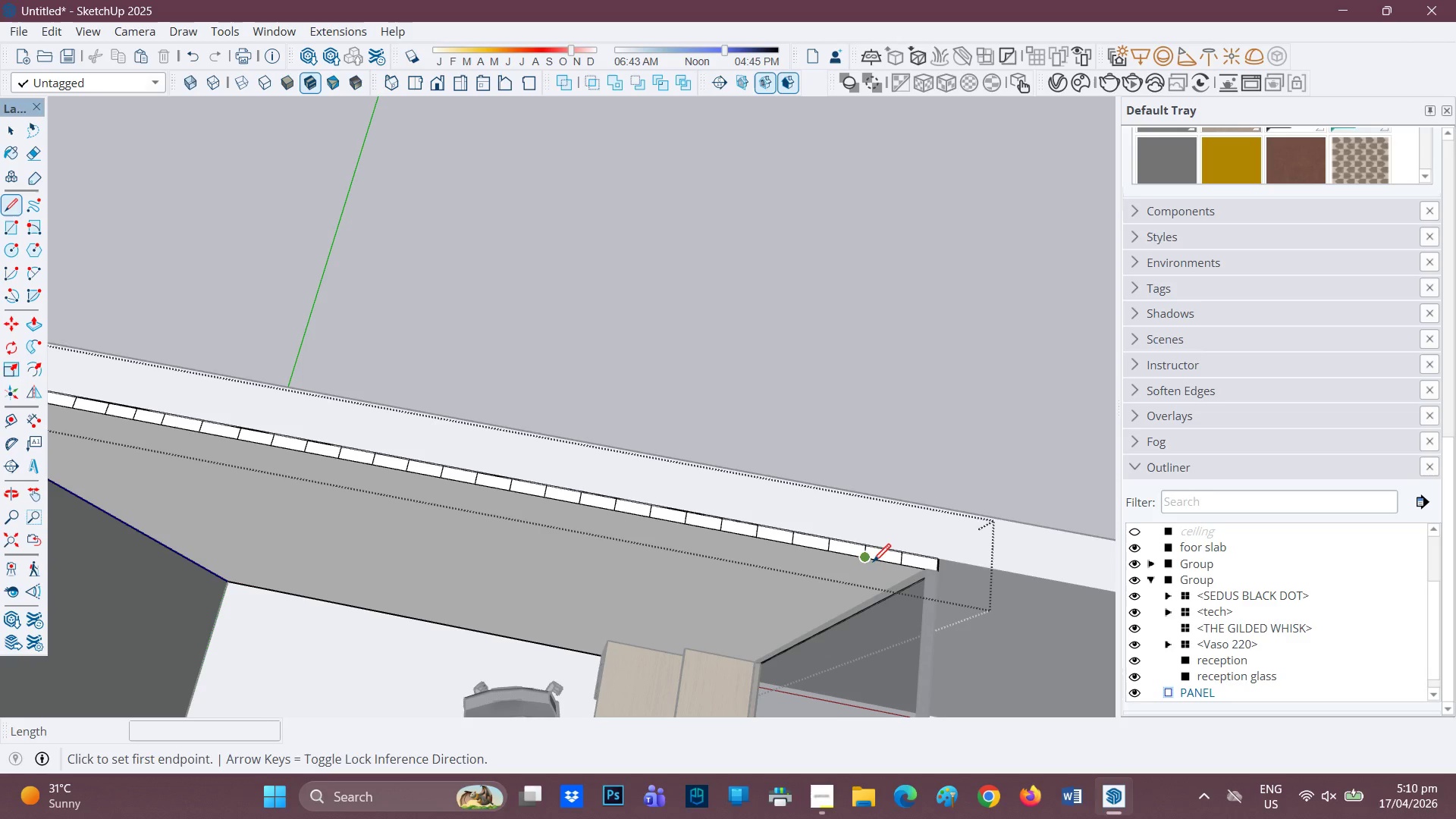 
key(P)
 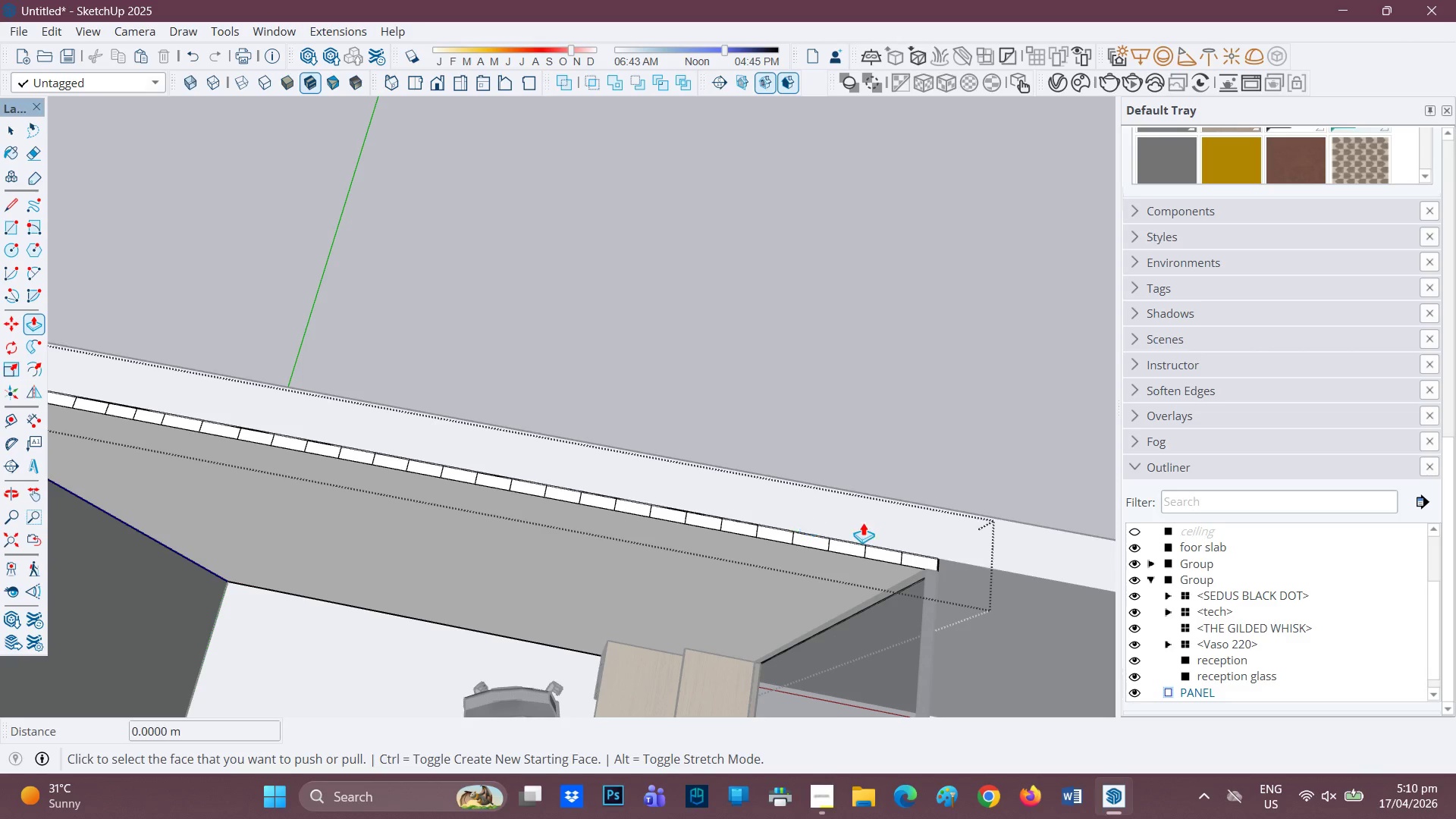 
key(L)
 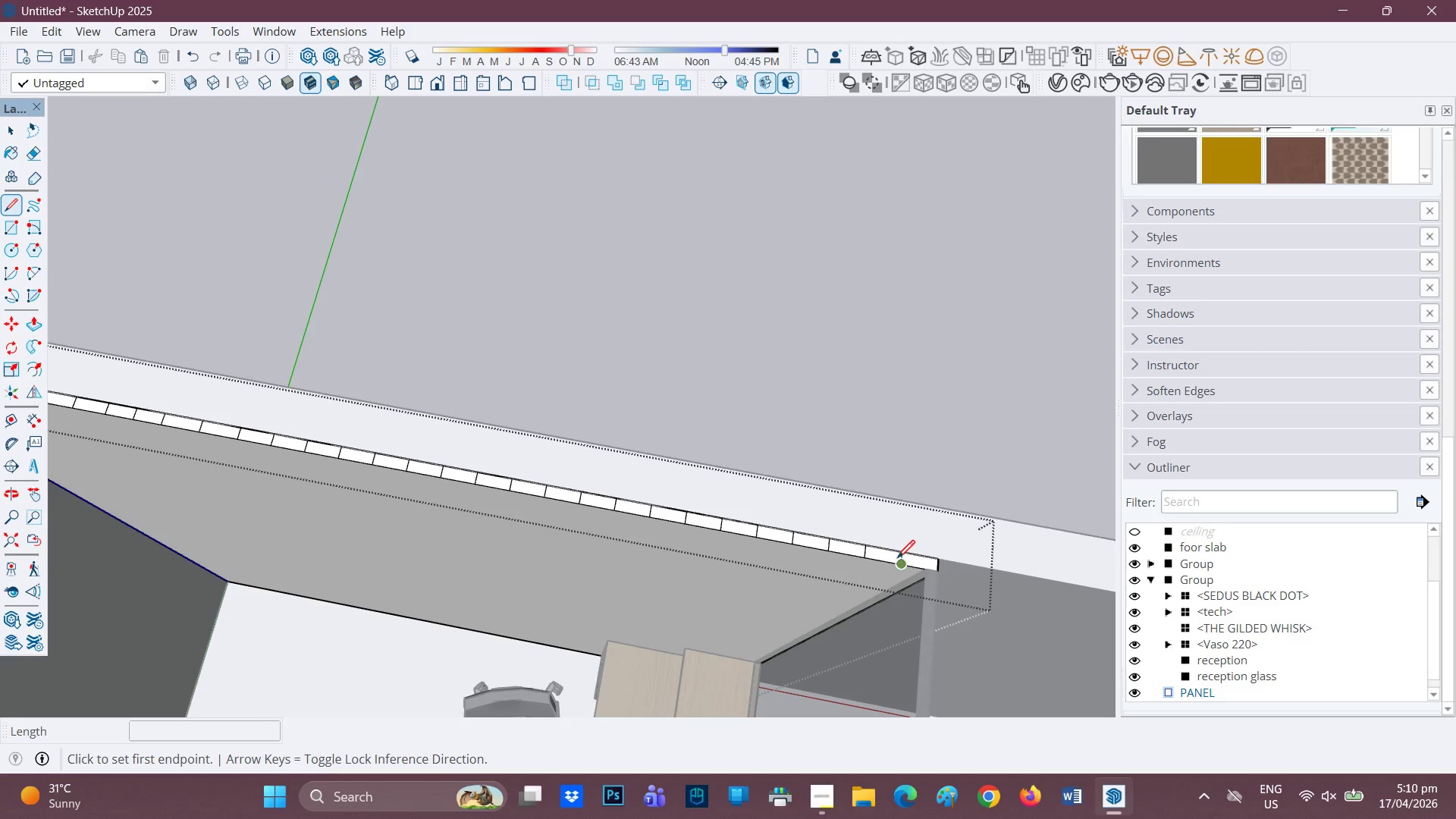 
scroll: coordinate [898, 560], scroll_direction: up, amount: 1.0
 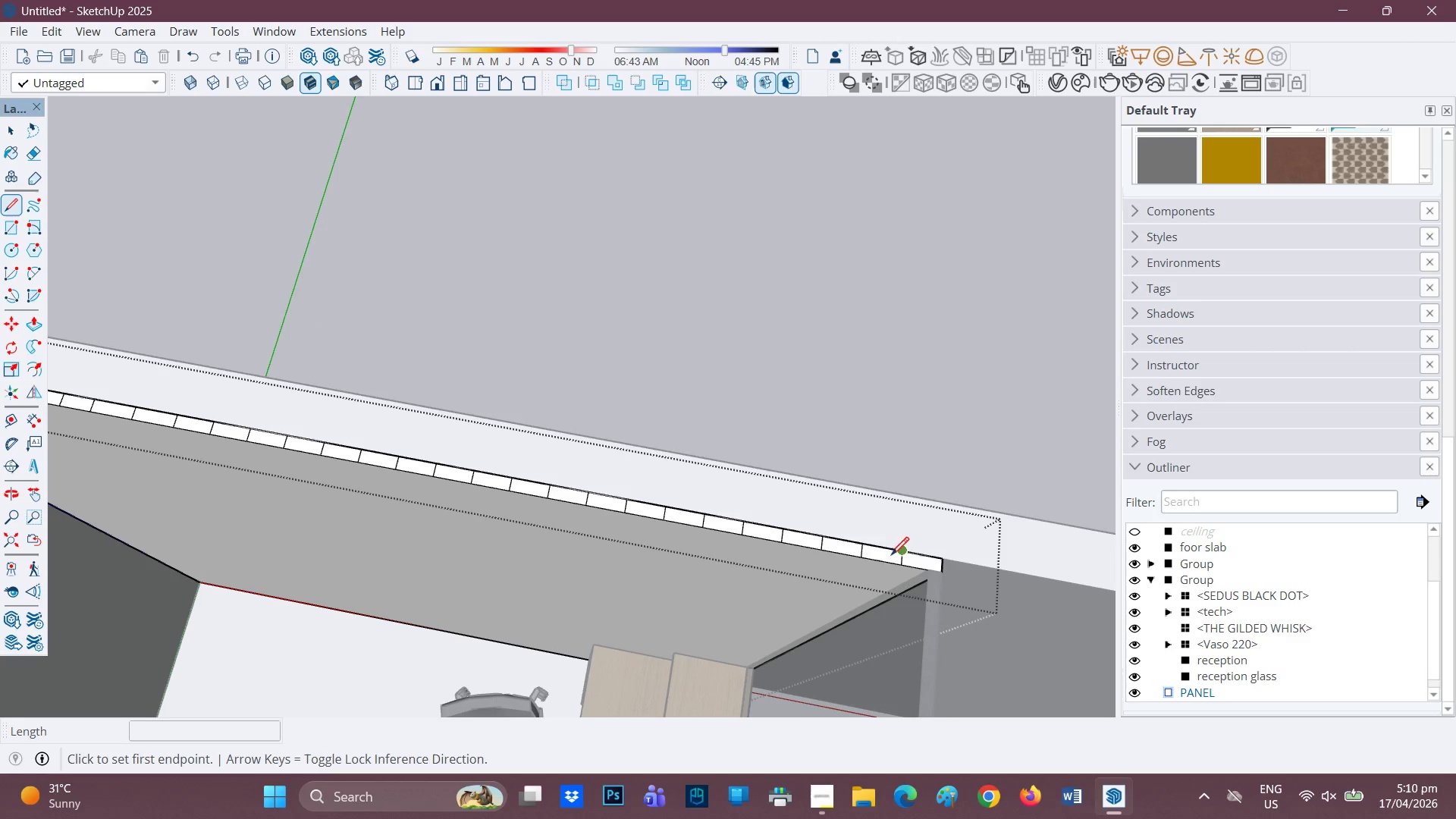 
scroll: coordinate [830, 547], scroll_direction: down, amount: 2.0
 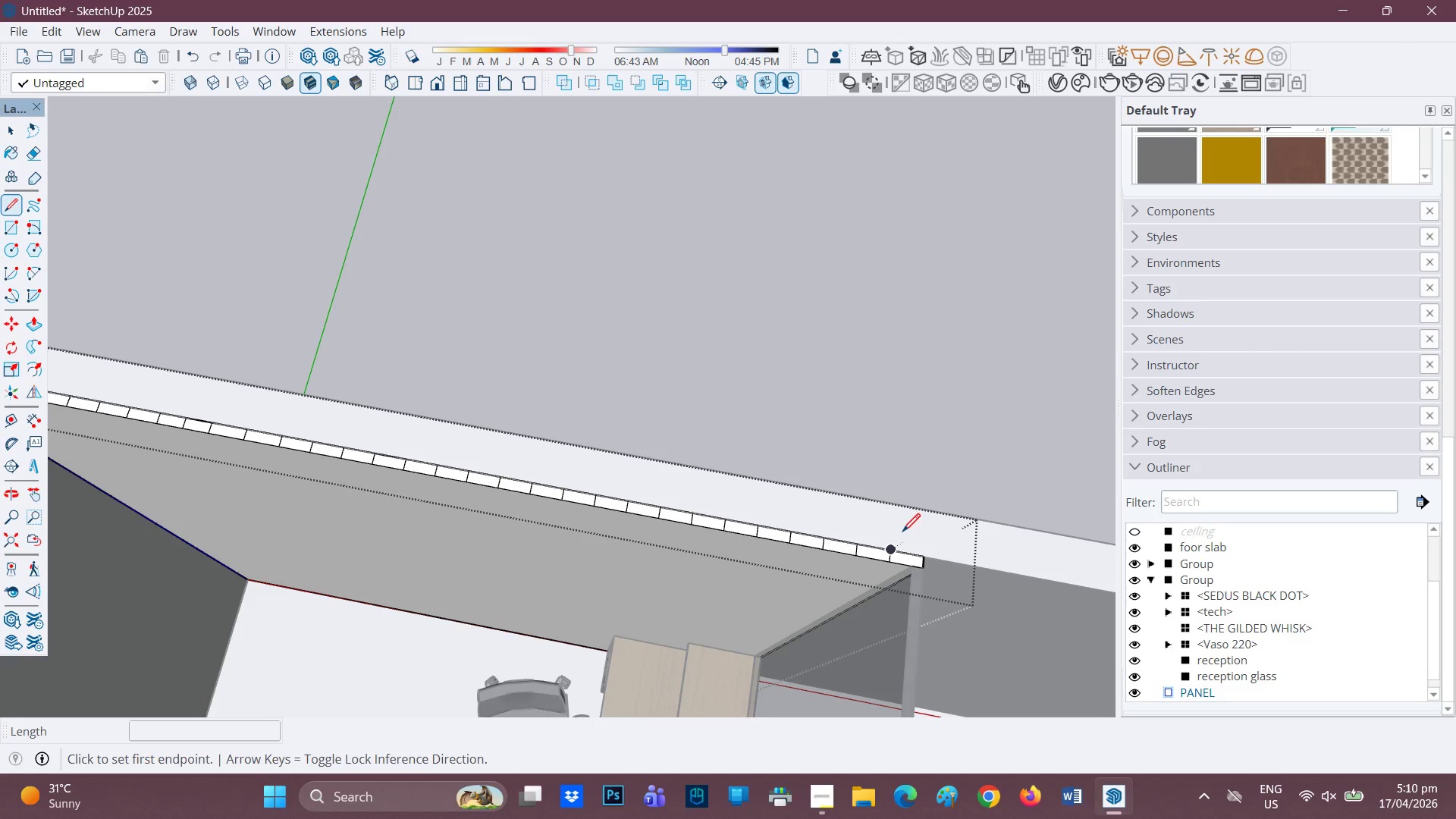 
key(P)
 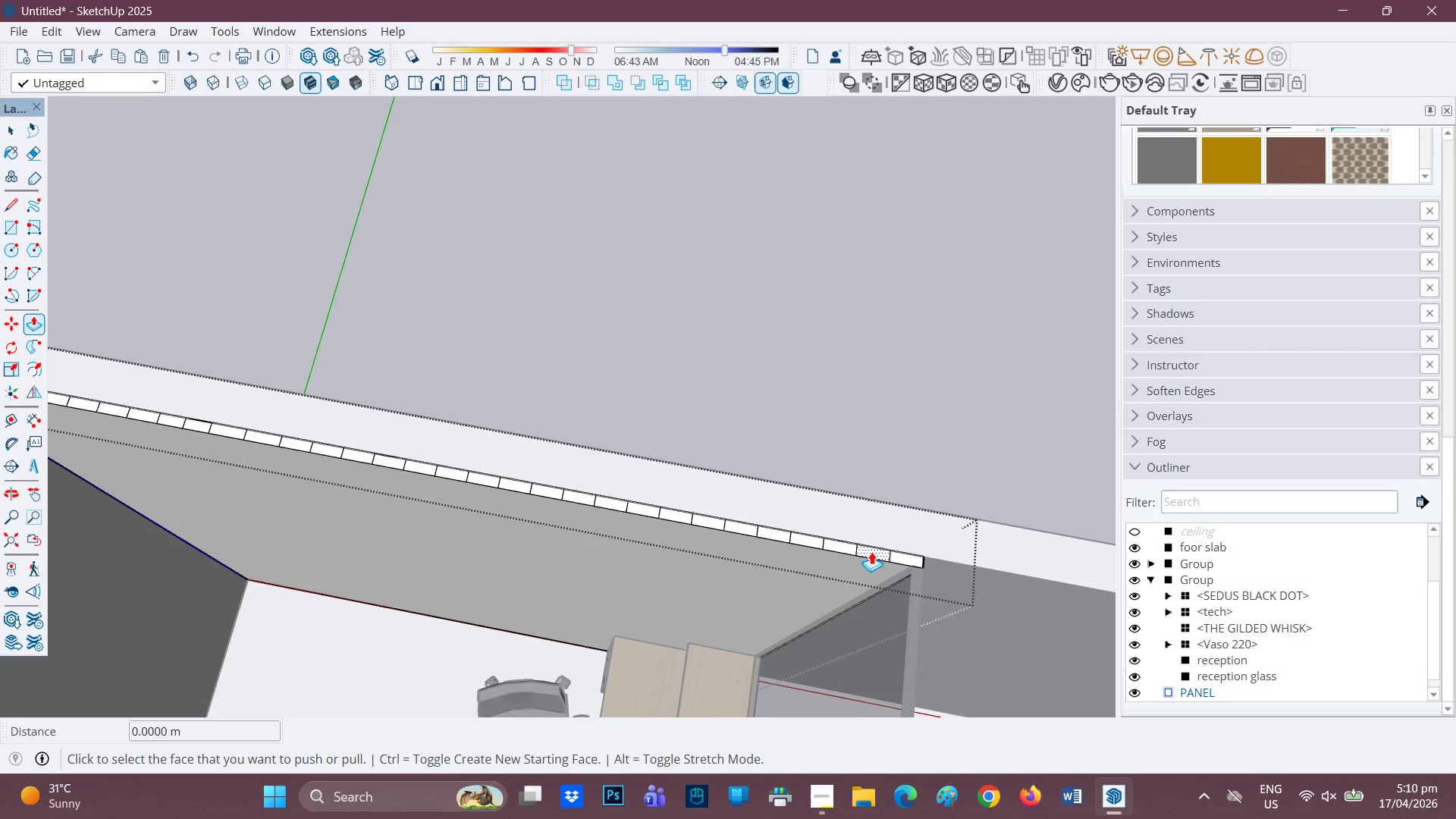 
left_click([873, 549])
 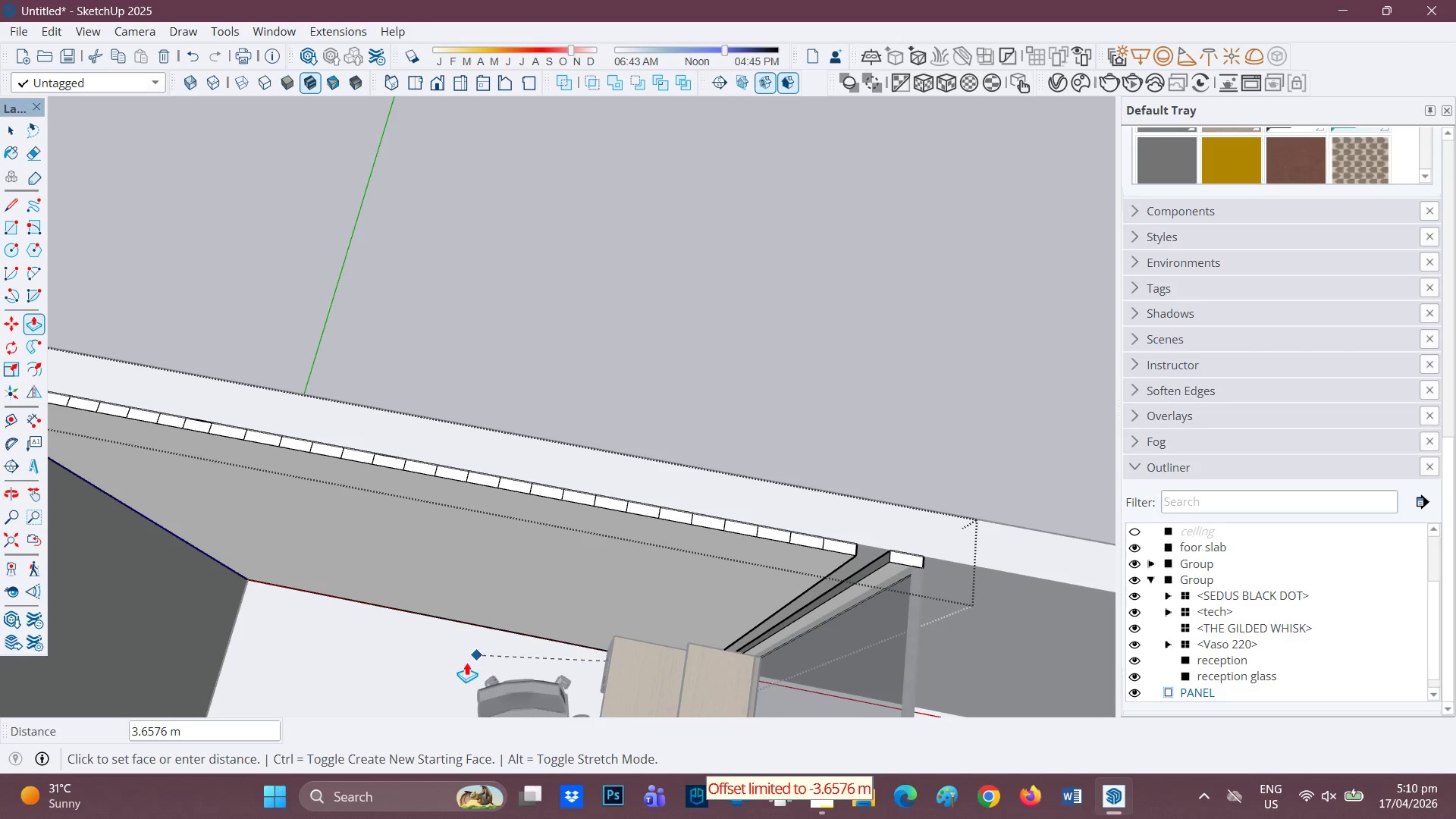 
left_click([466, 662])
 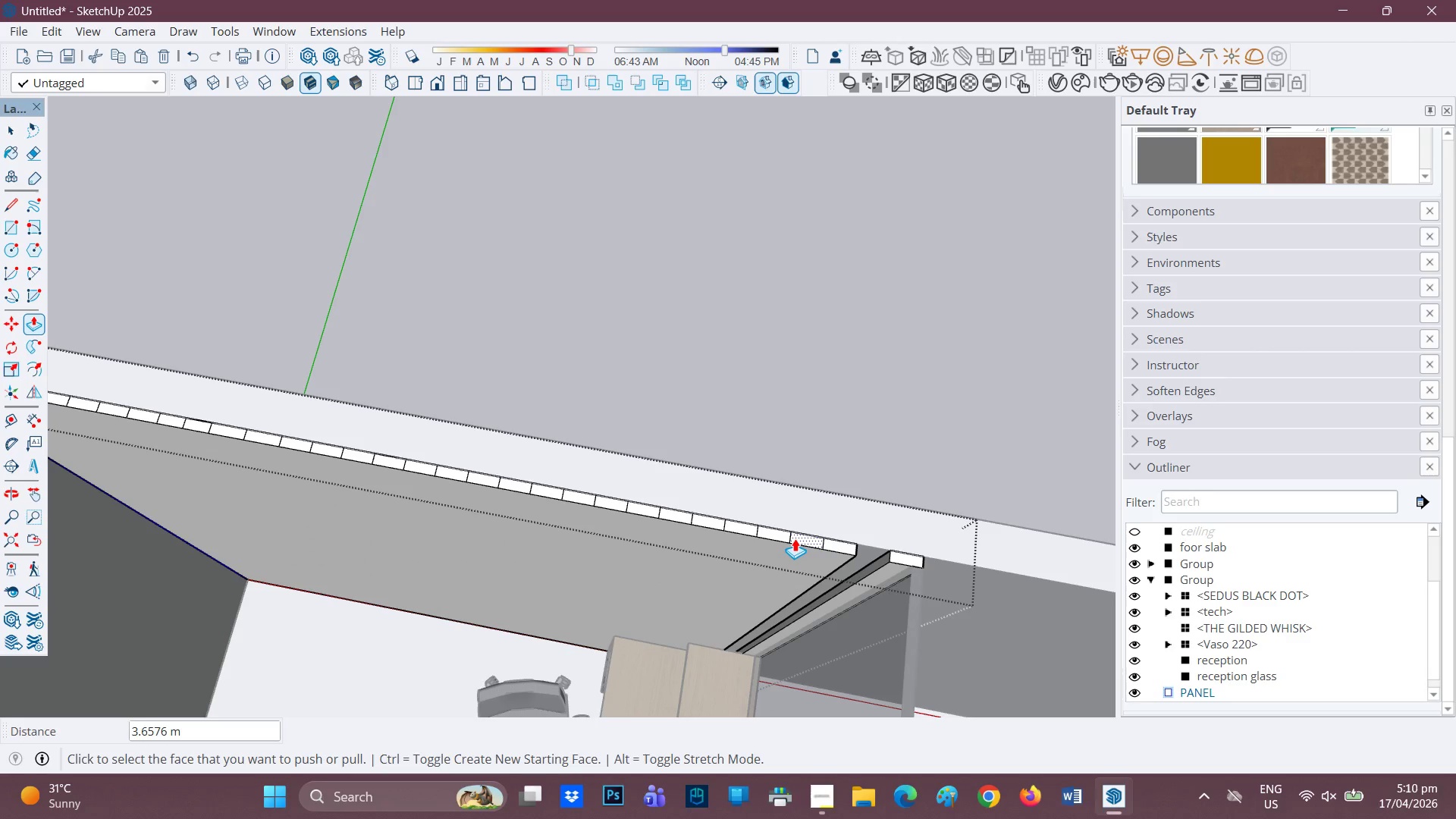 
left_click([795, 538])
 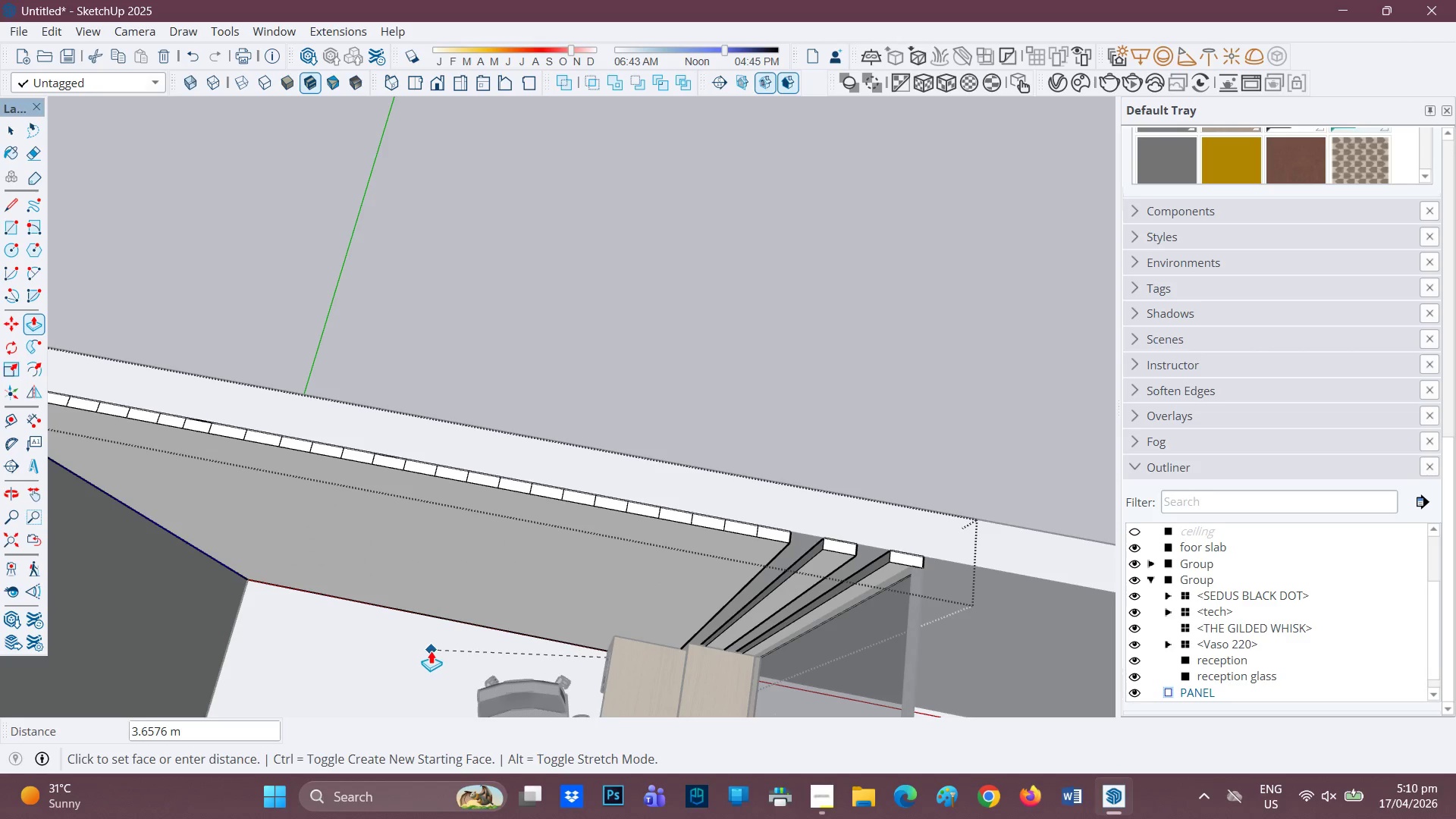 
left_click_drag(start_coordinate=[430, 651], to_coordinate=[434, 648])
 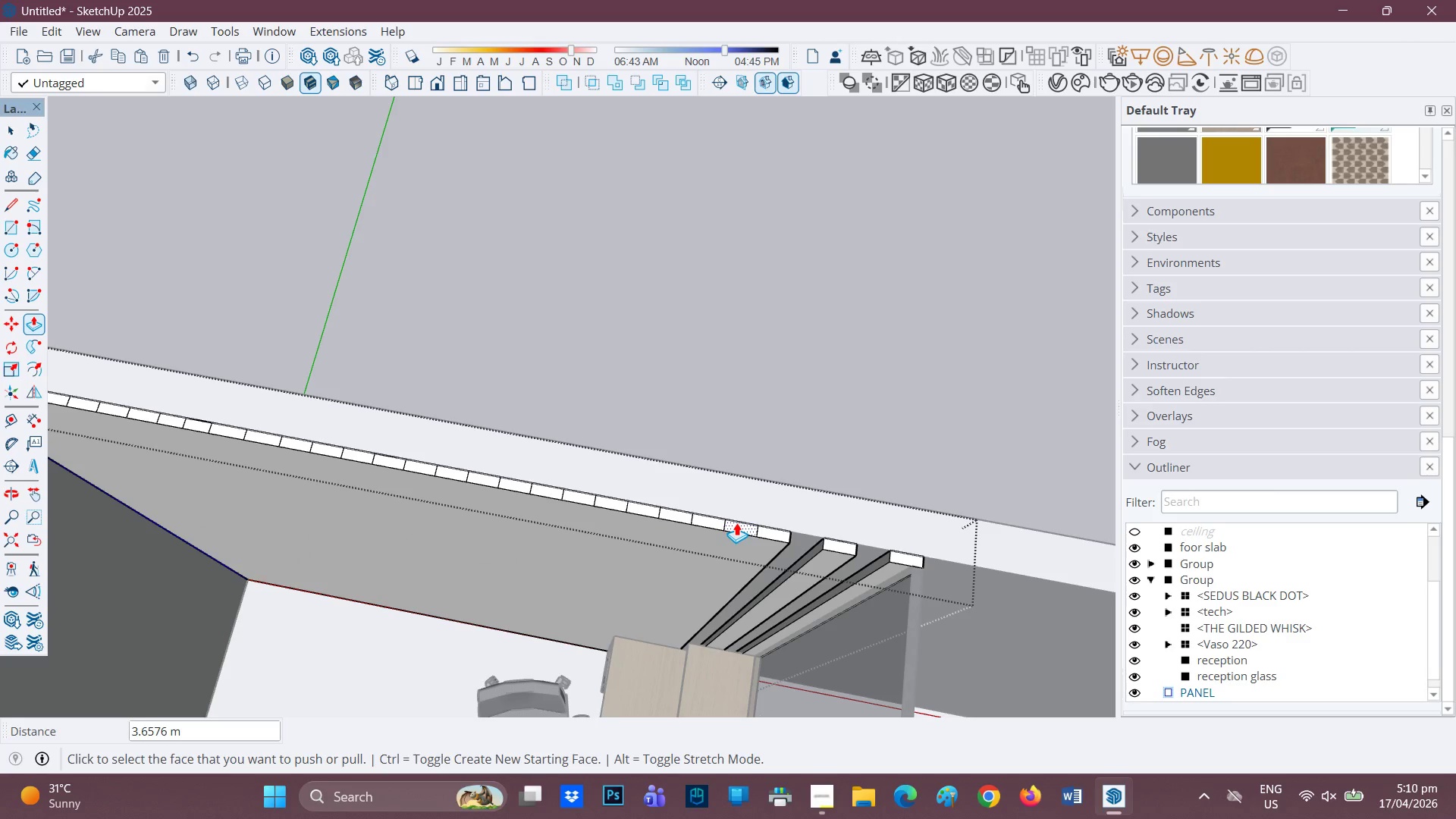 
left_click([734, 524])
 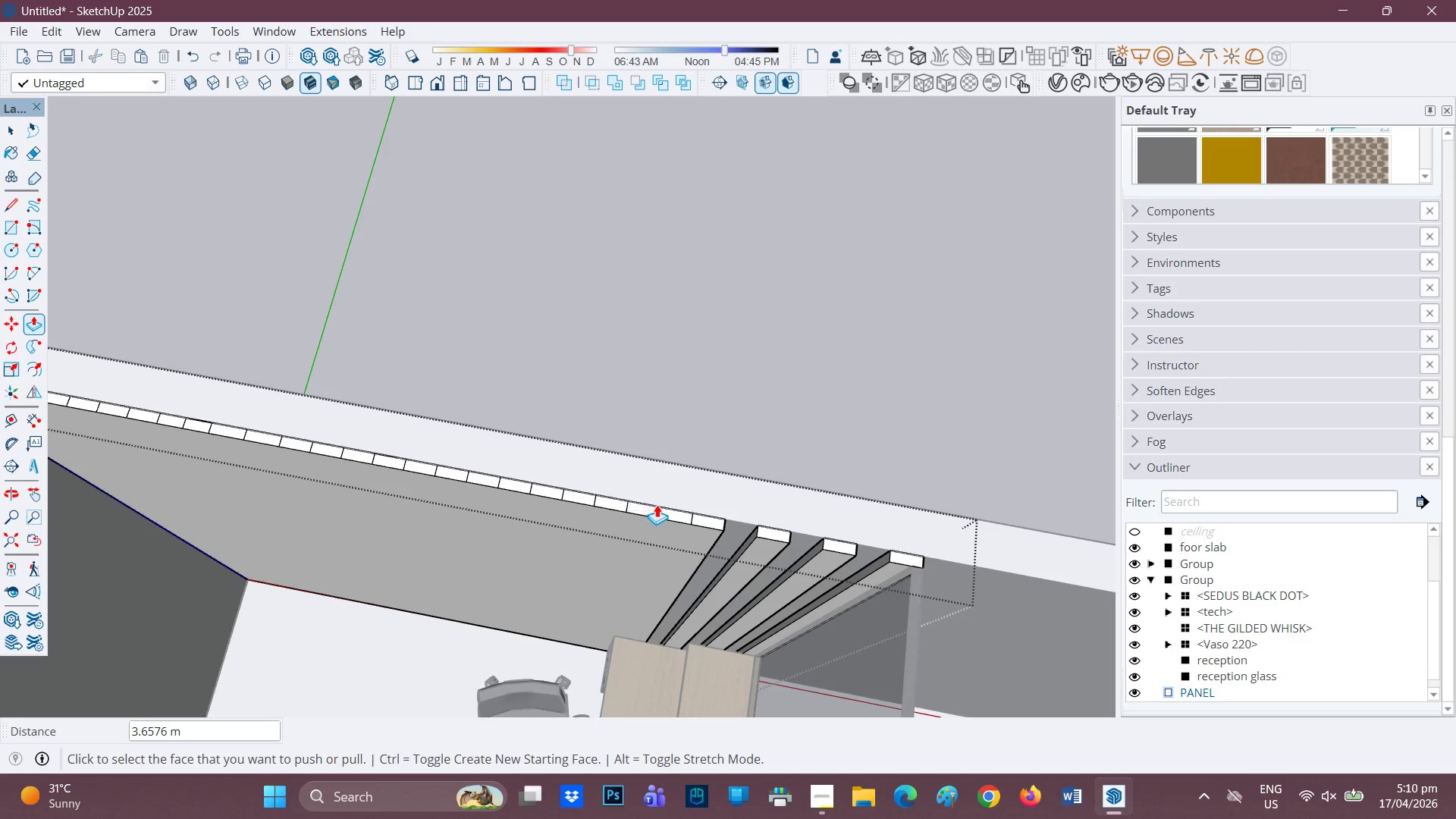 
left_click([650, 507])
 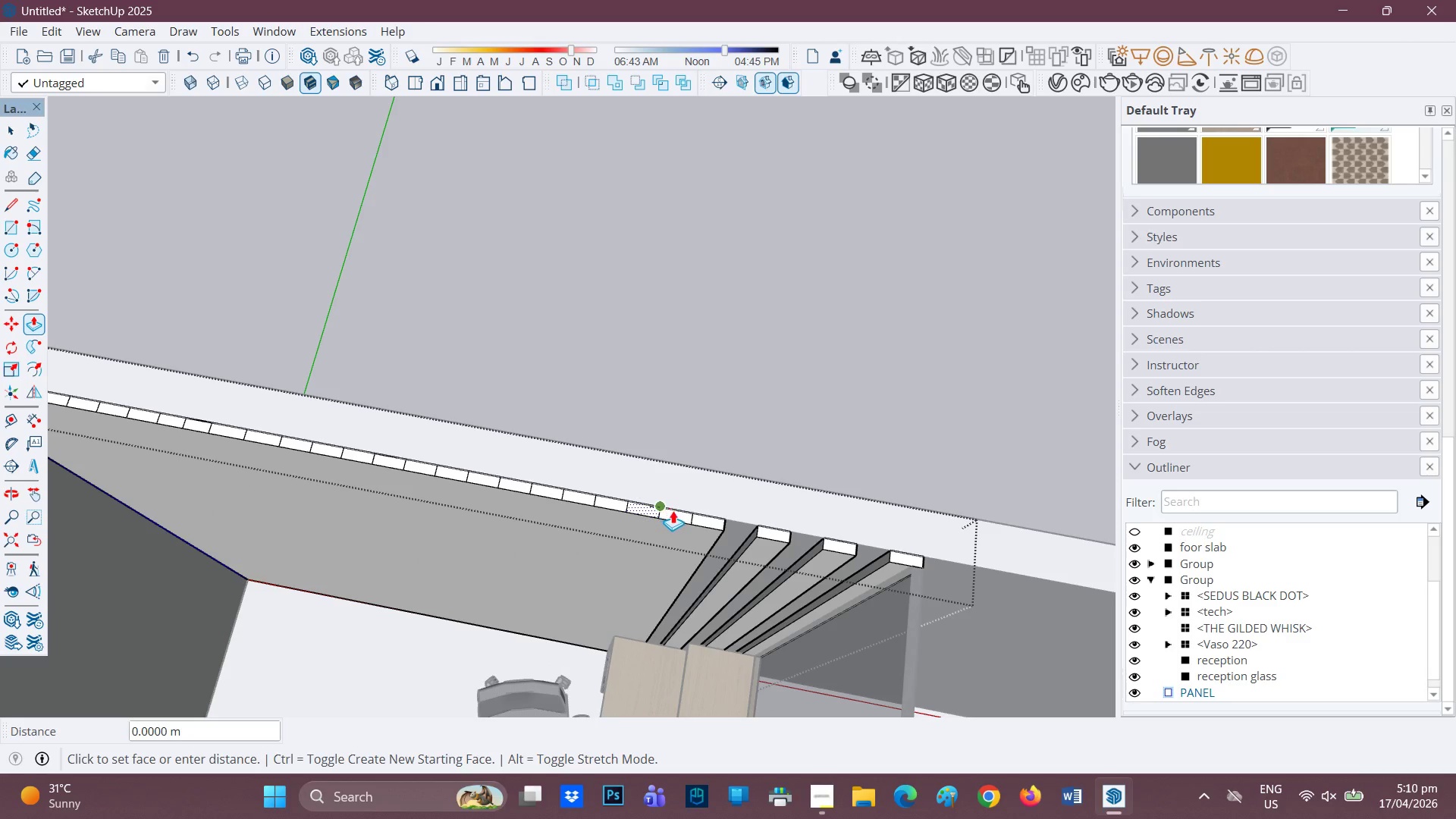 
left_click([676, 512])
 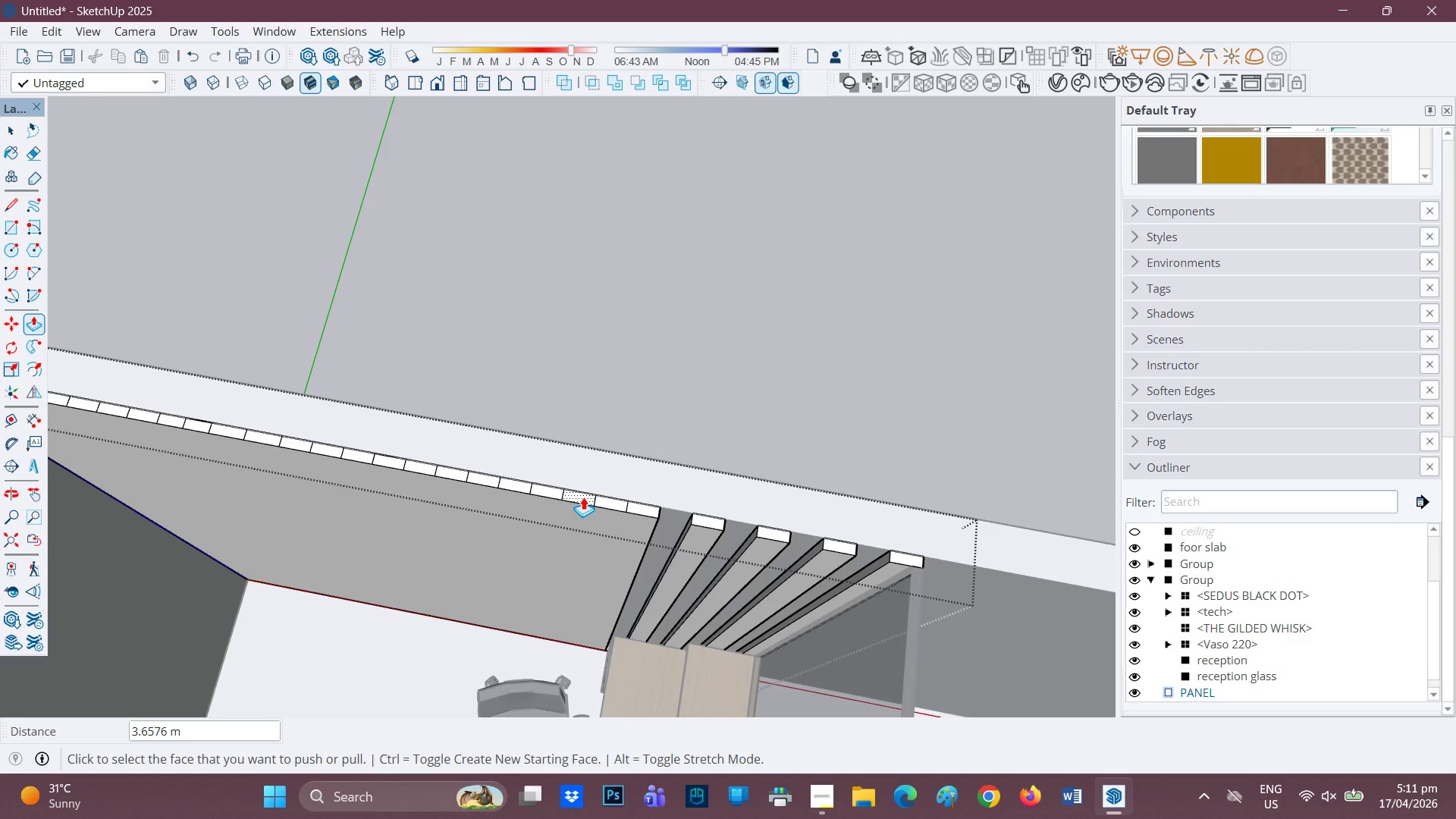 
left_click([608, 500])
 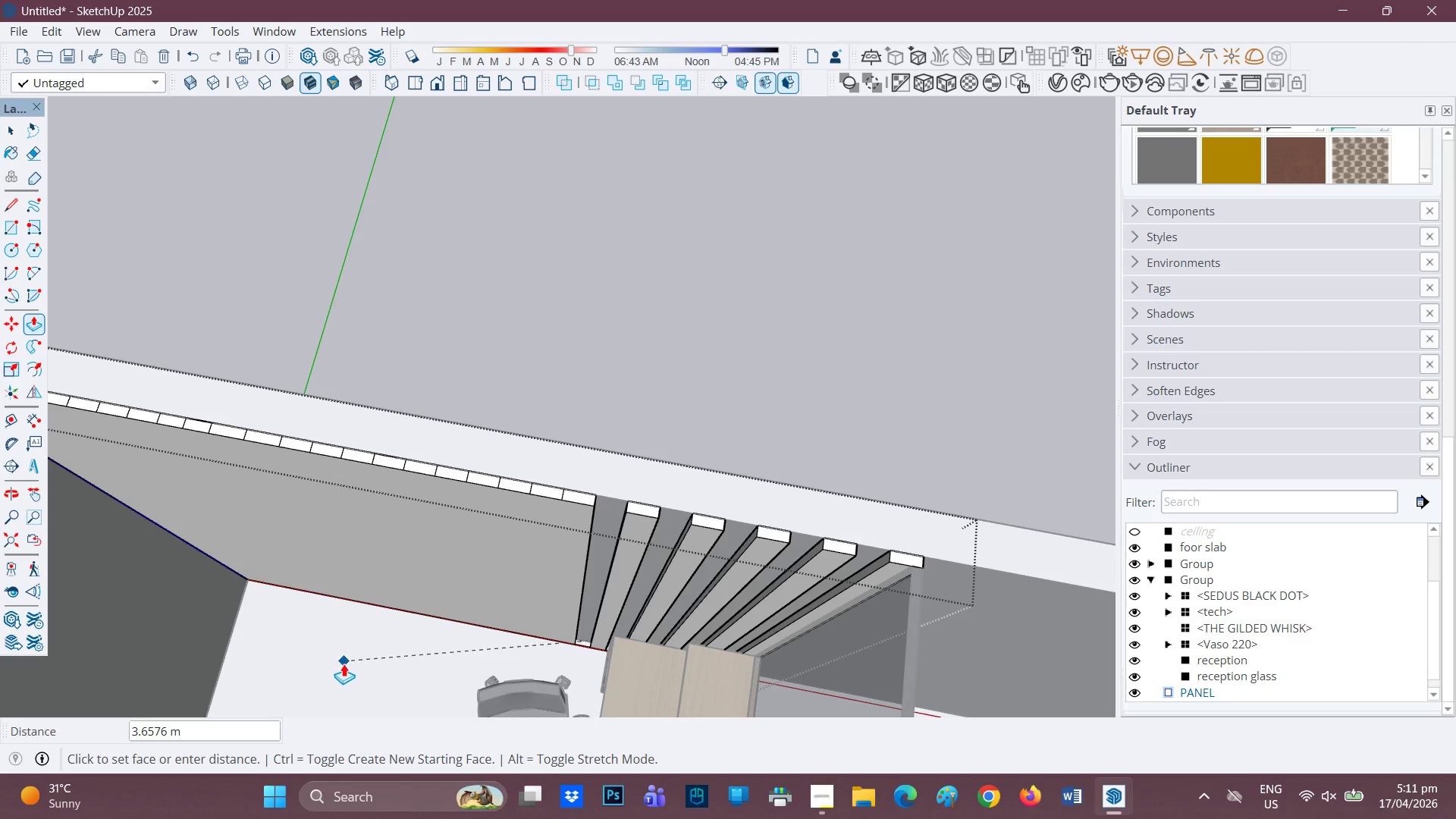 
left_click_drag(start_coordinate=[344, 664], to_coordinate=[347, 660])
 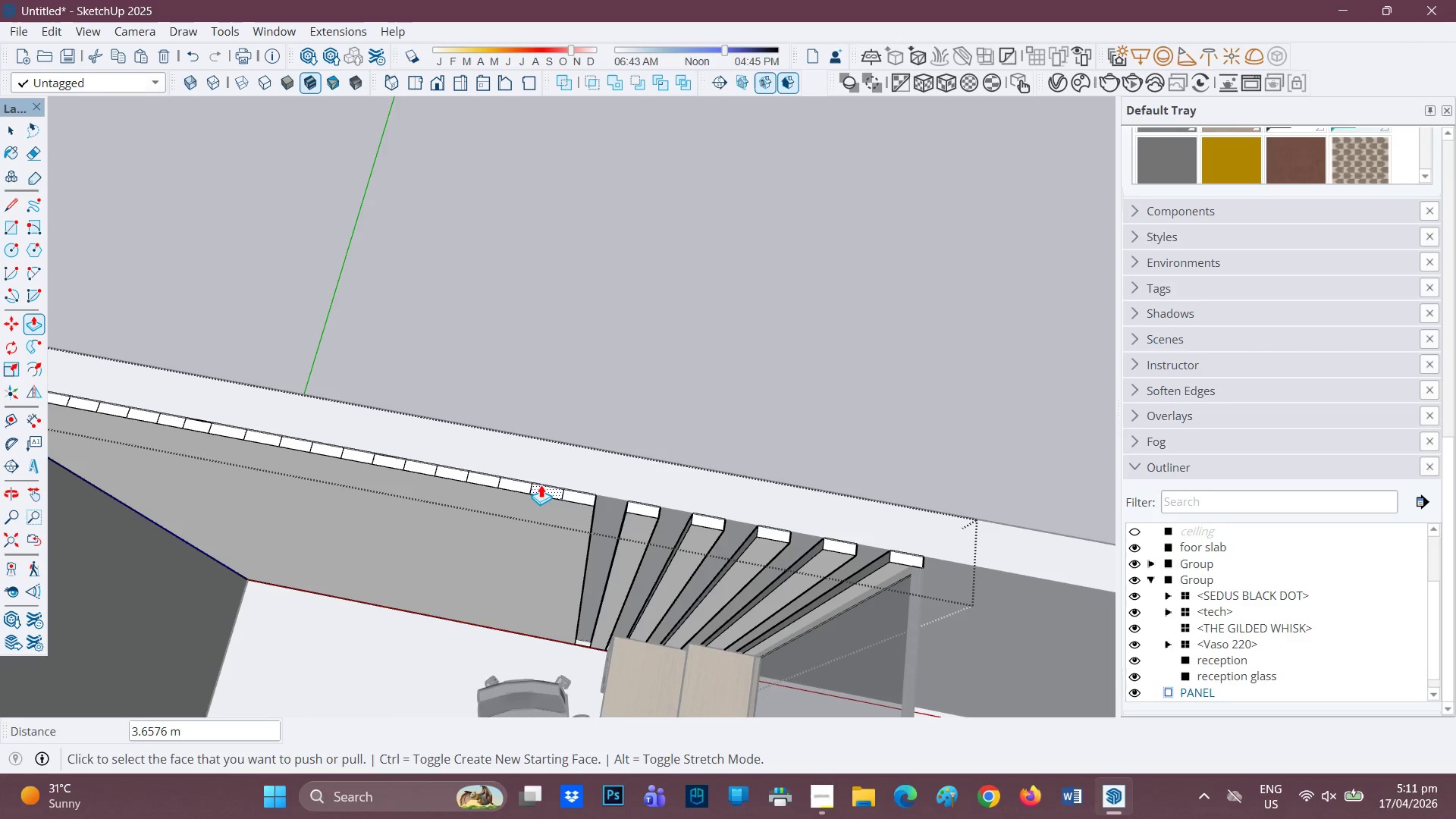 
left_click([541, 487])
 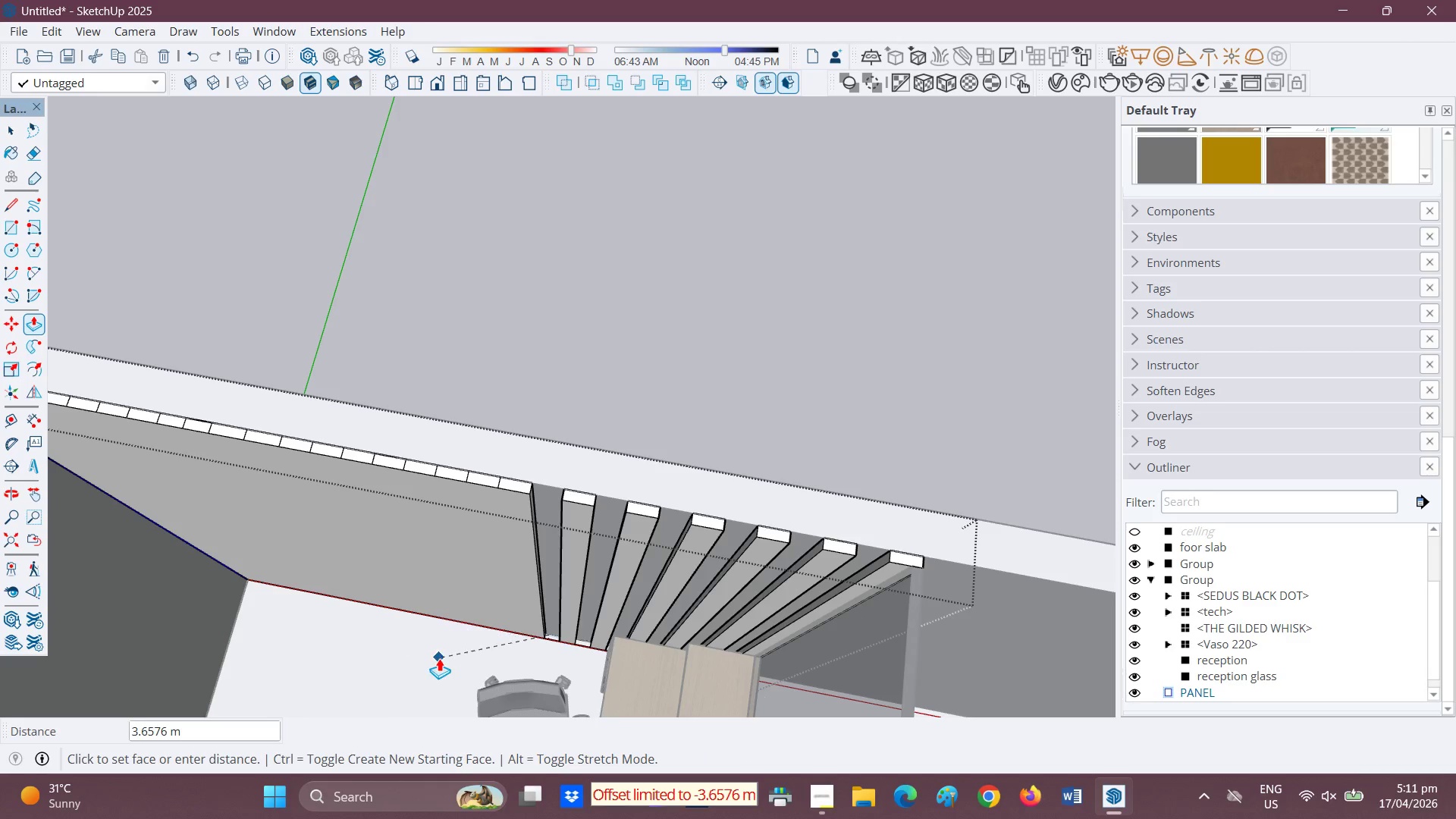 
left_click([439, 658])
 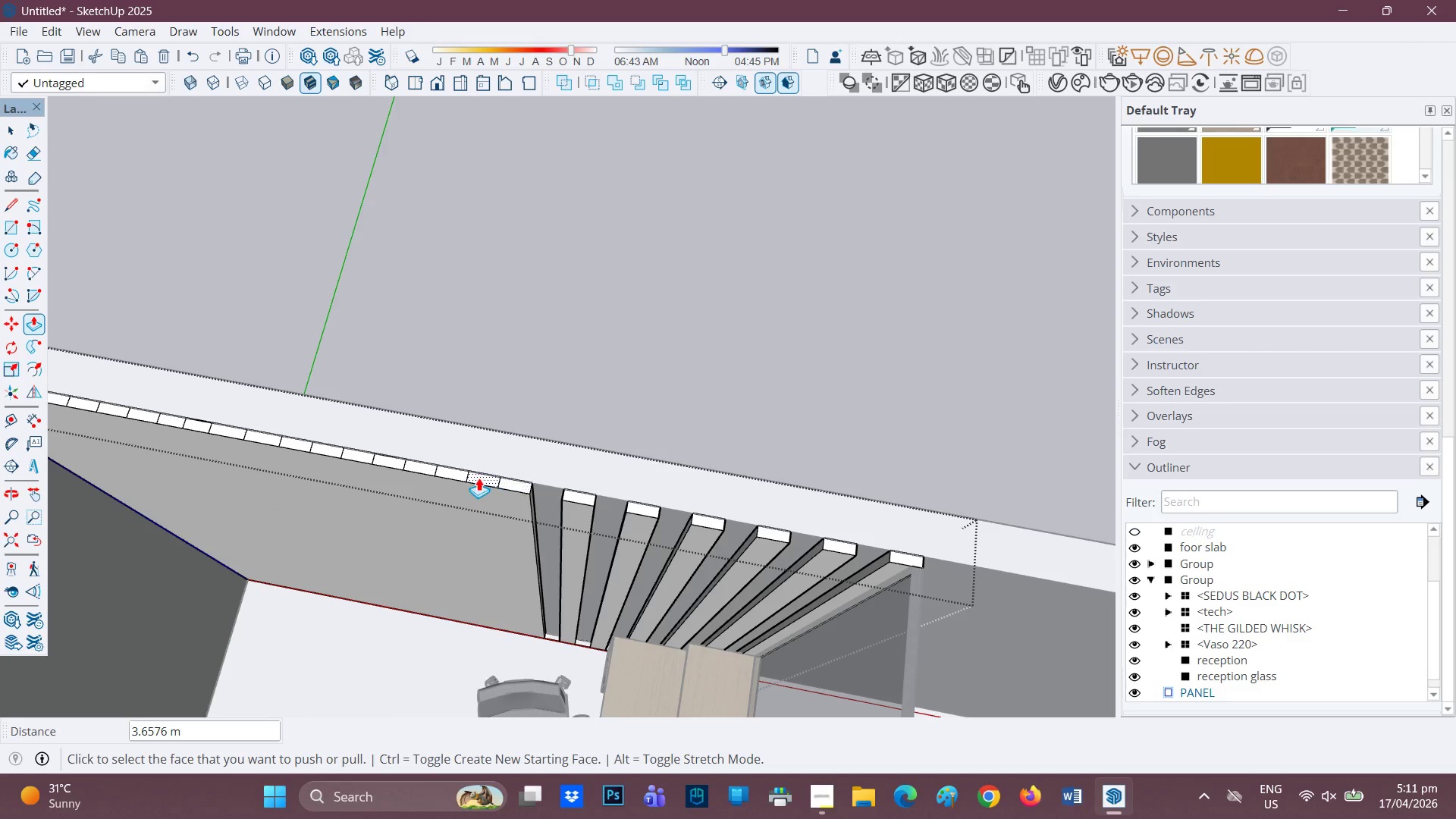 
left_click([479, 478])
 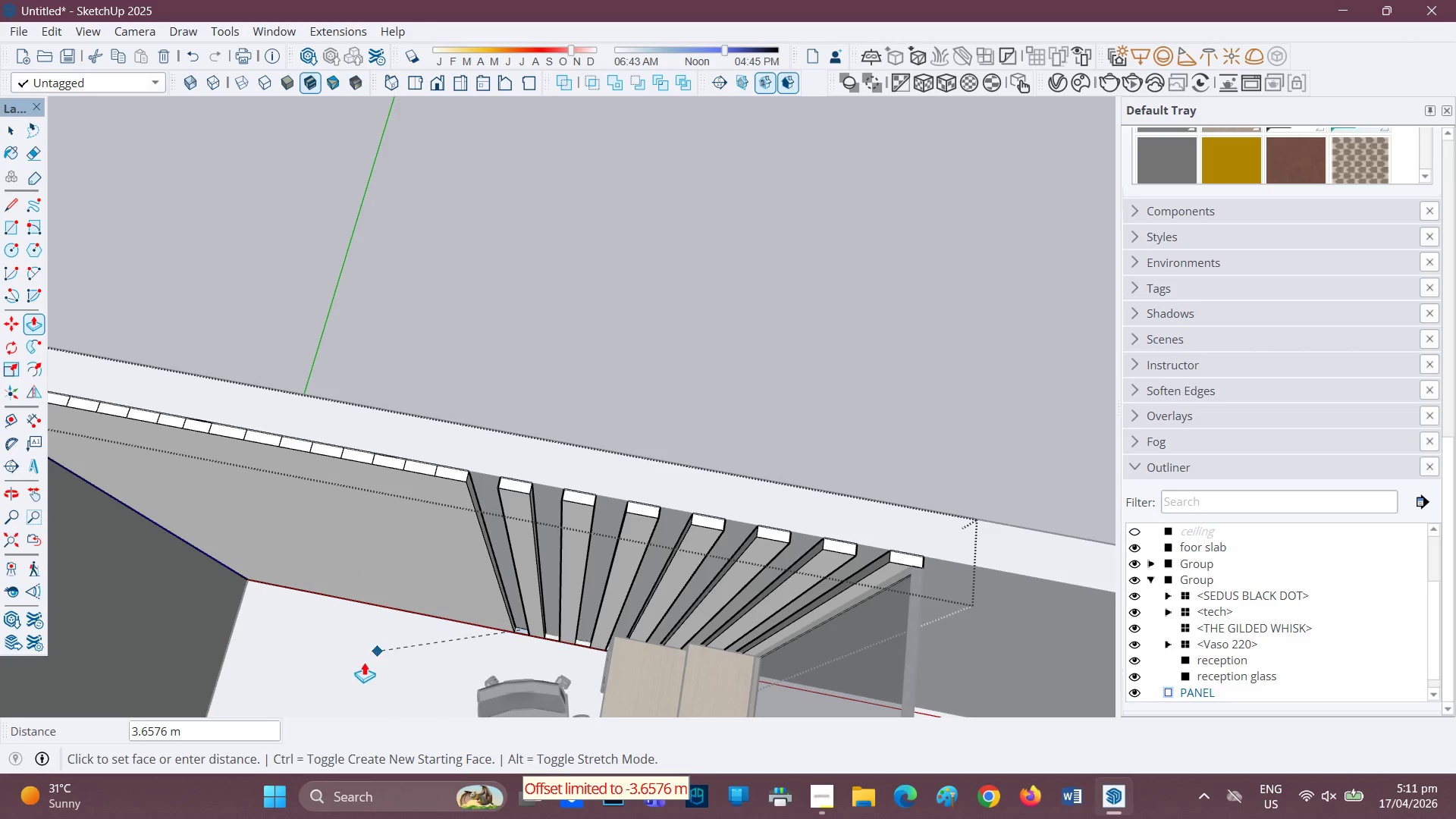 
left_click([362, 664])
 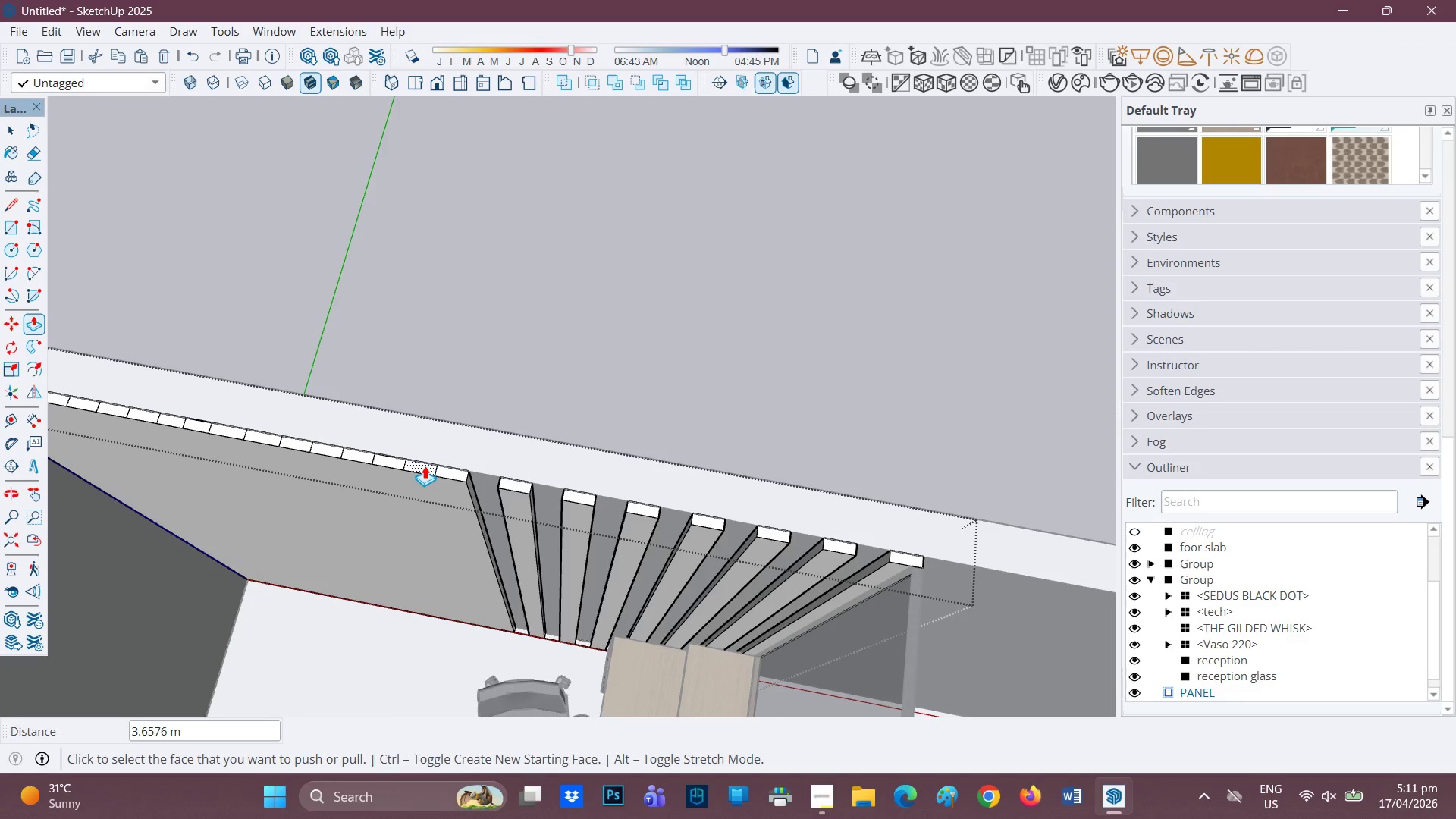 
left_click([424, 466])
 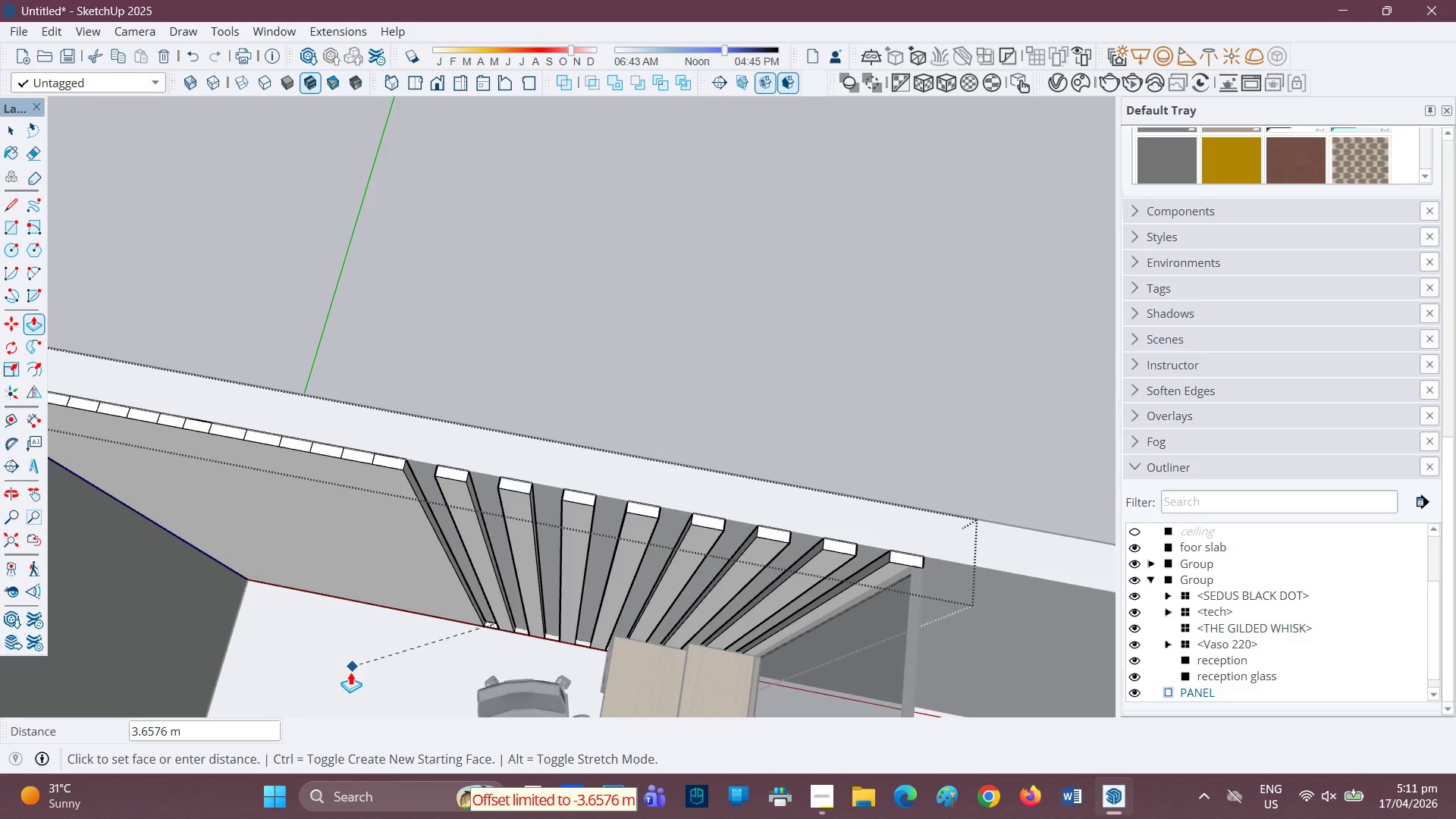 
left_click([350, 672])
 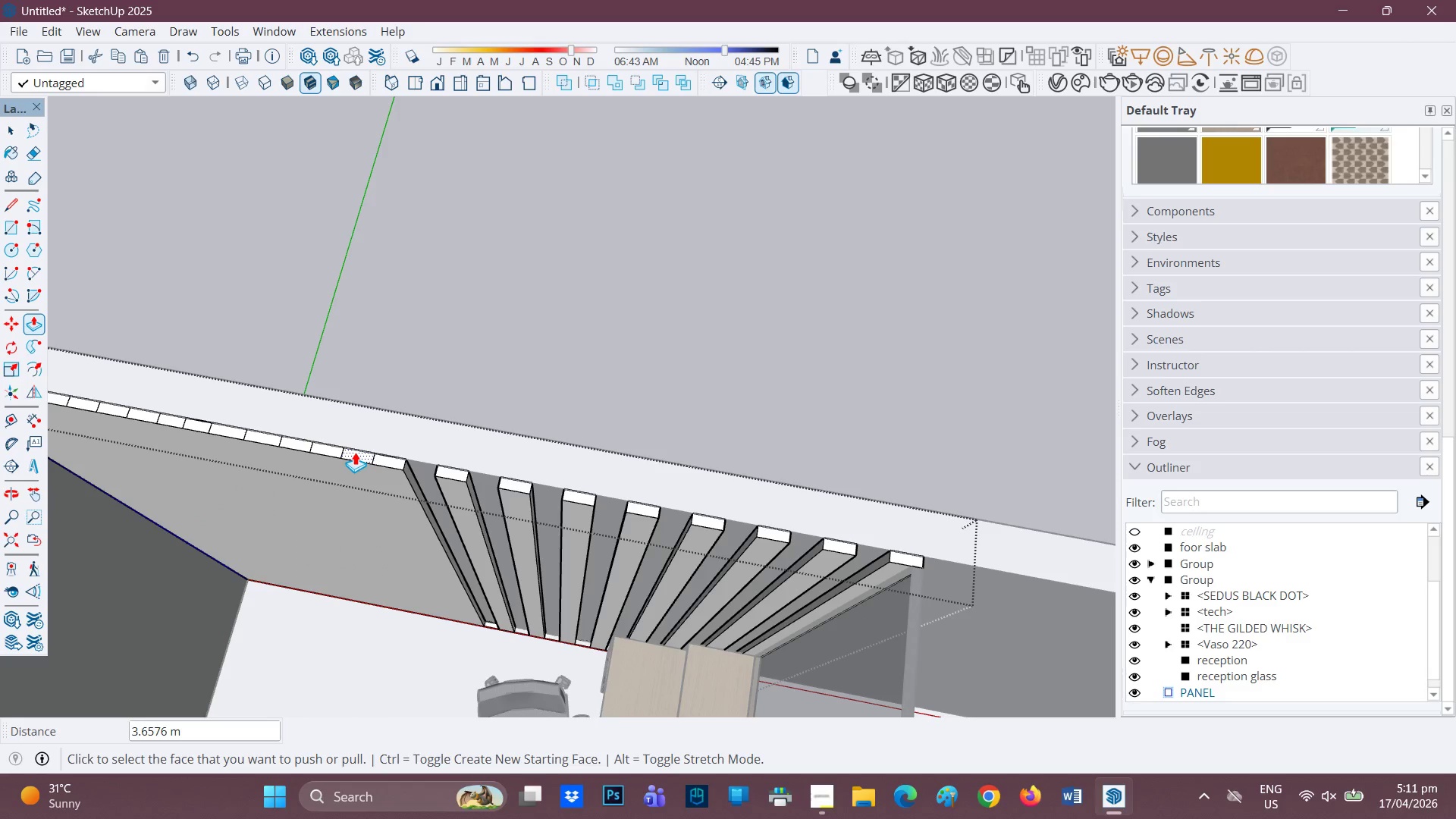 
left_click([355, 453])
 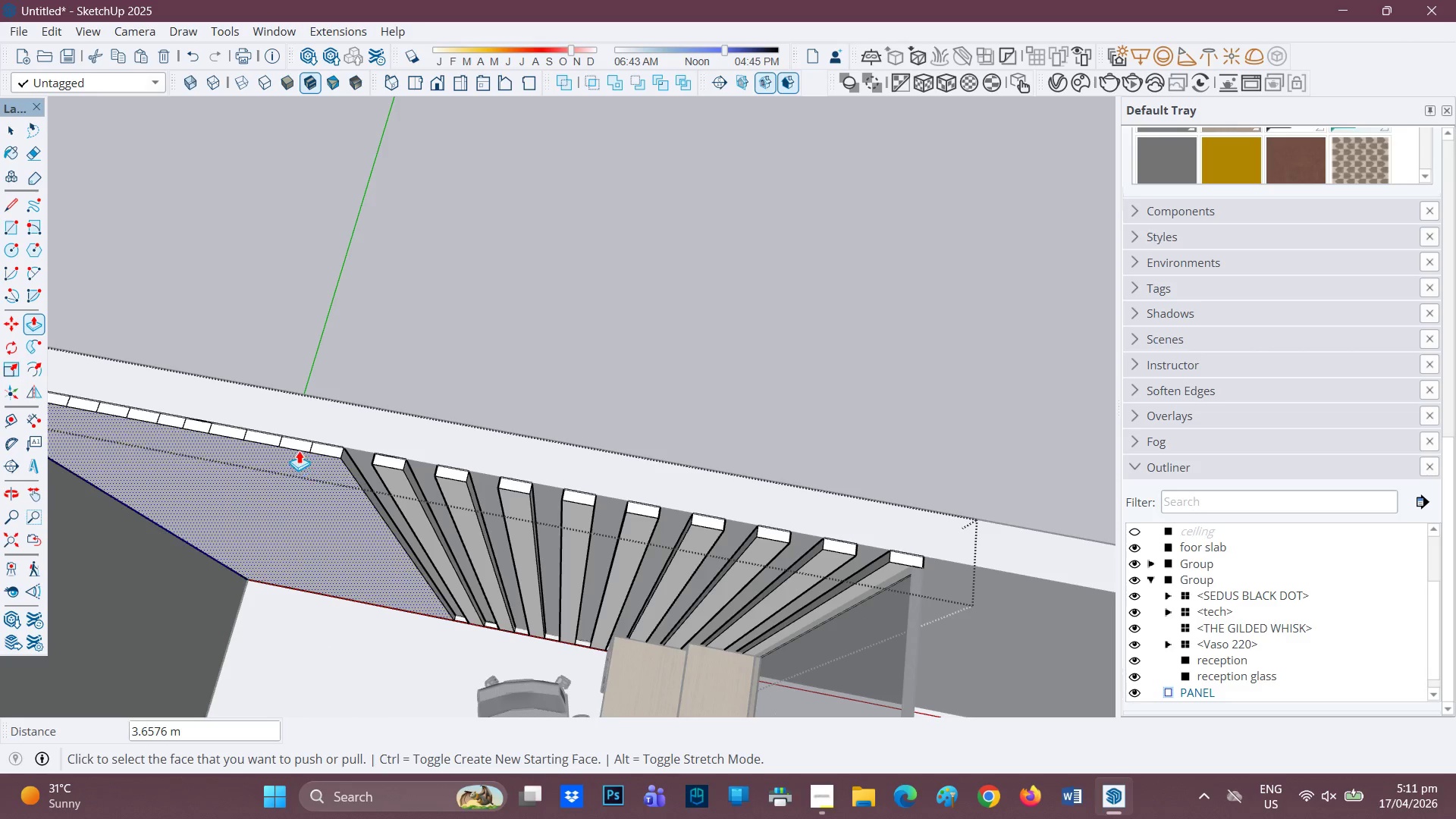 
left_click([299, 441])
 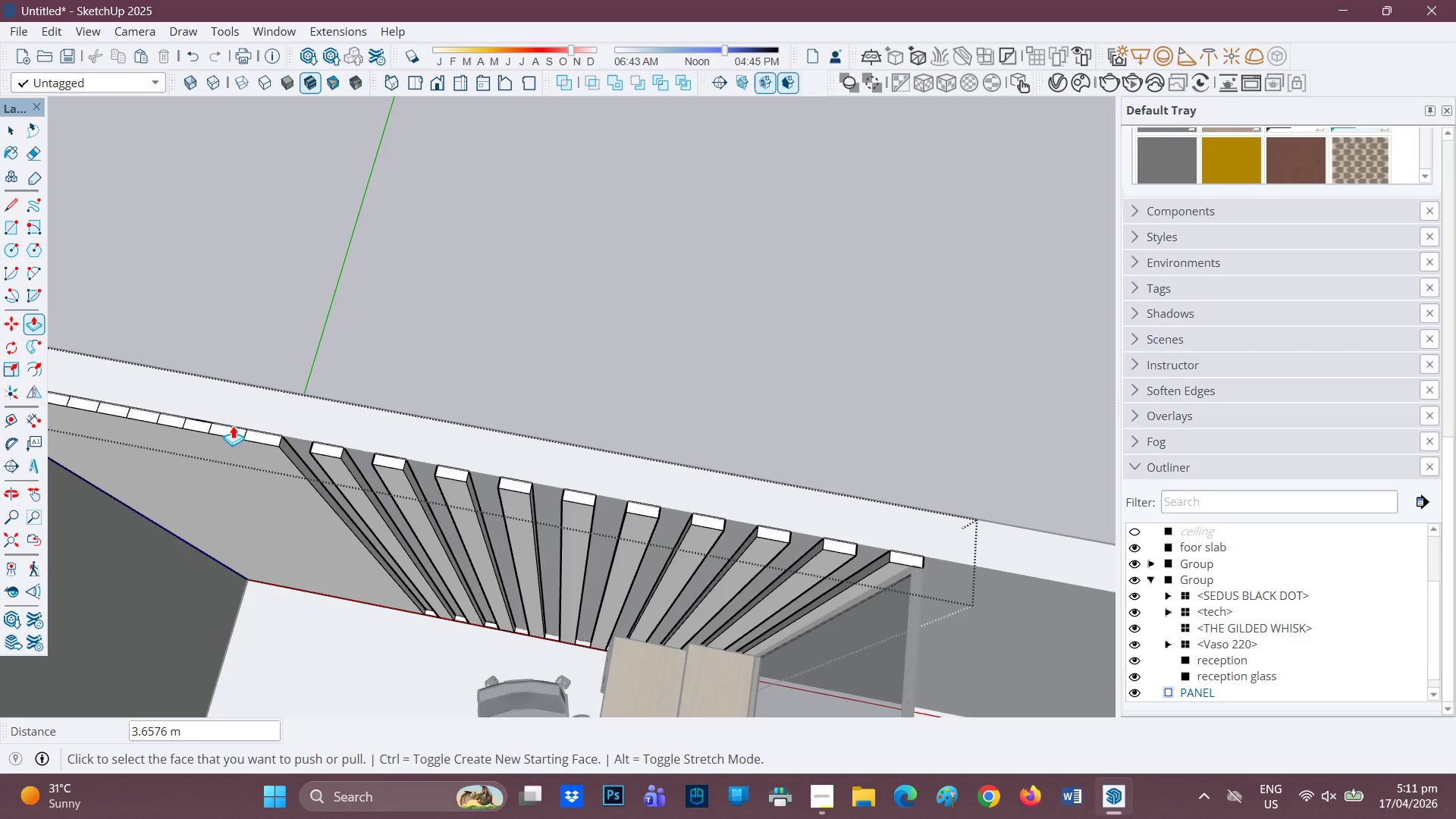 
left_click([230, 431])
 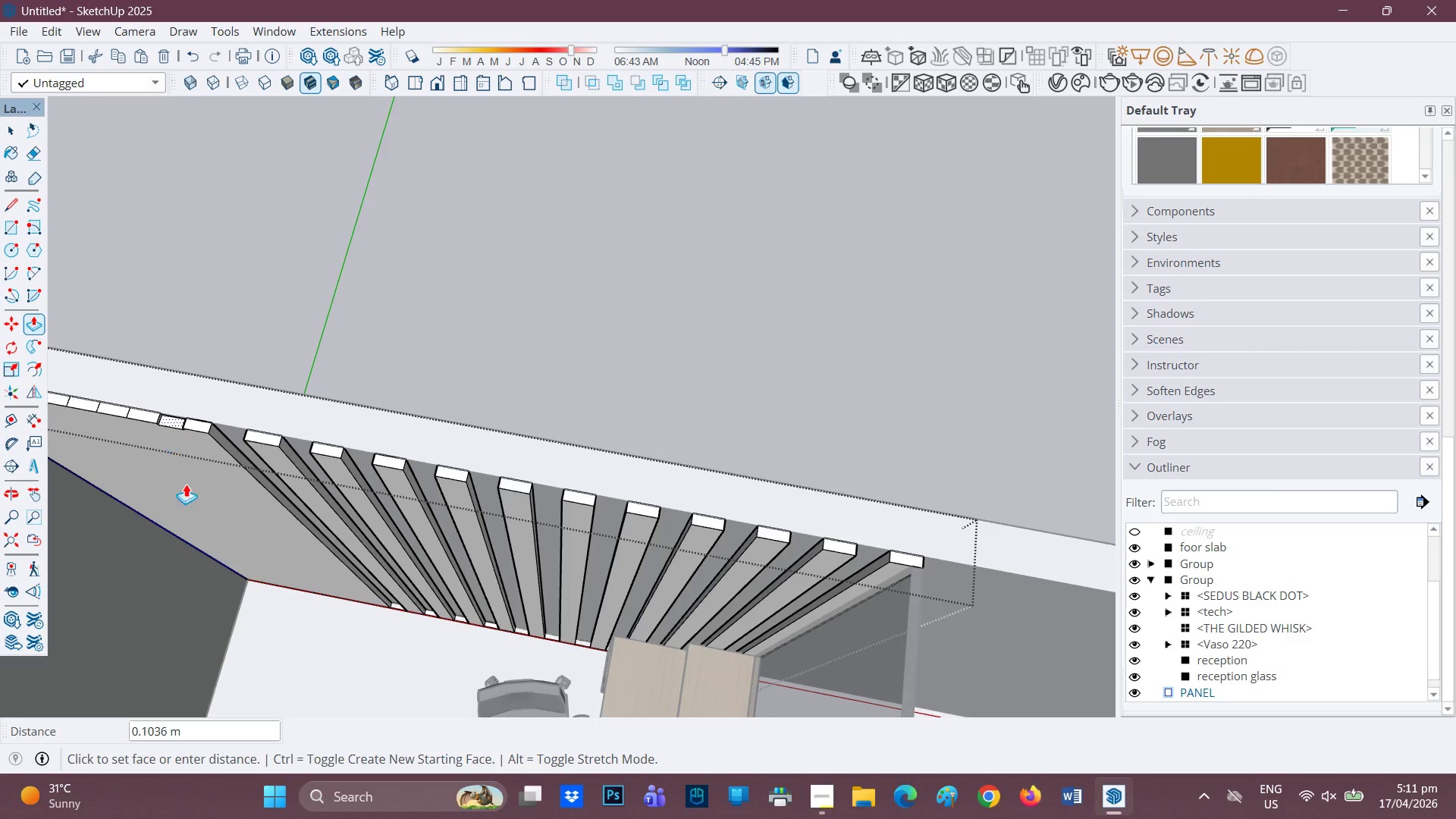 
left_click([265, 689])
 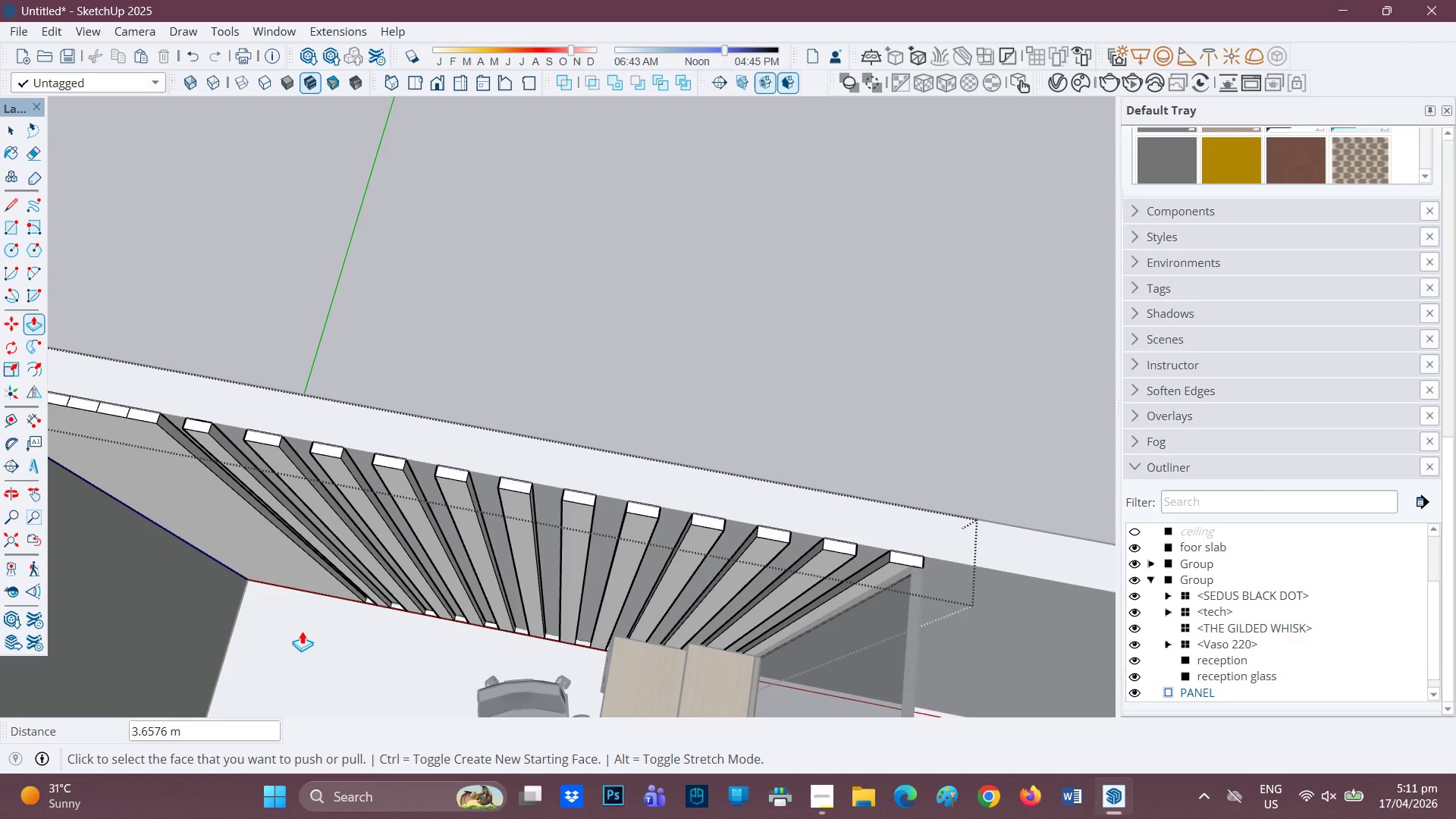 
type(HP)
 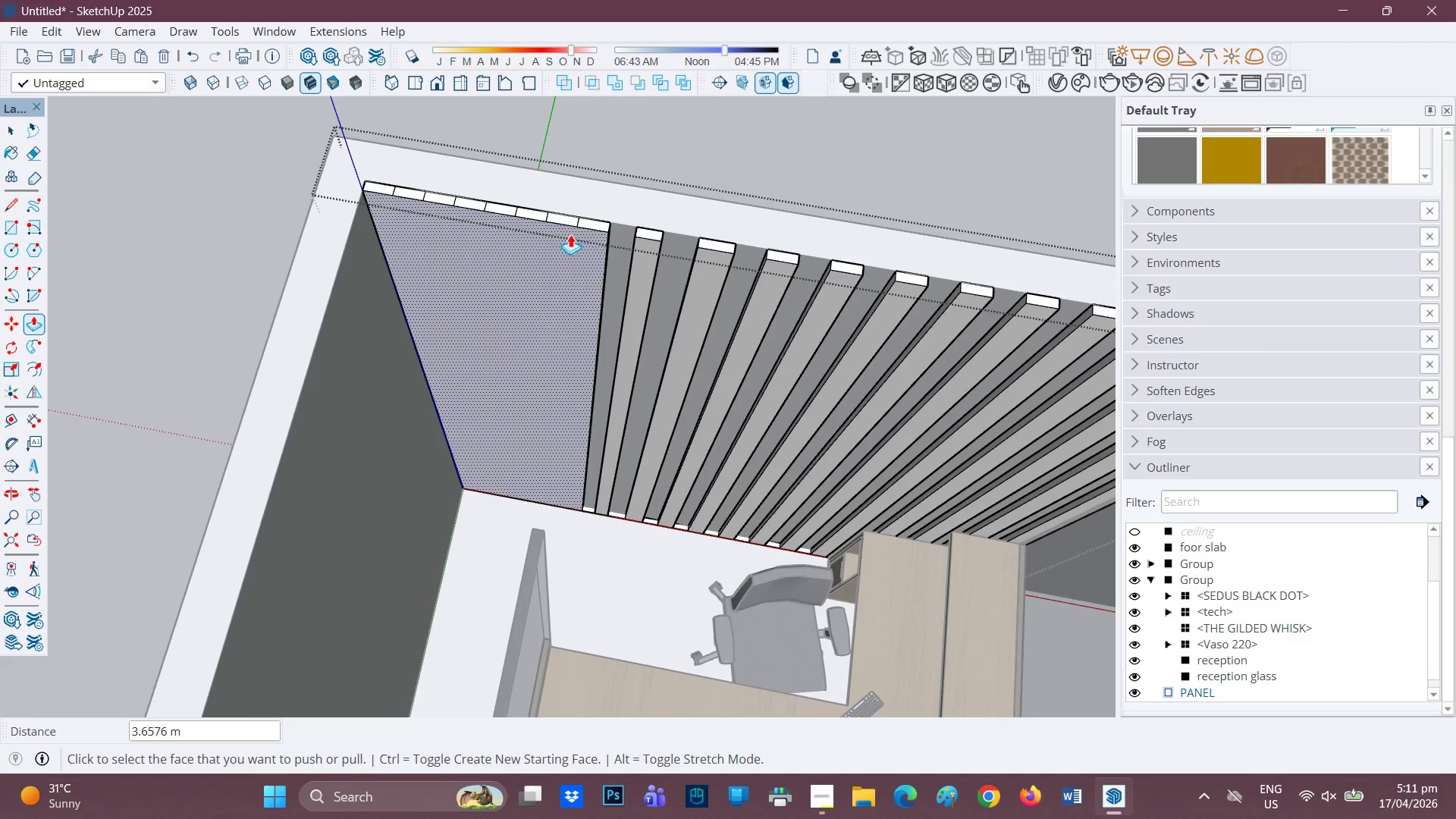 
left_click_drag(start_coordinate=[311, 623], to_coordinate=[530, 529])
 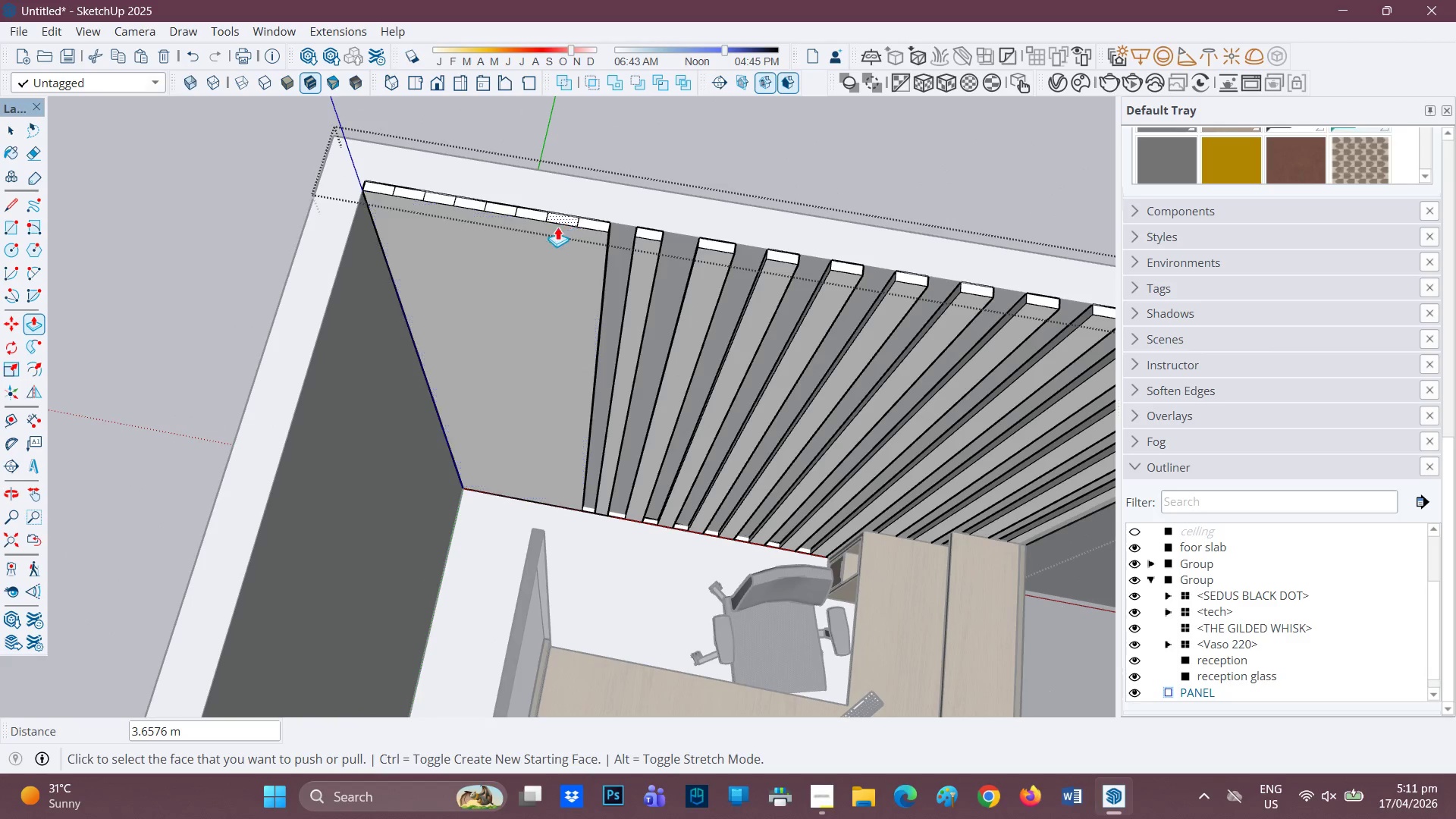 
left_click([562, 220])
 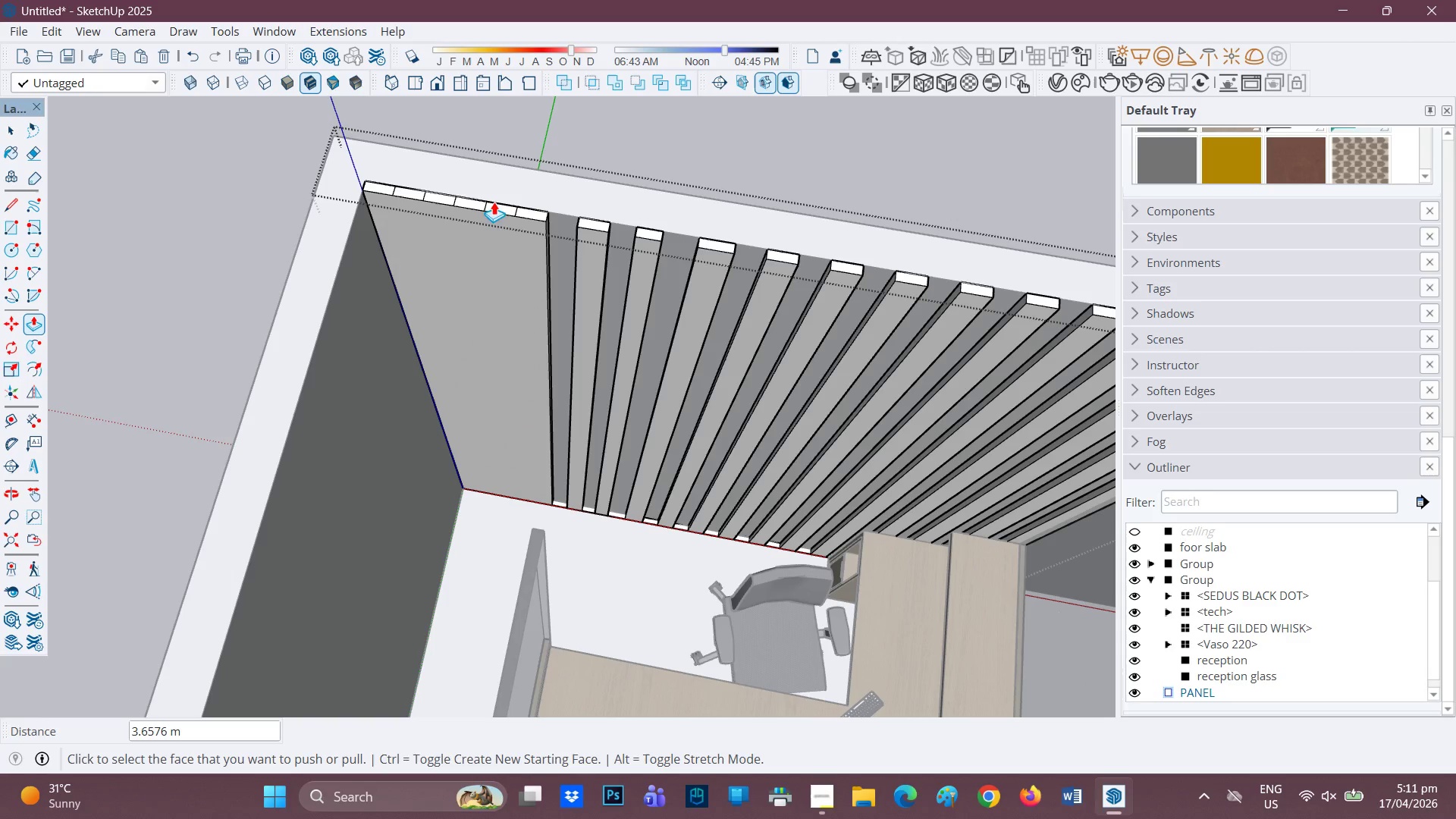 
left_click([499, 208])
 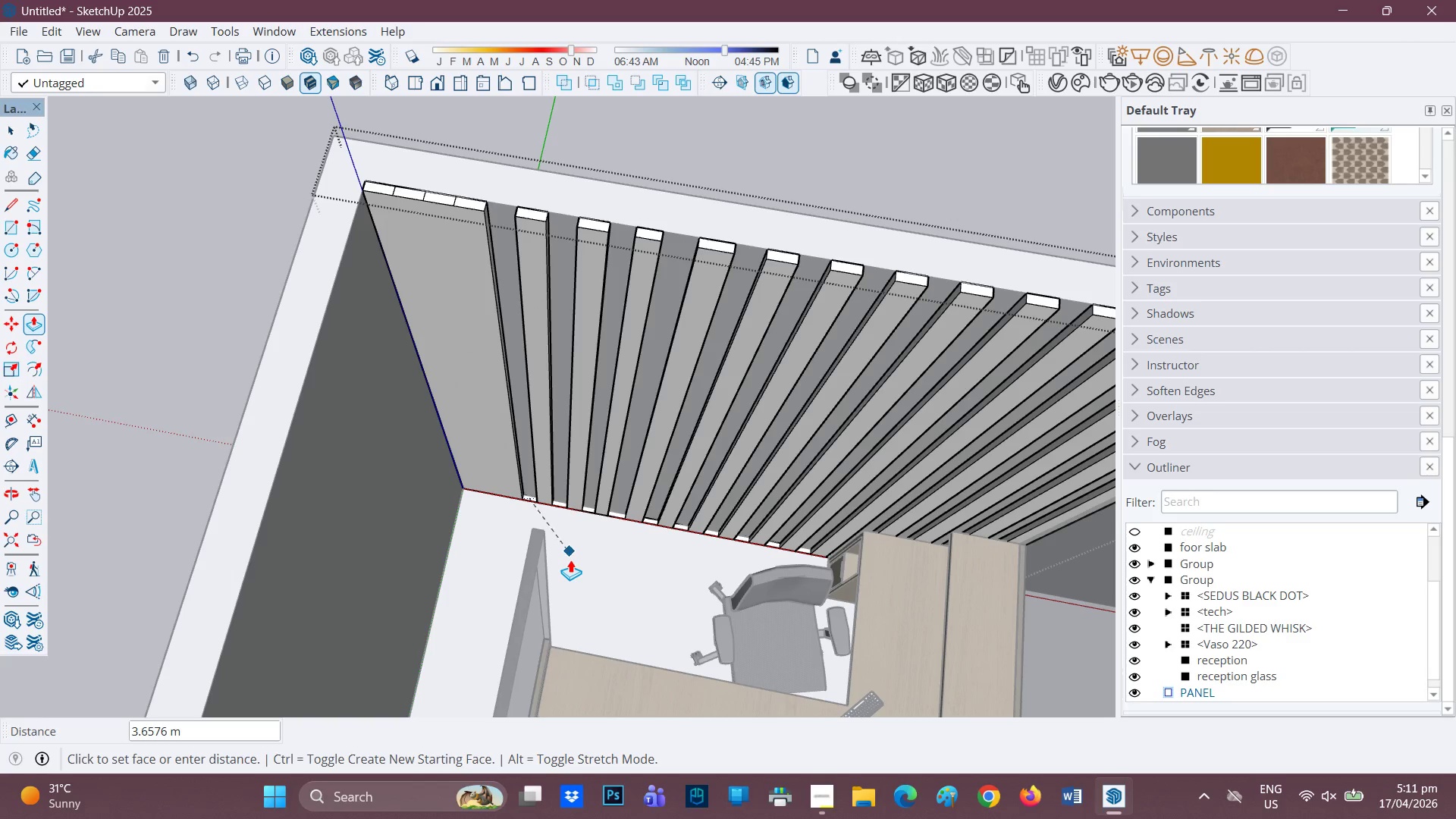 
left_click([570, 560])
 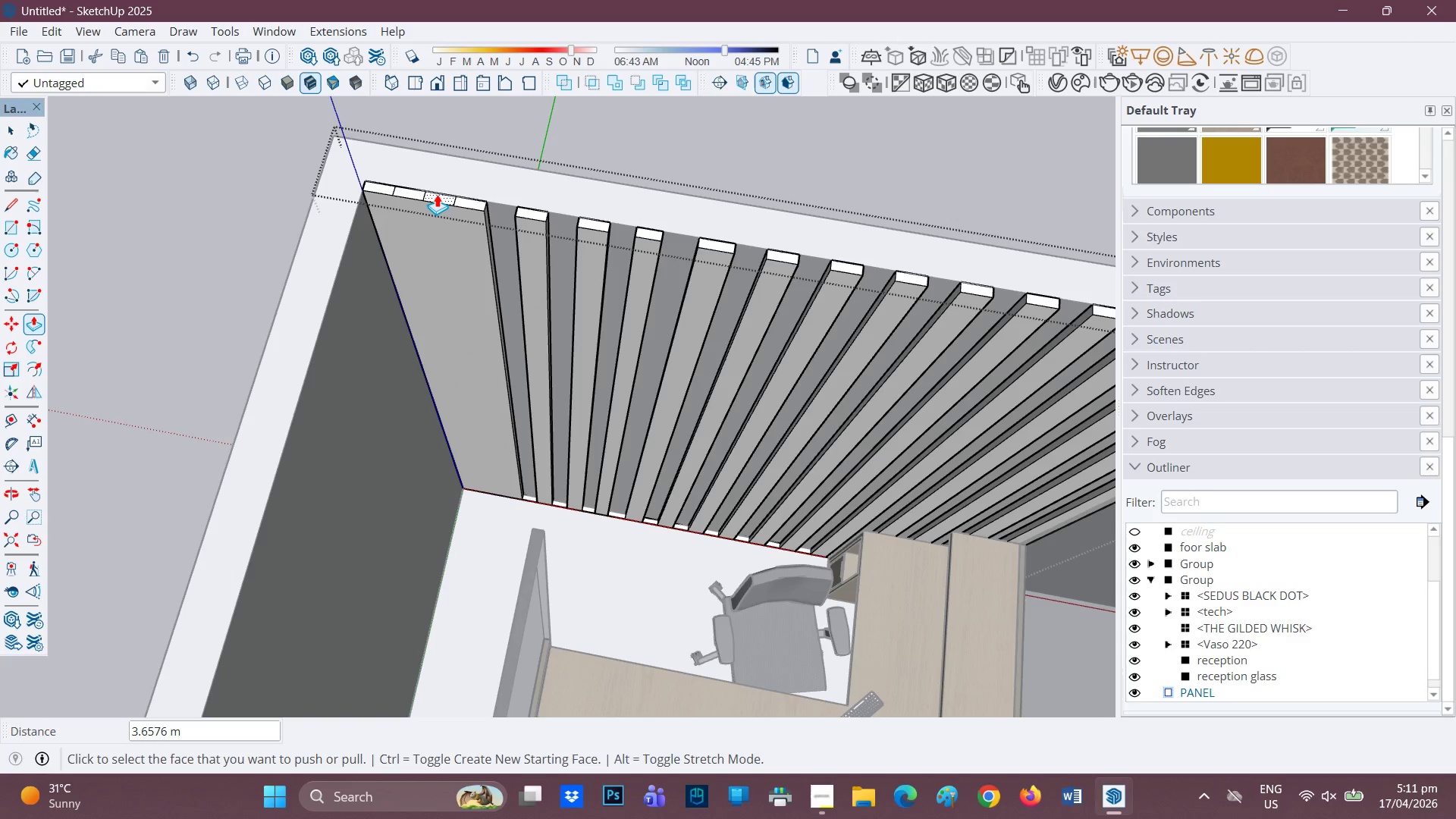 
left_click([438, 195])
 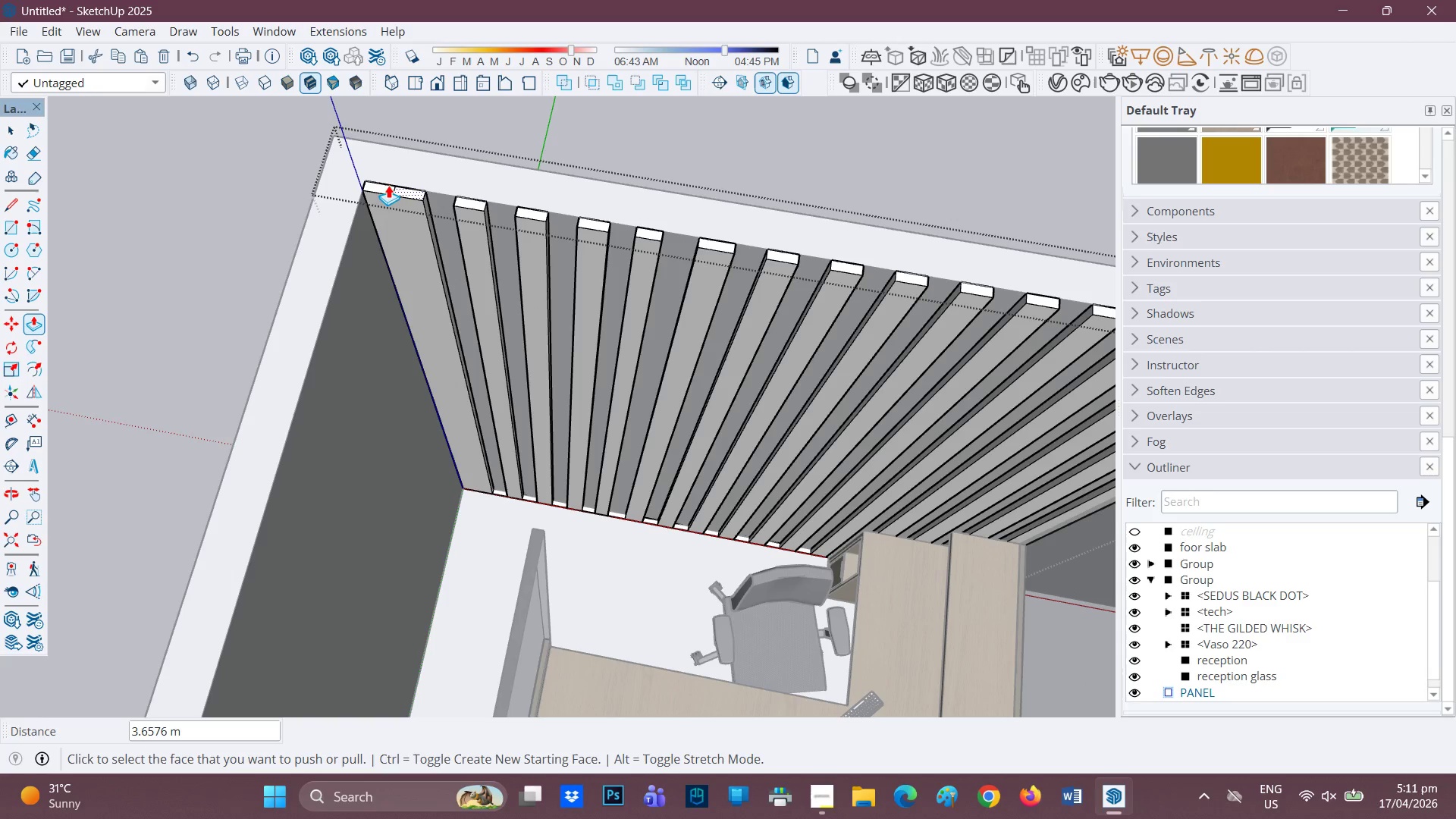 
left_click([380, 185])
 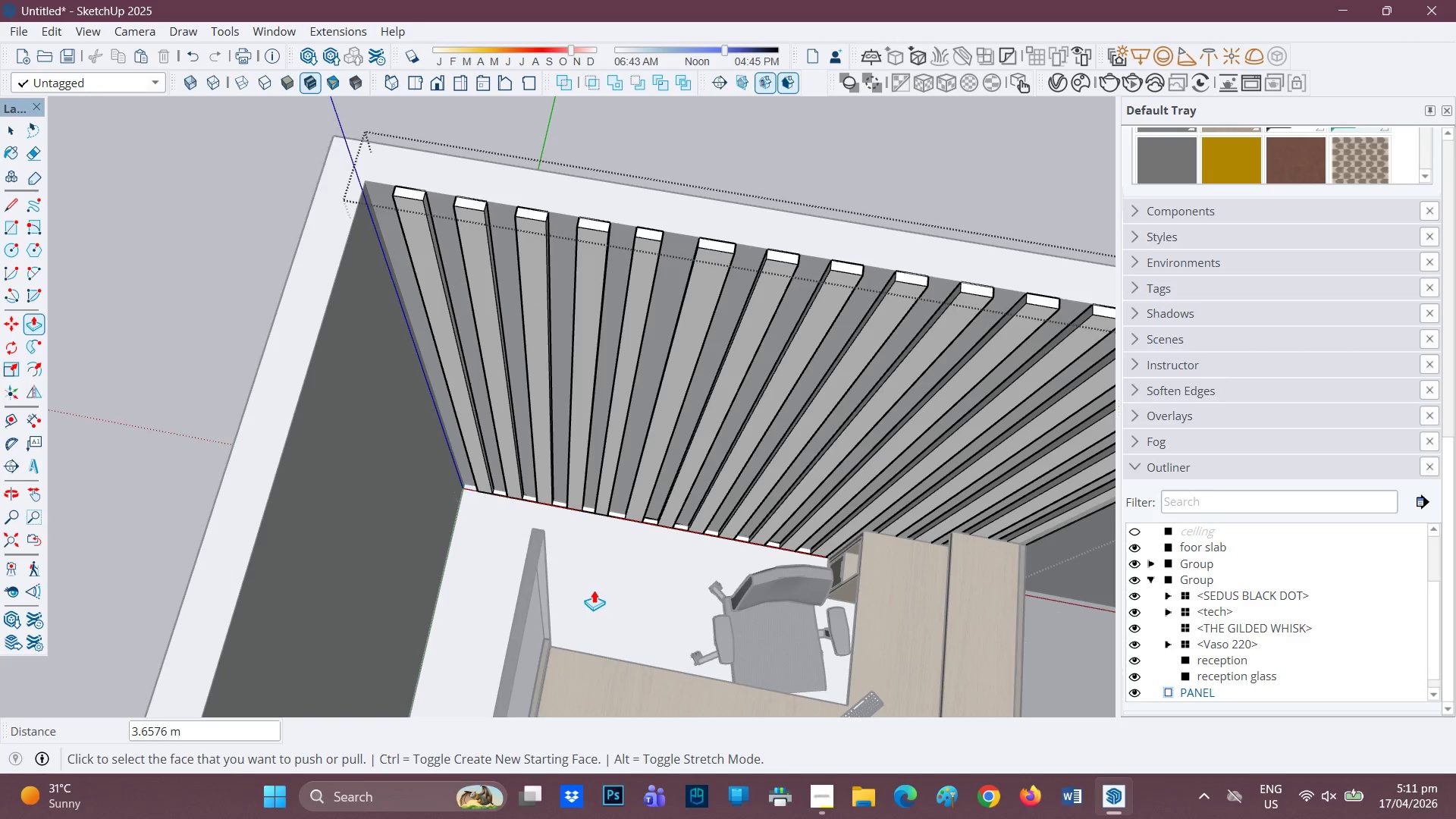 
scroll: coordinate [779, 375], scroll_direction: down, amount: 9.0
 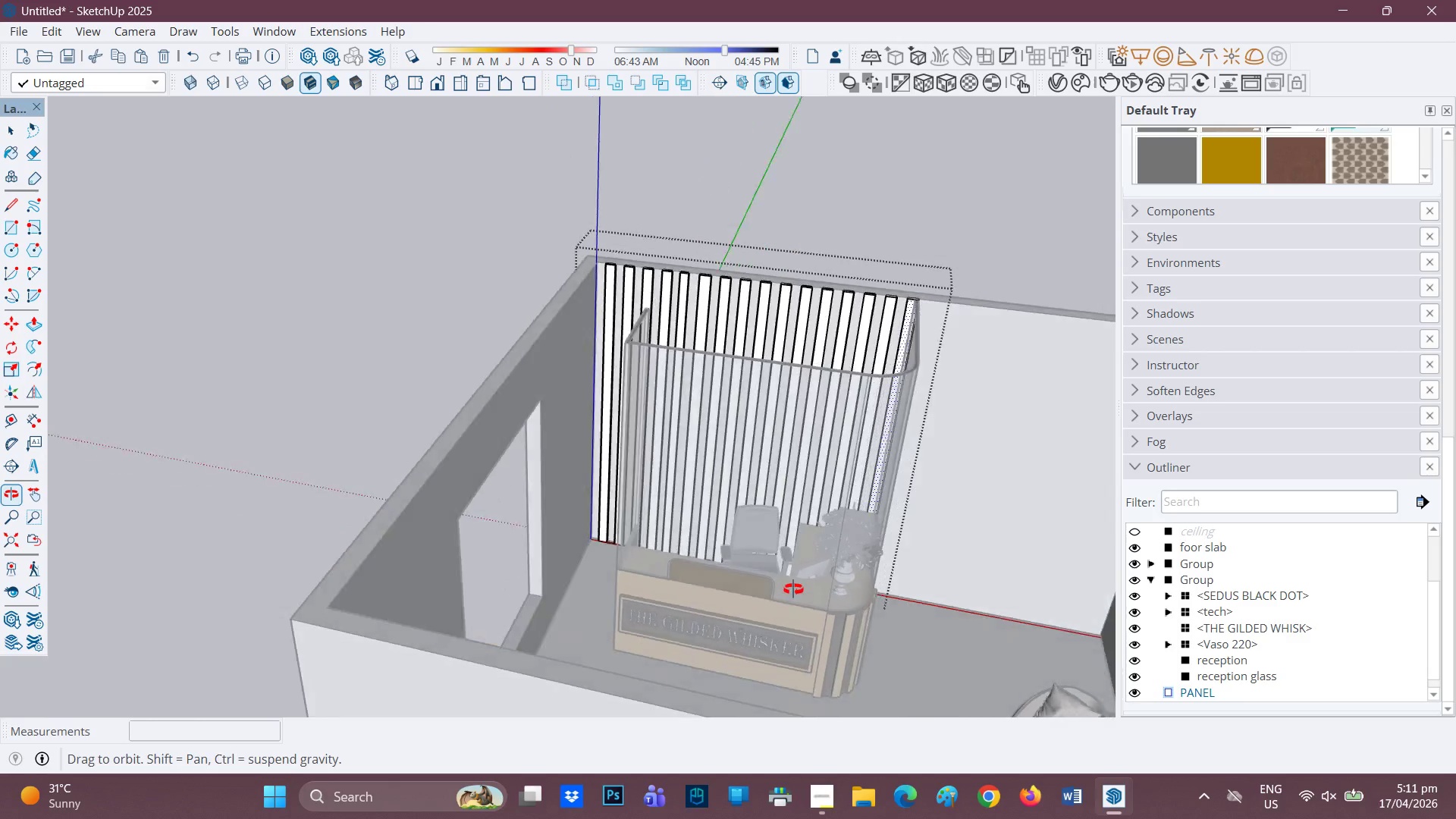 
scroll: coordinate [1375, 282], scroll_direction: up, amount: 6.0
 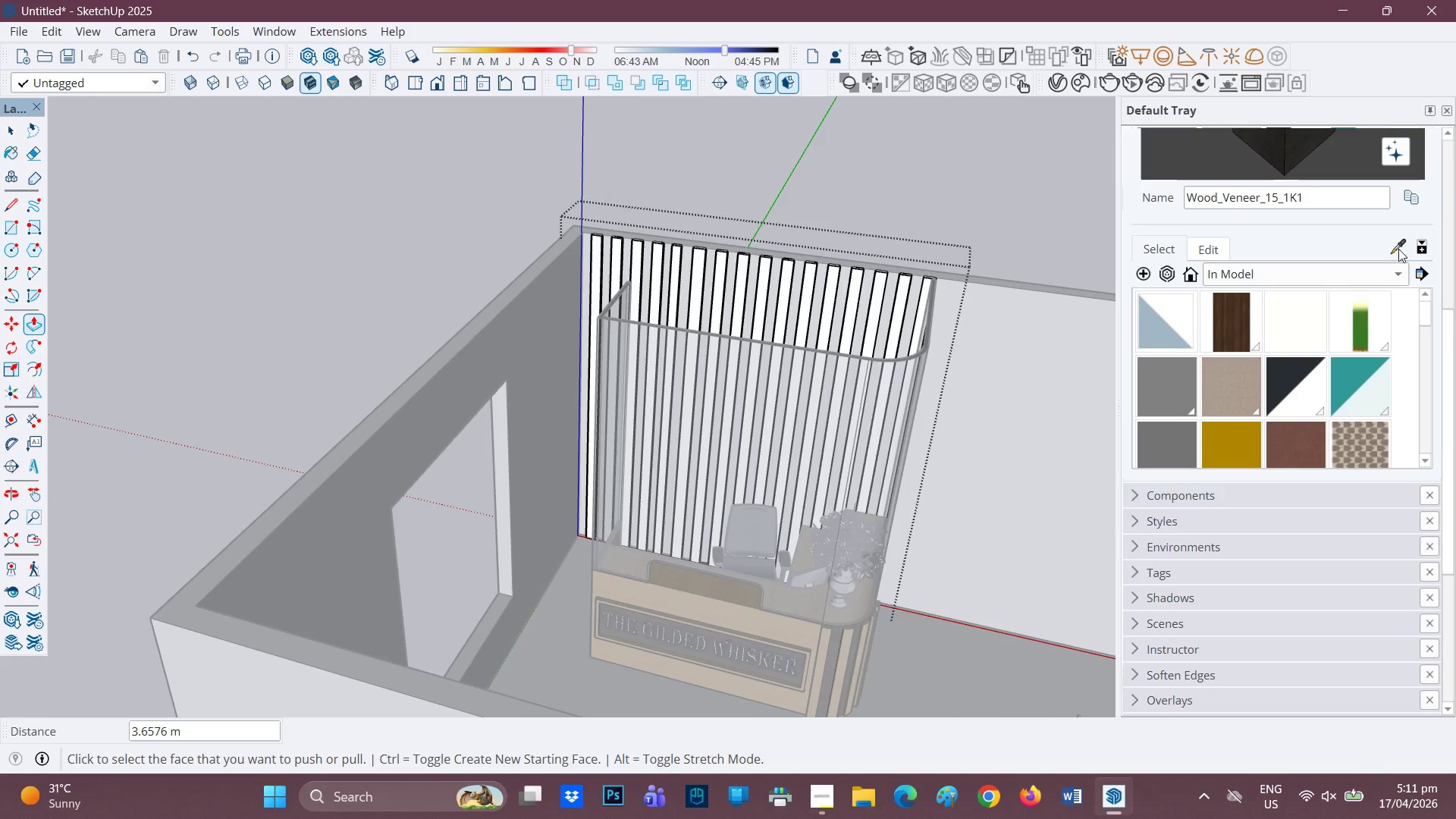 
left_click([1398, 249])
 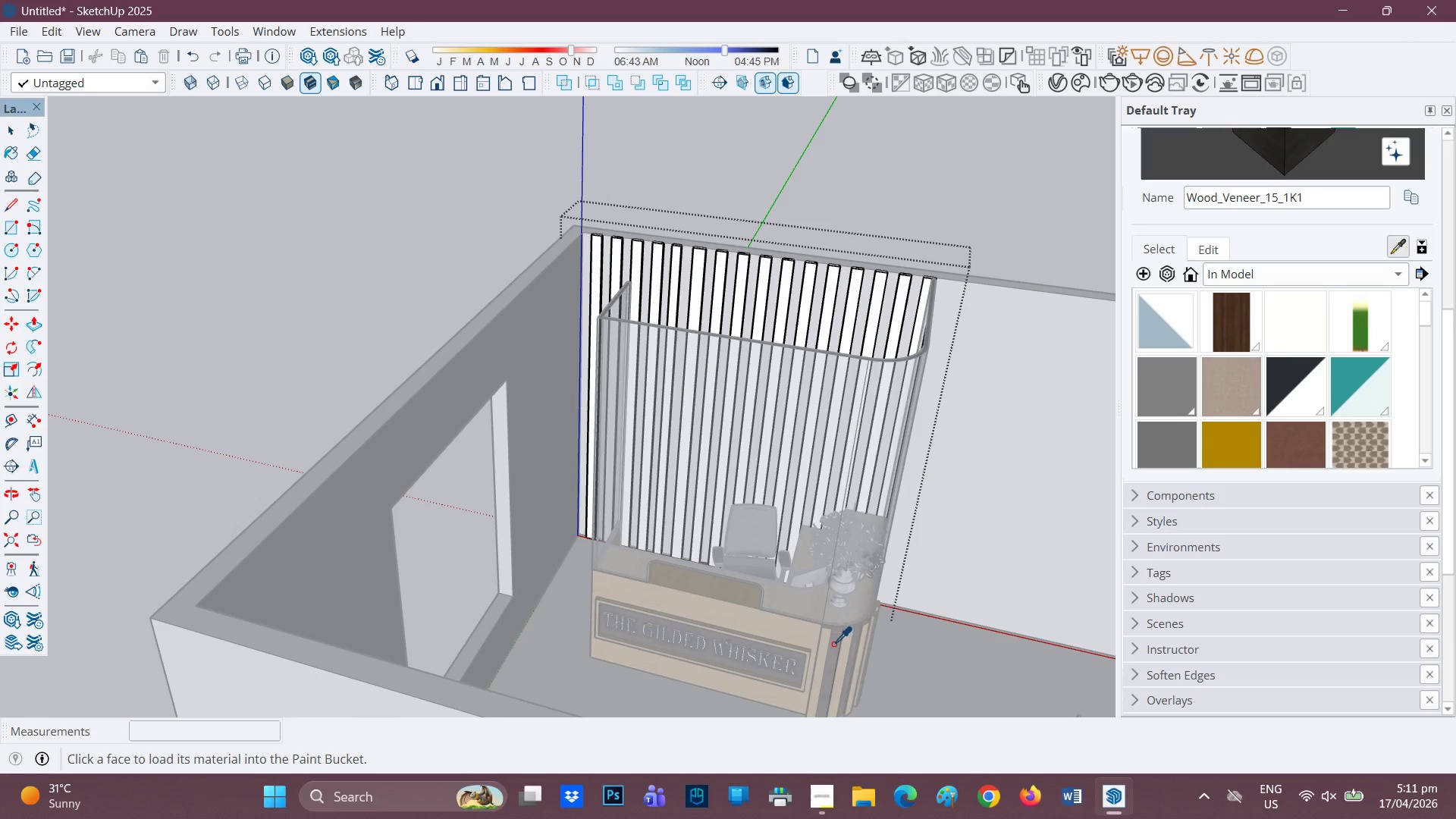 
left_click([833, 644])
 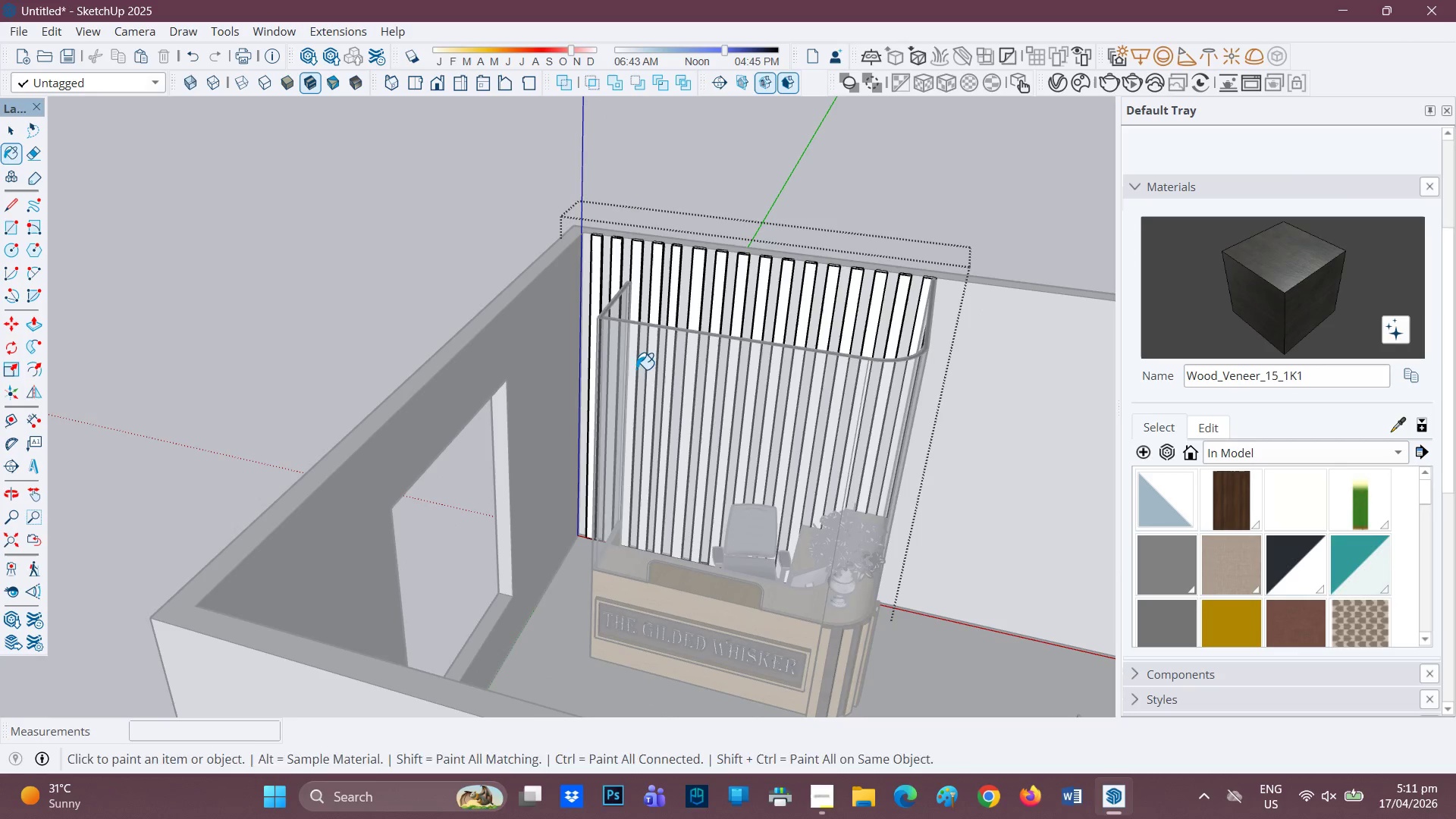 
scroll: coordinate [701, 249], scroll_direction: up, amount: 4.0
 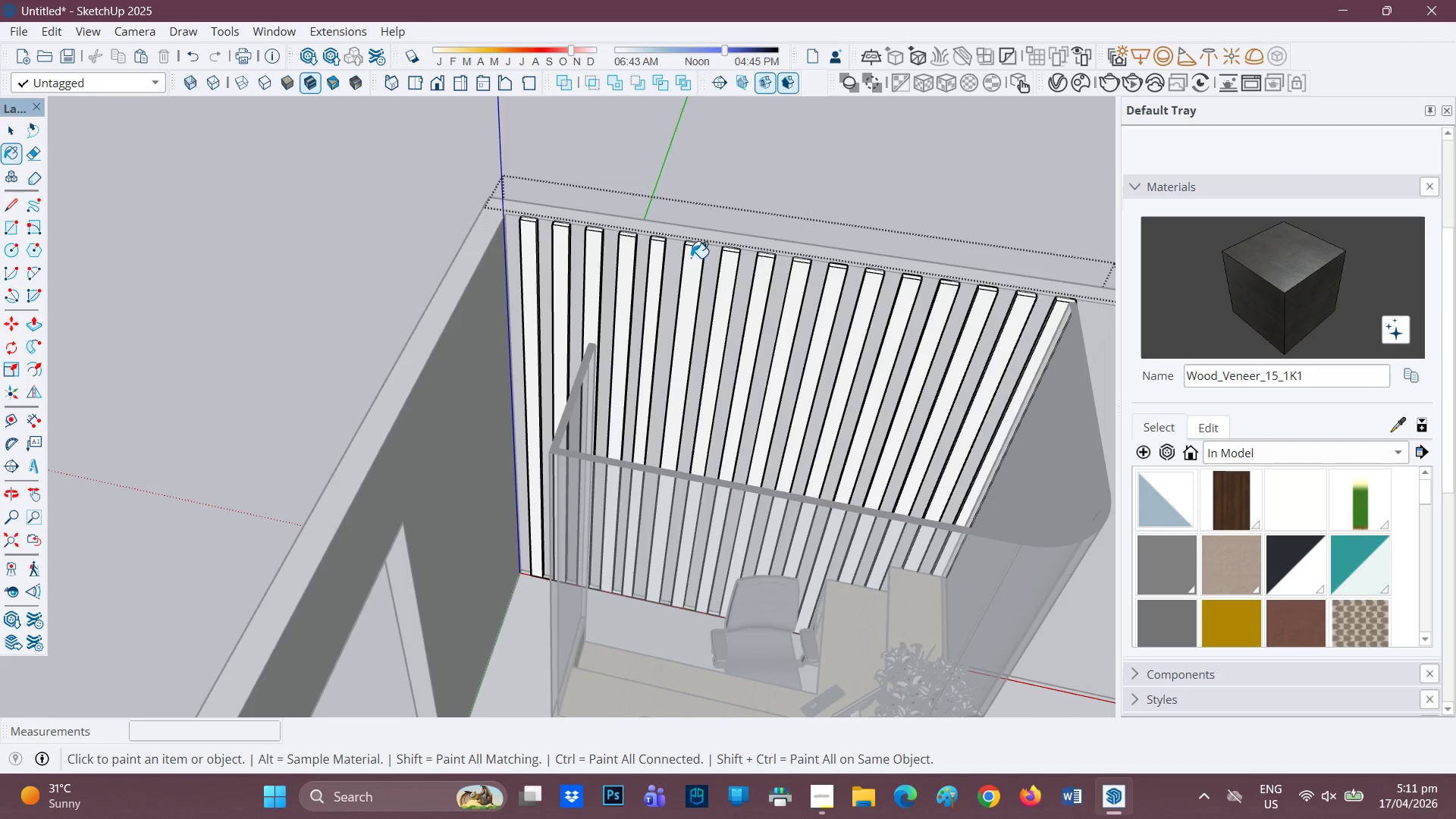 
key(Space)
 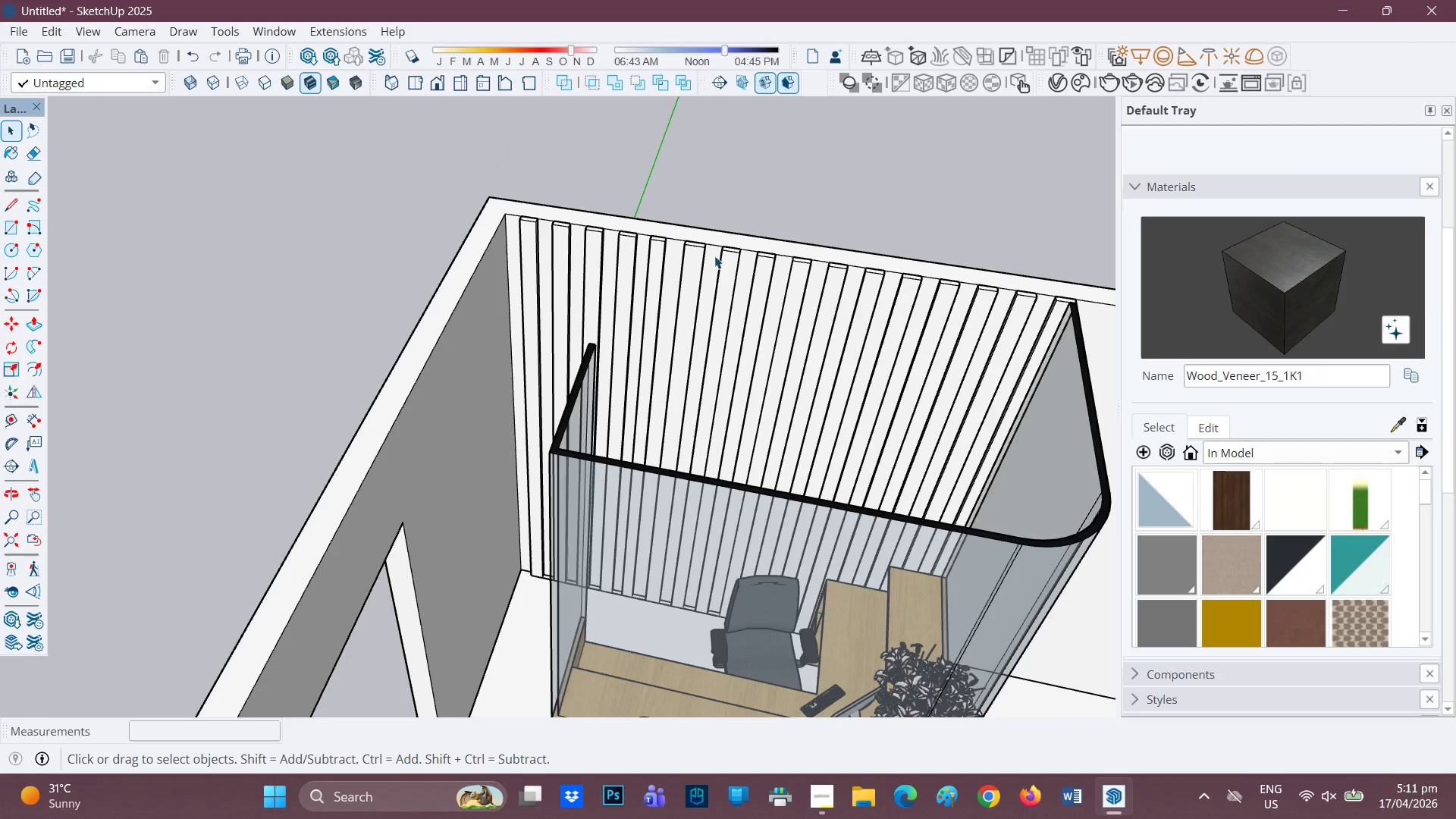 
left_click([1227, 262])
 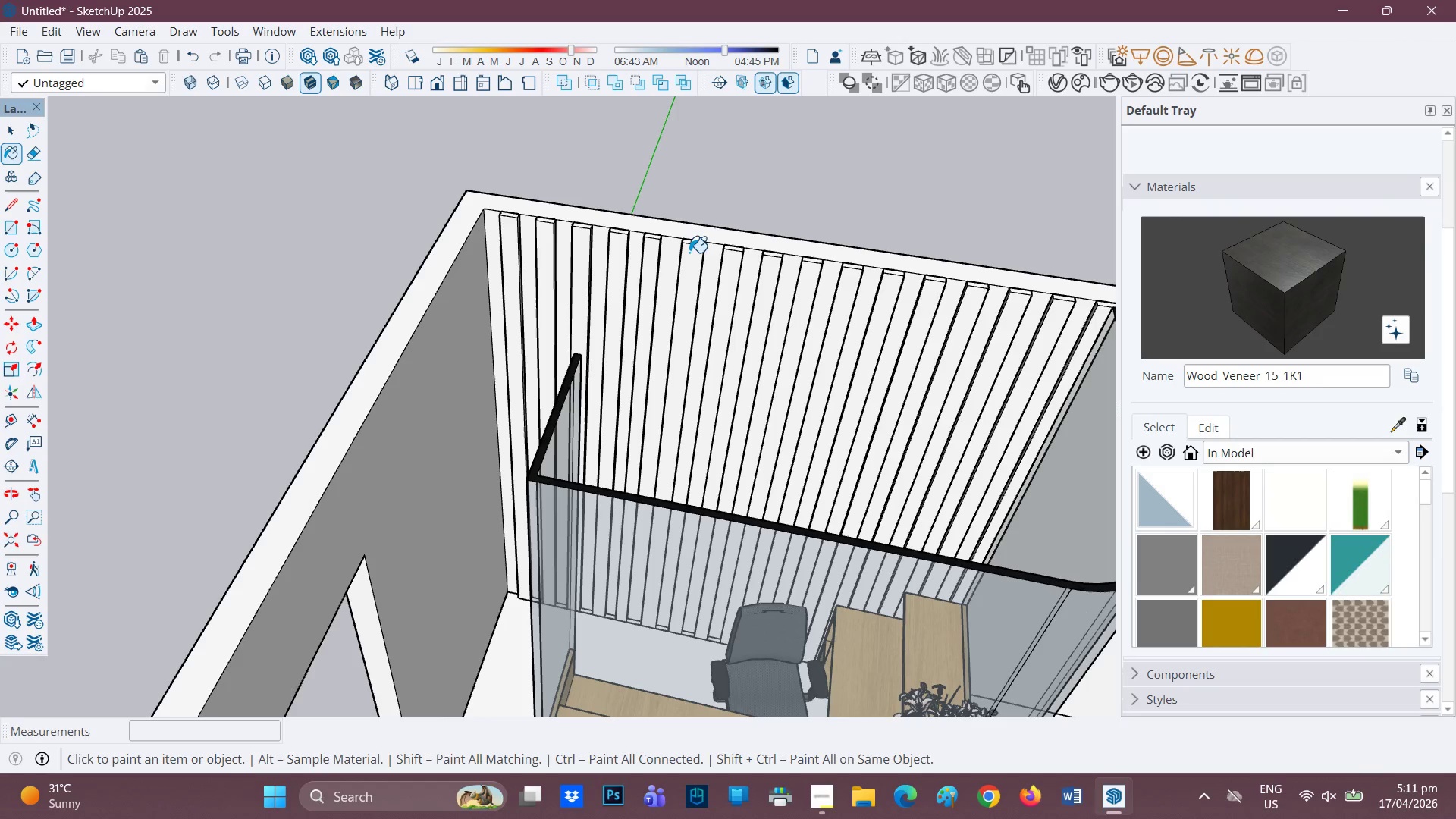 
scroll: coordinate [709, 261], scroll_direction: up, amount: 1.0
 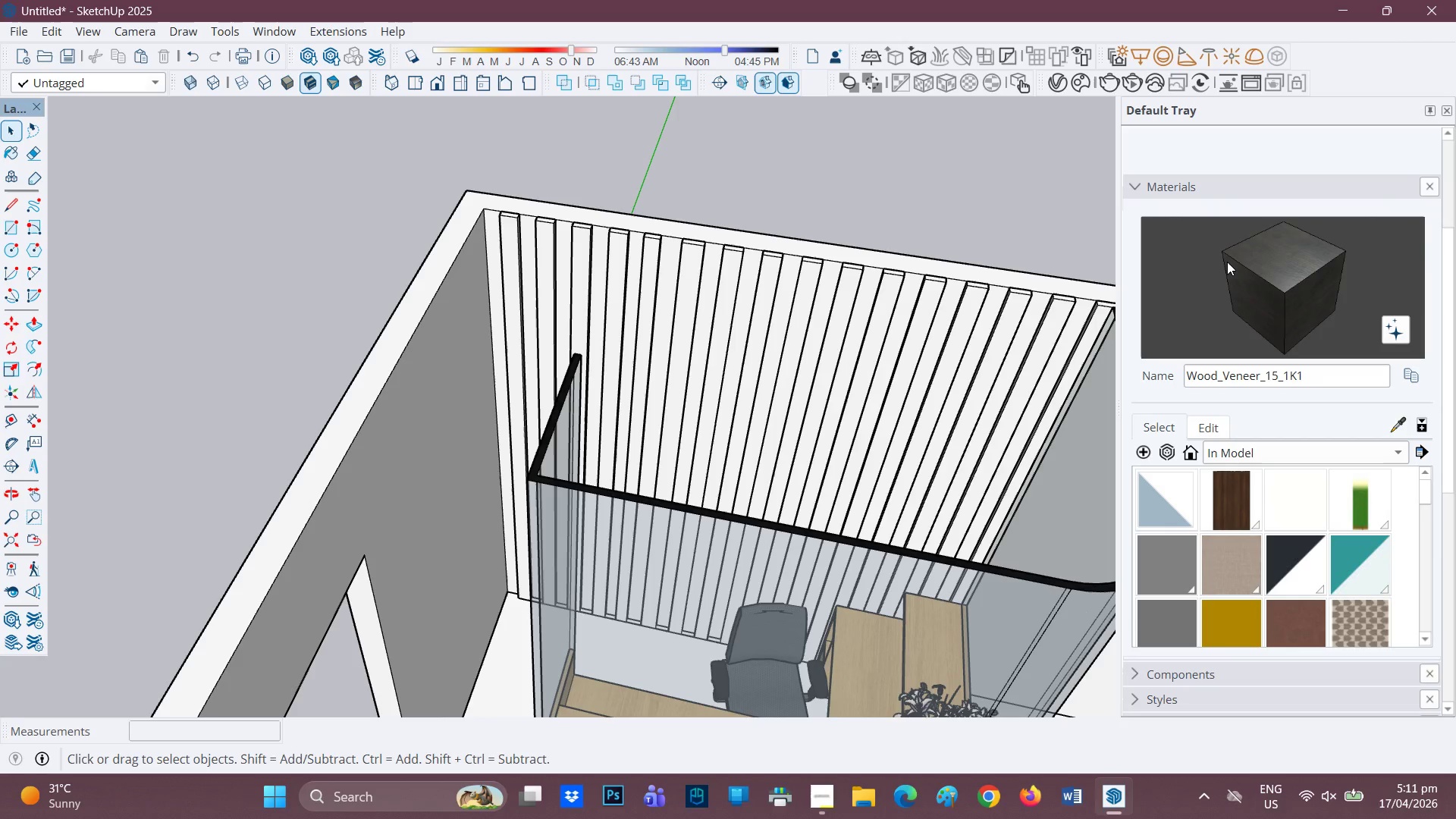 
left_click([692, 253])
 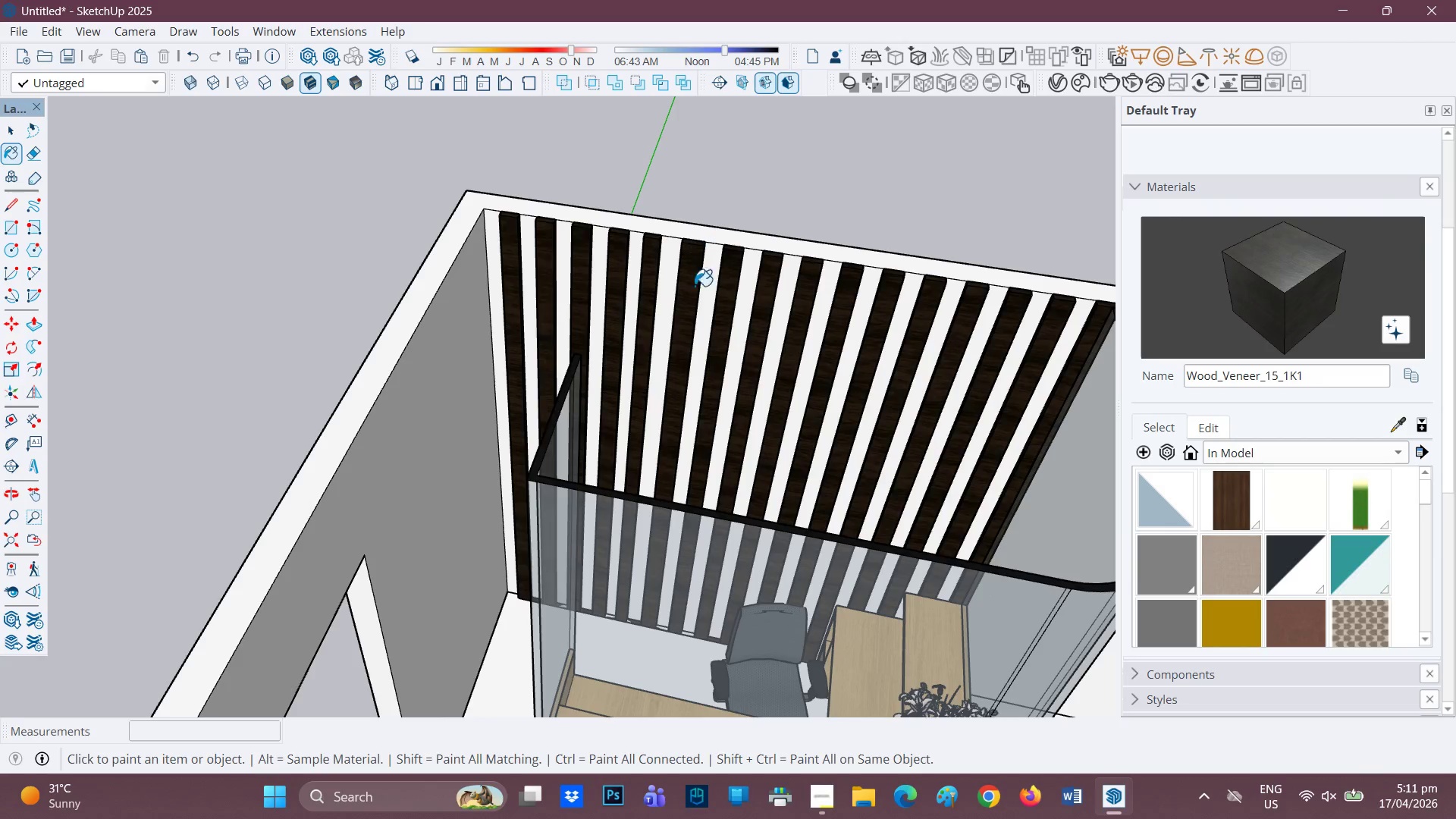 
scroll: coordinate [649, 457], scroll_direction: down, amount: 8.0
 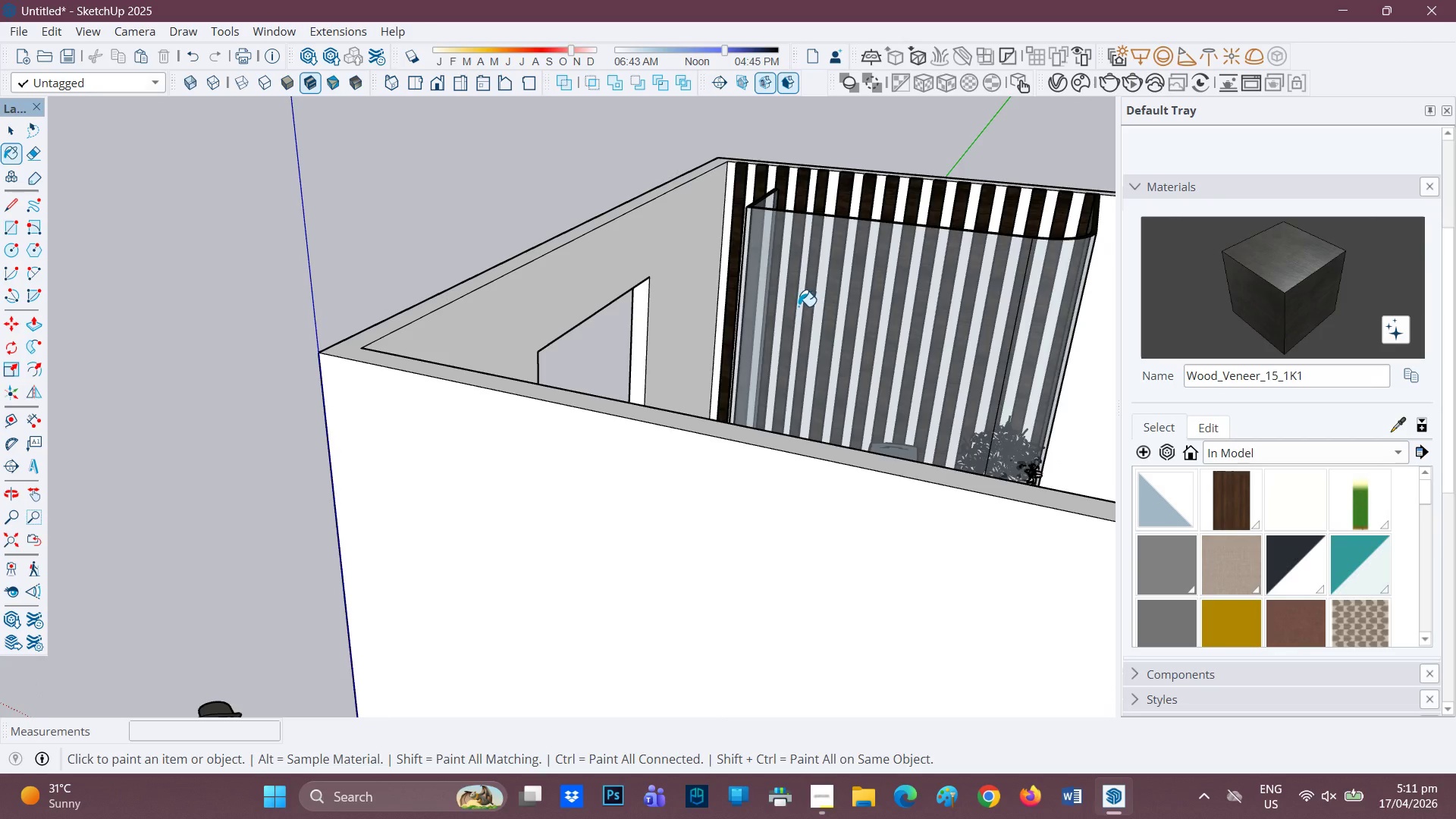 
key(H)
 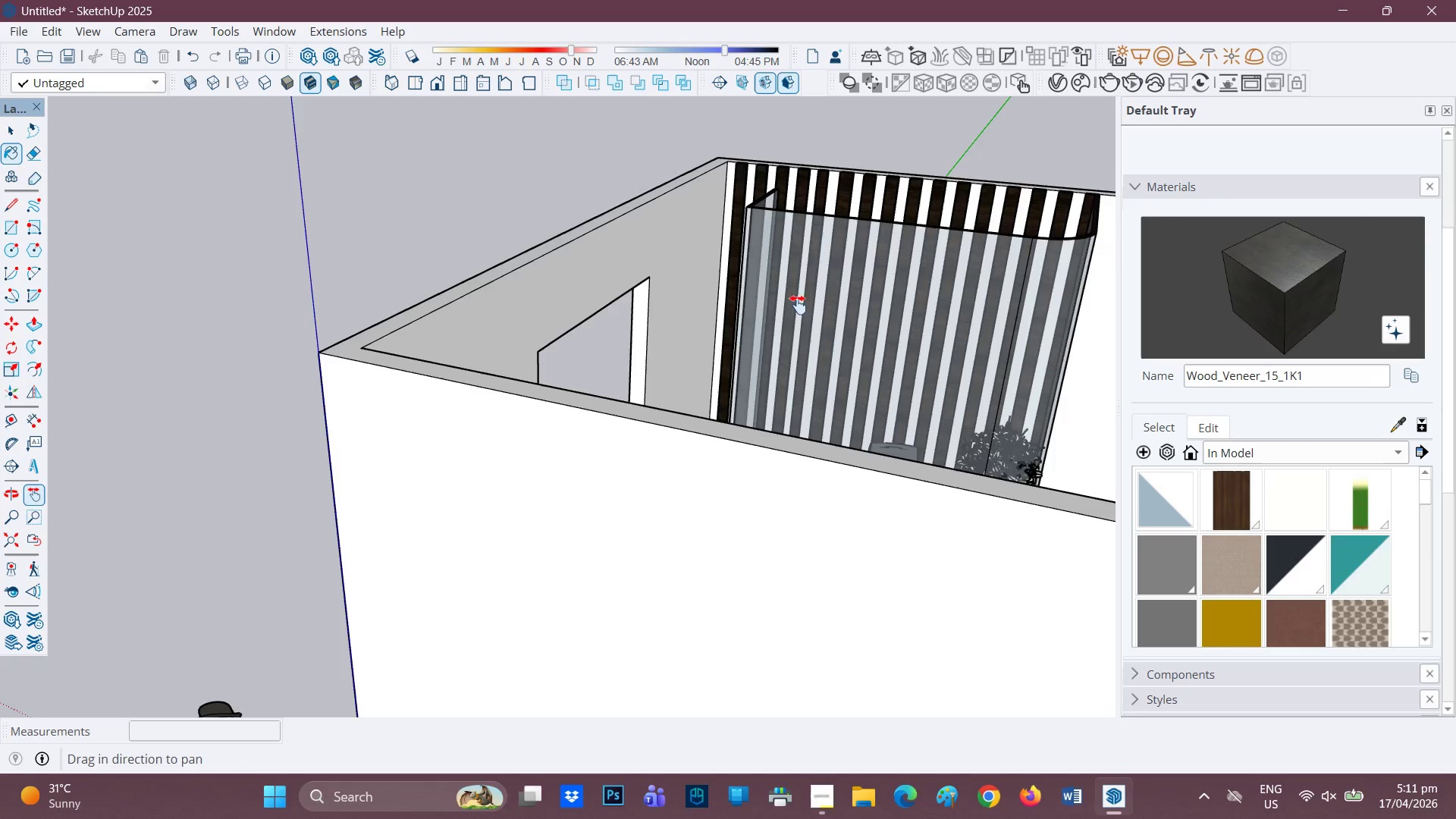 
left_click_drag(start_coordinate=[792, 308], to_coordinate=[475, 411])
 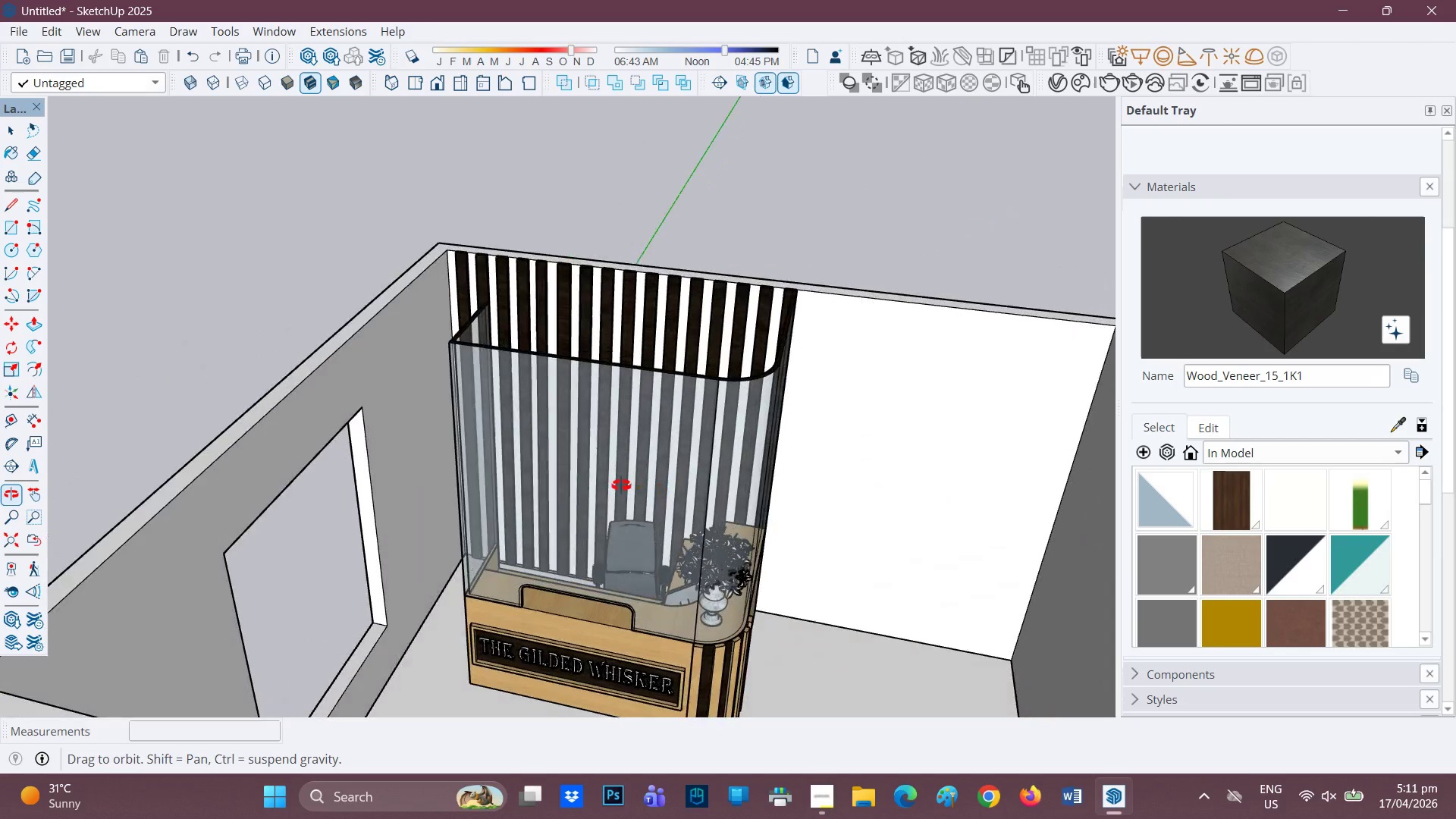 
scroll: coordinate [736, 497], scroll_direction: down, amount: 6.0
 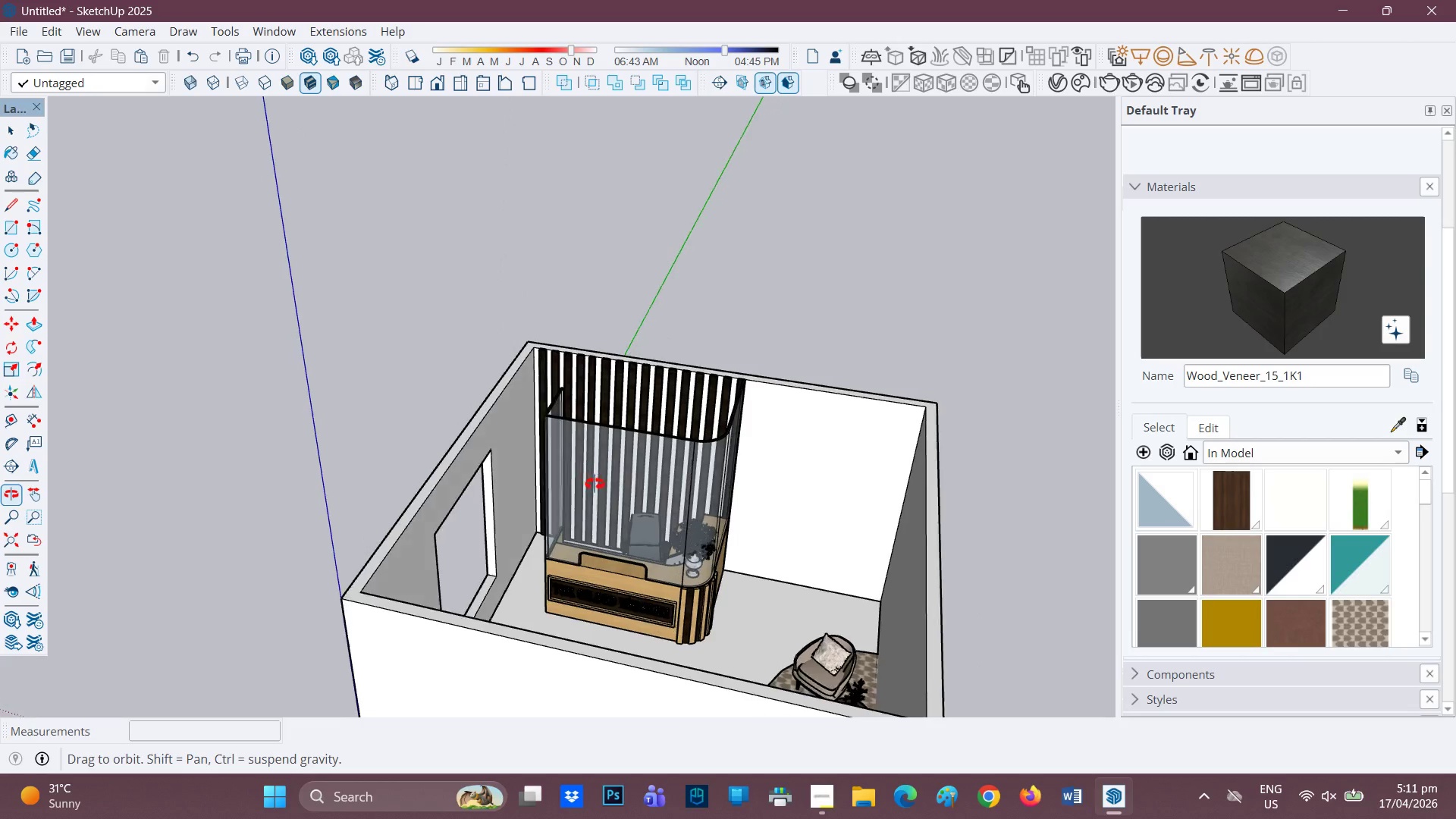 
scroll: coordinate [642, 477], scroll_direction: up, amount: 5.0
 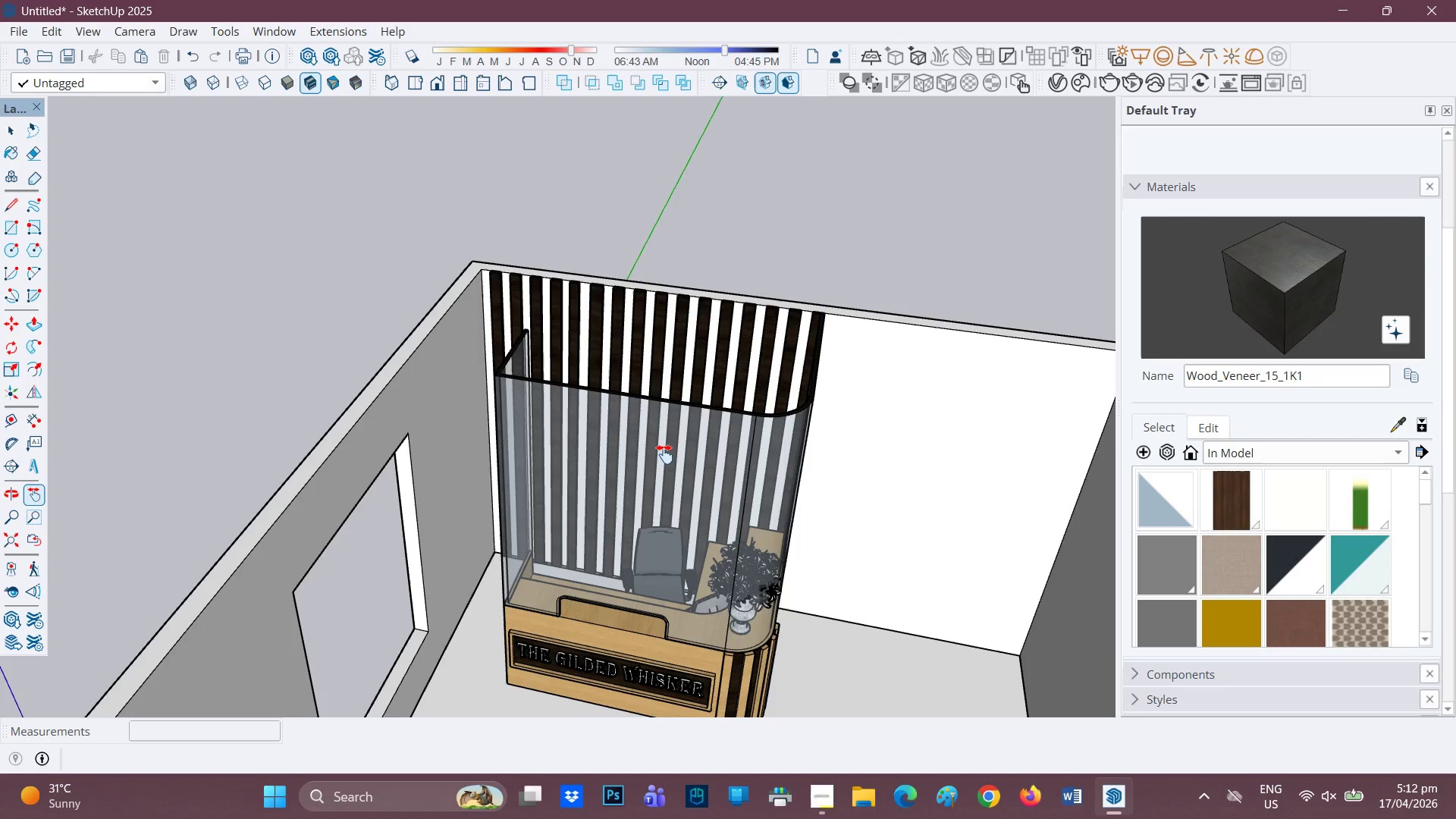 
wait(30.17)
 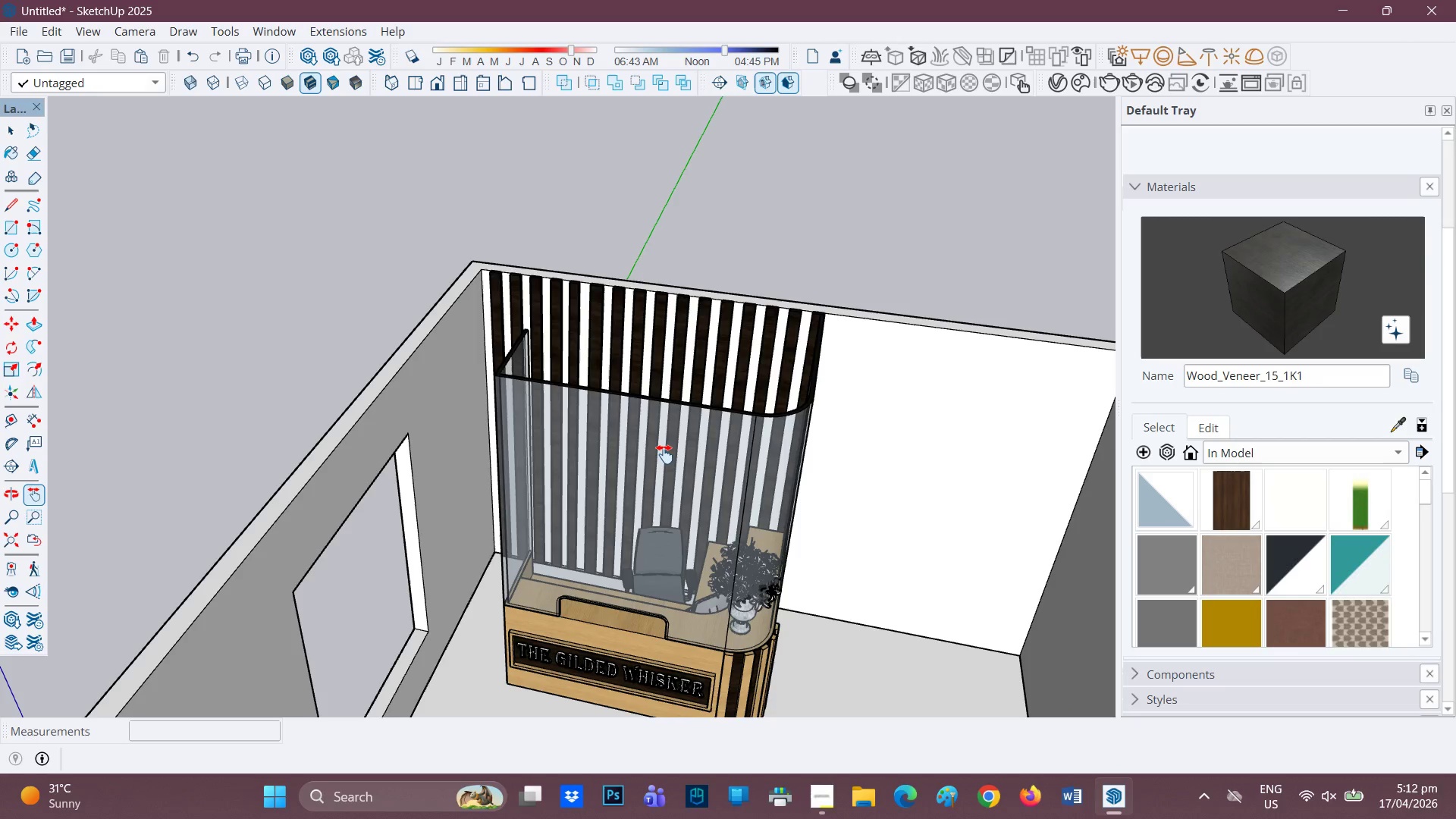 
left_click([310, 55])
 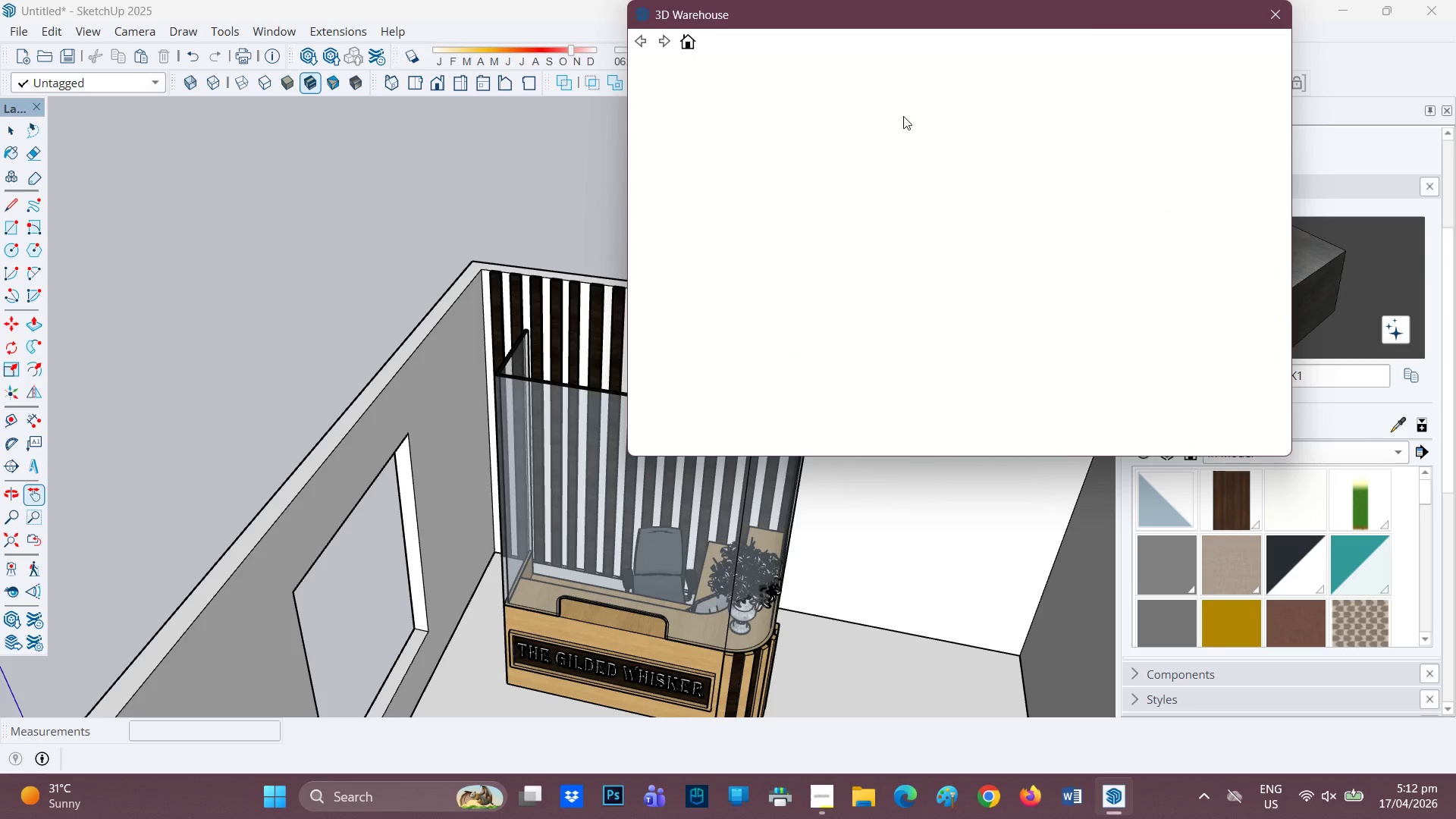 
mouse_move([704, 64])
 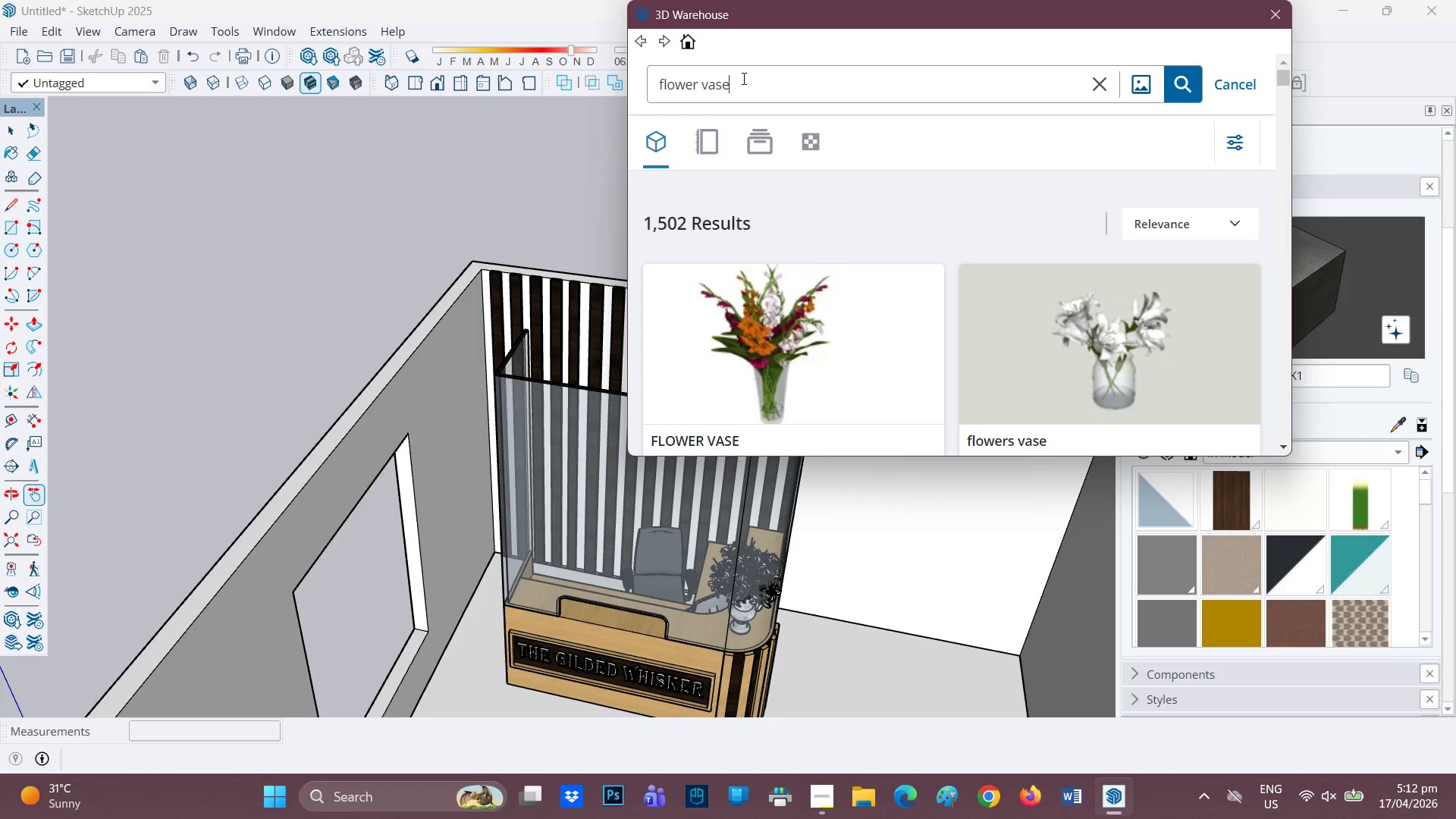 
left_click_drag(start_coordinate=[743, 78], to_coordinate=[616, 69])
 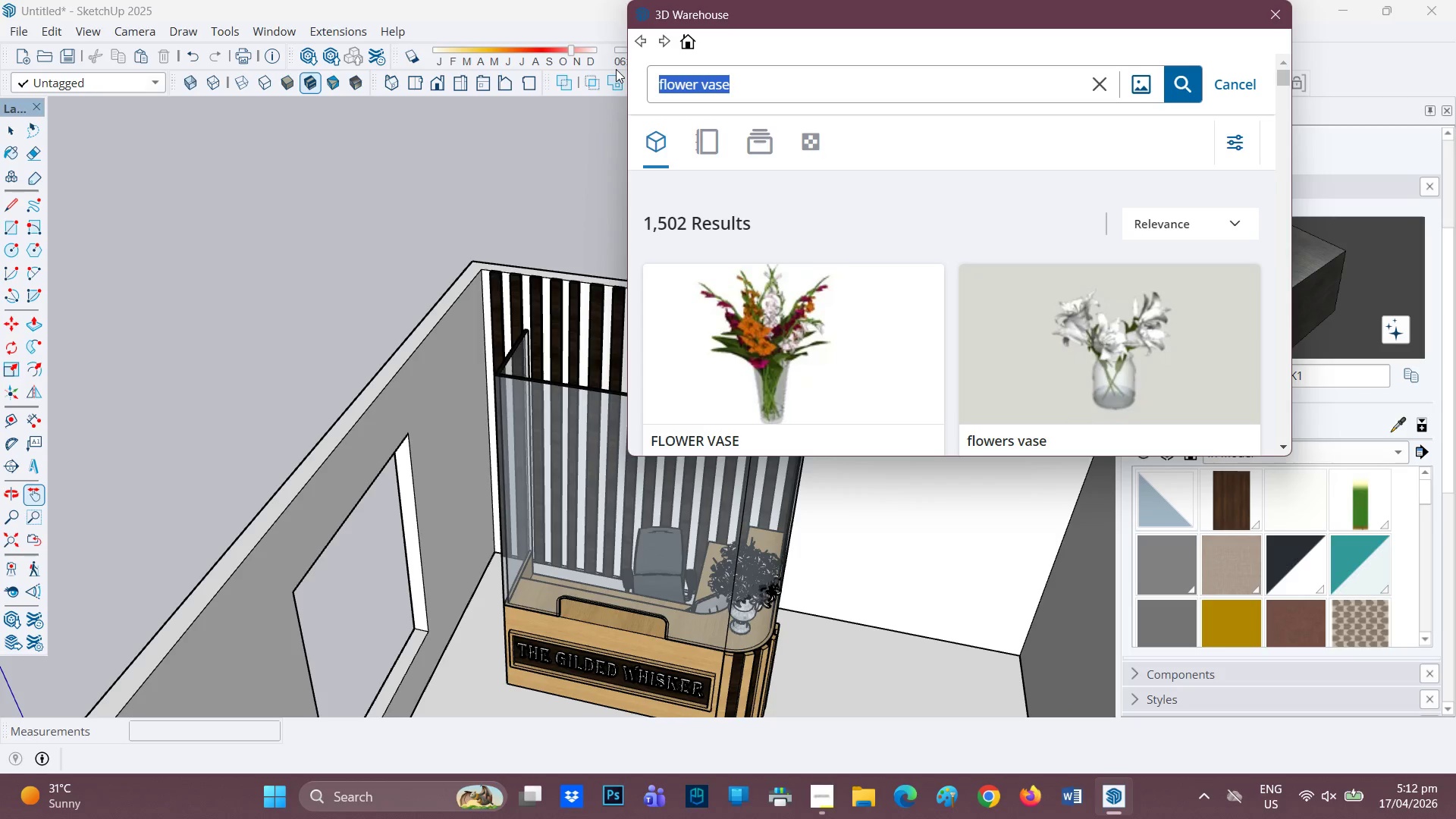 
type(SAGE GREEN)
 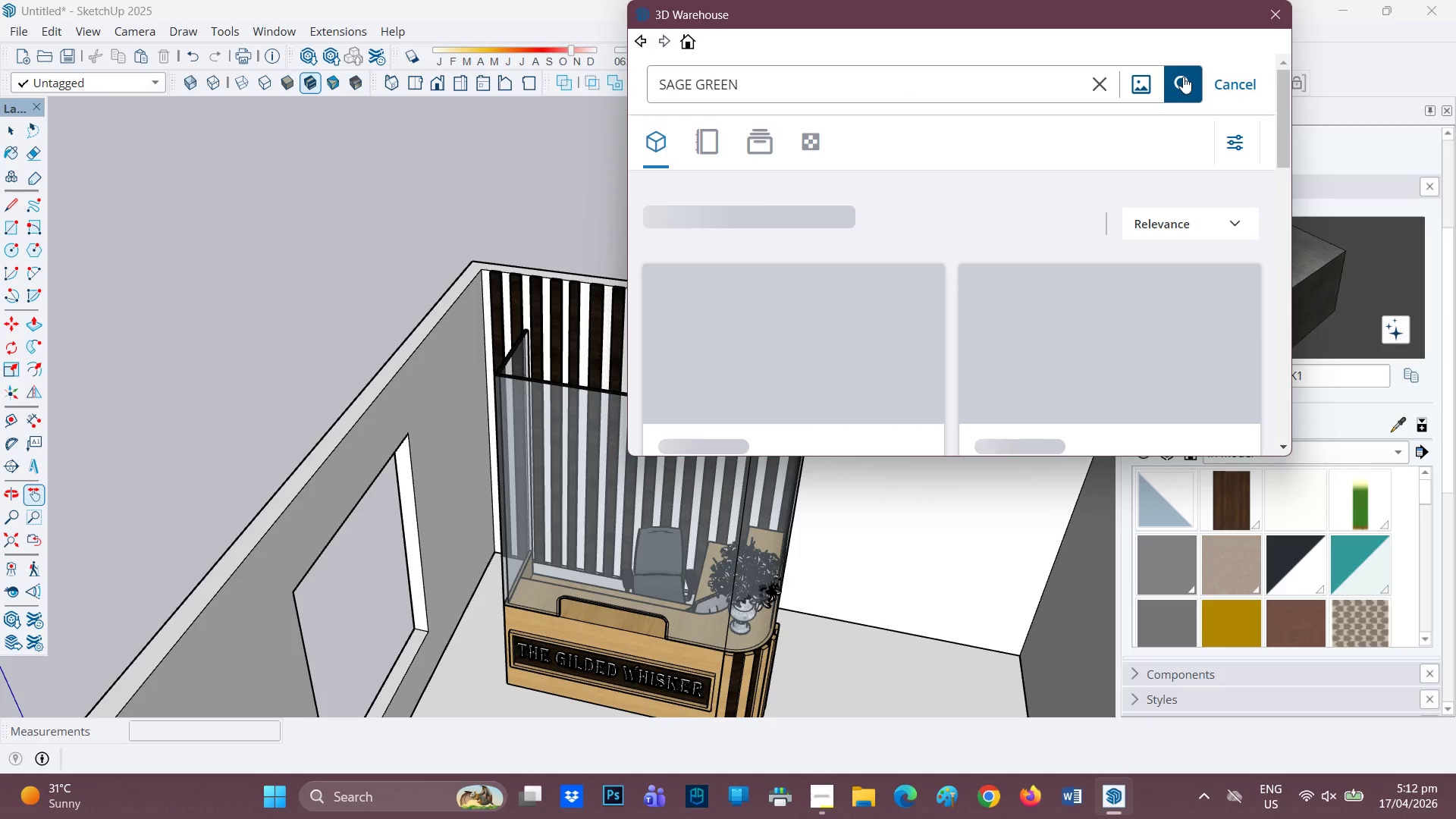 
wait(9.08)
 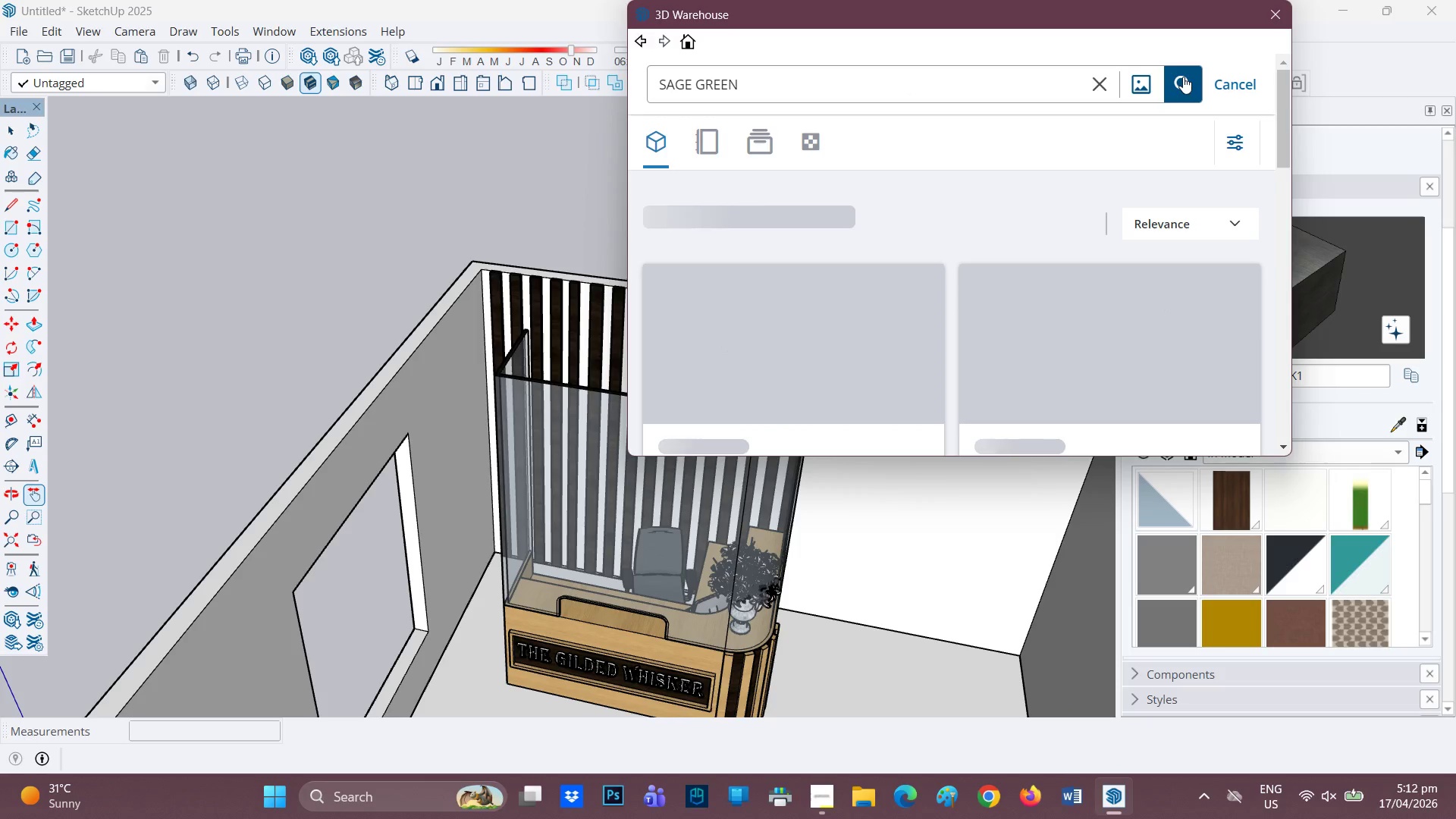 
left_click([814, 141])
 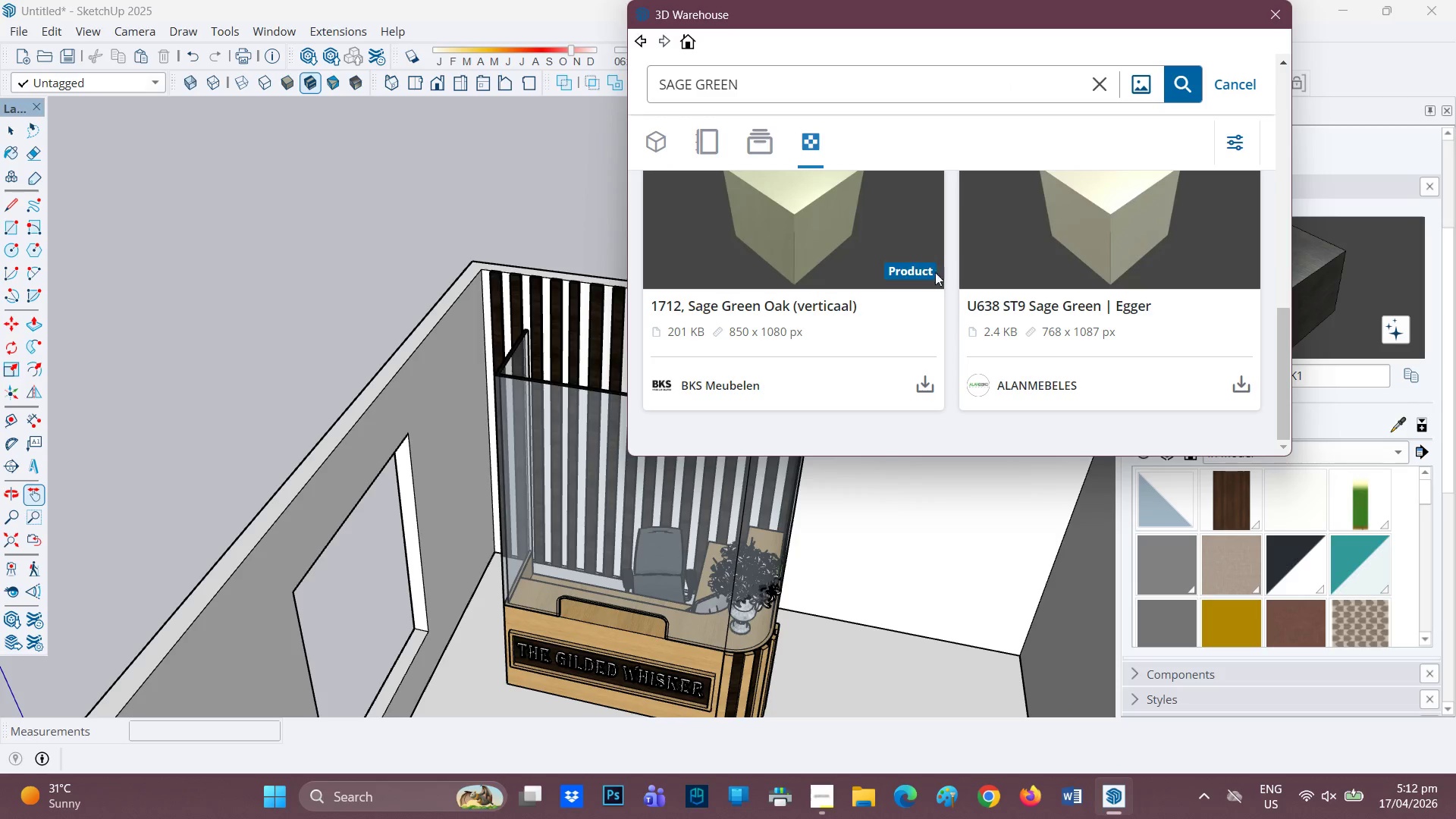 
scroll: coordinate [938, 271], scroll_direction: up, amount: 1.0
 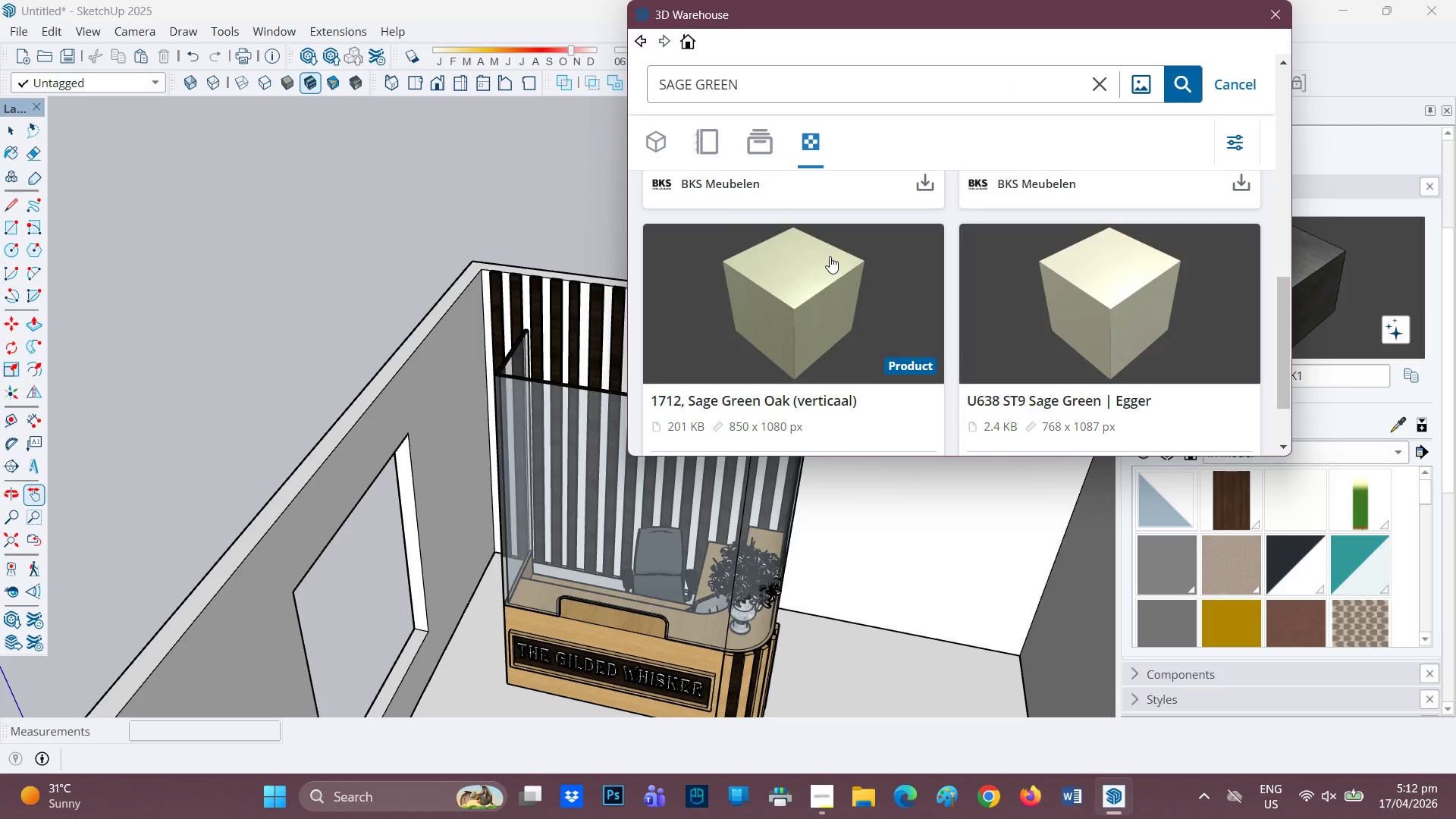 
scroll: coordinate [785, 231], scroll_direction: down, amount: 2.0
 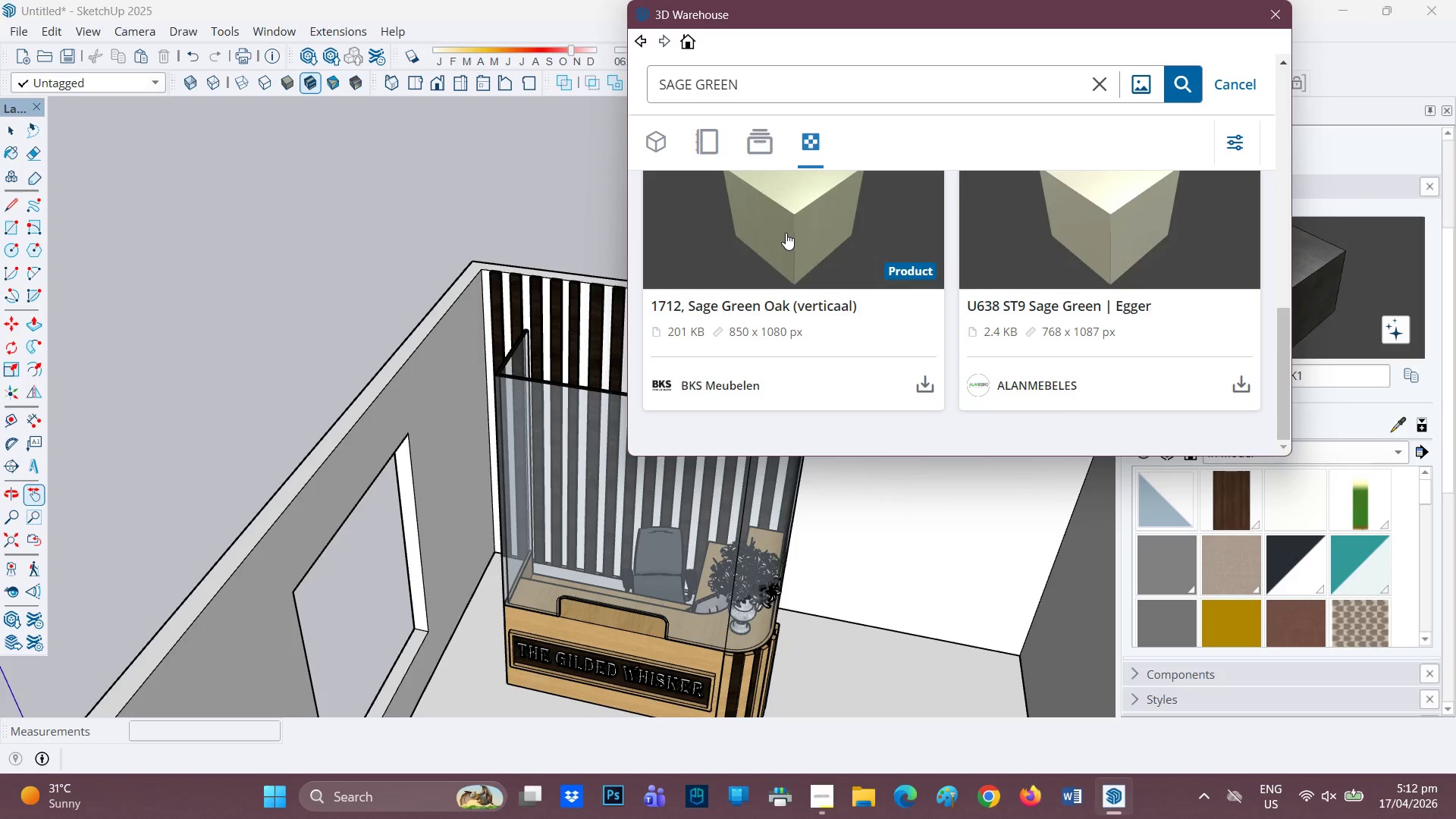 
scroll: coordinate [786, 234], scroll_direction: up, amount: 1.0
 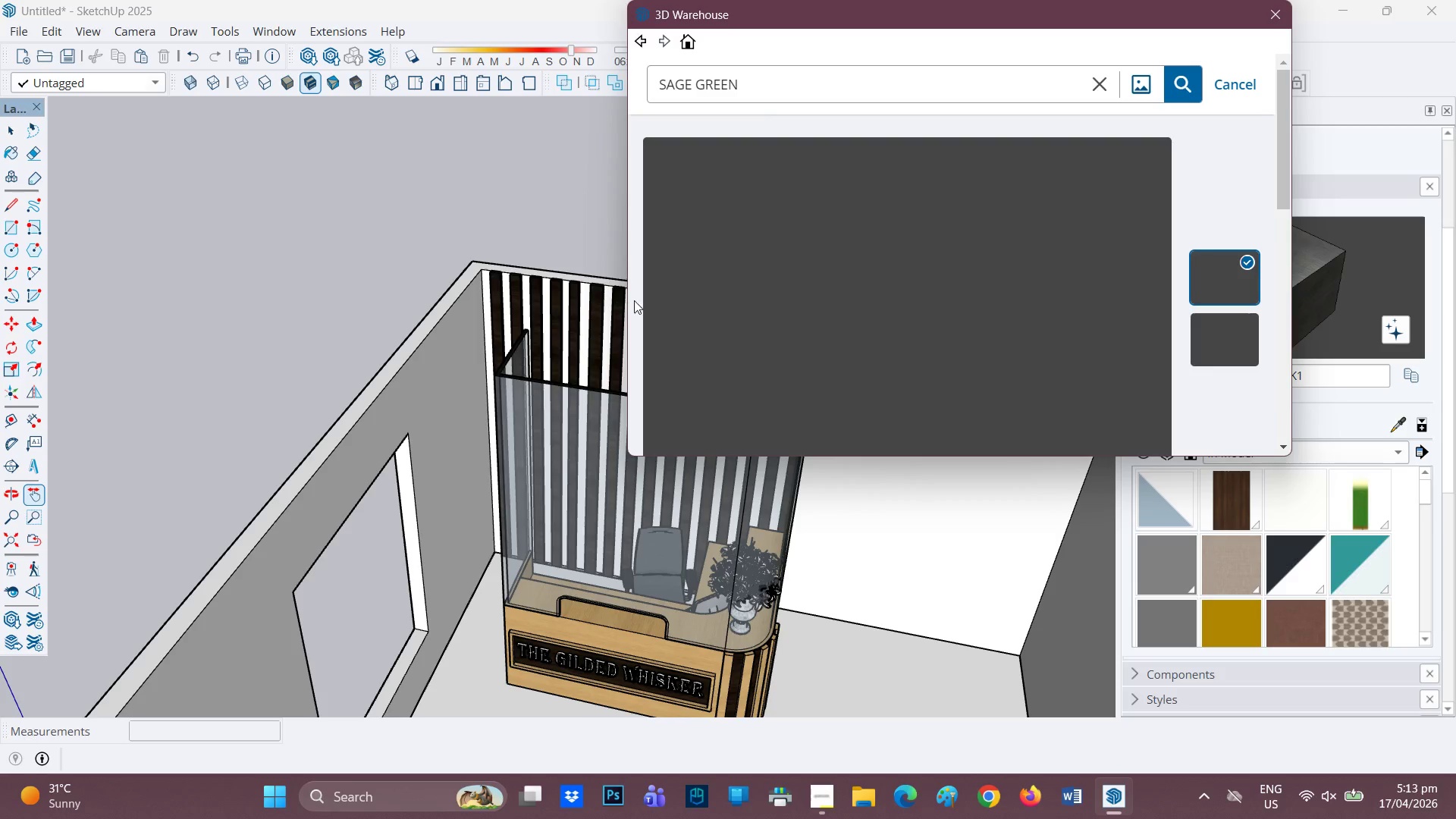 
scroll: coordinate [813, 337], scroll_direction: down, amount: 4.0
 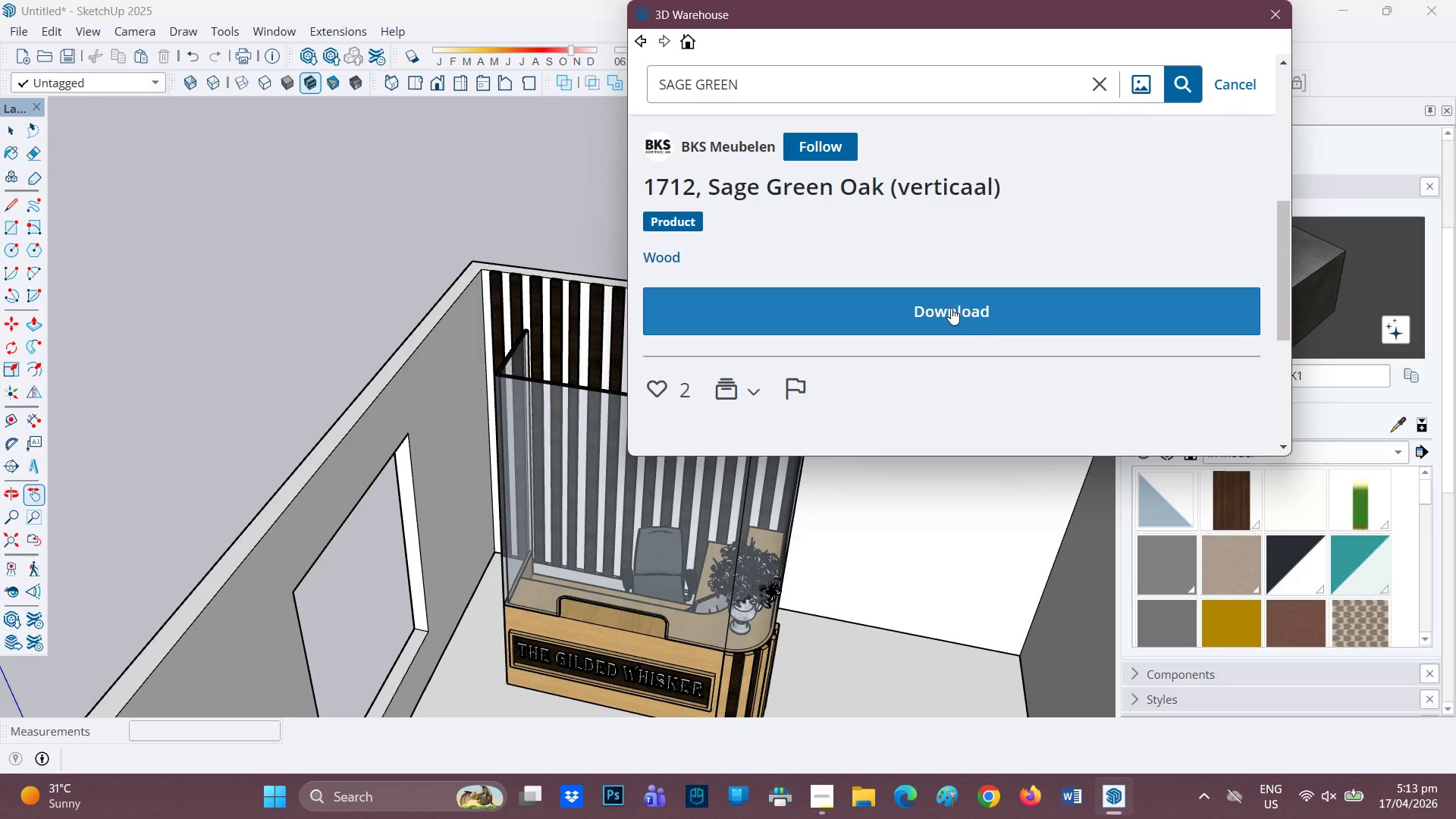 
left_click([949, 309])
 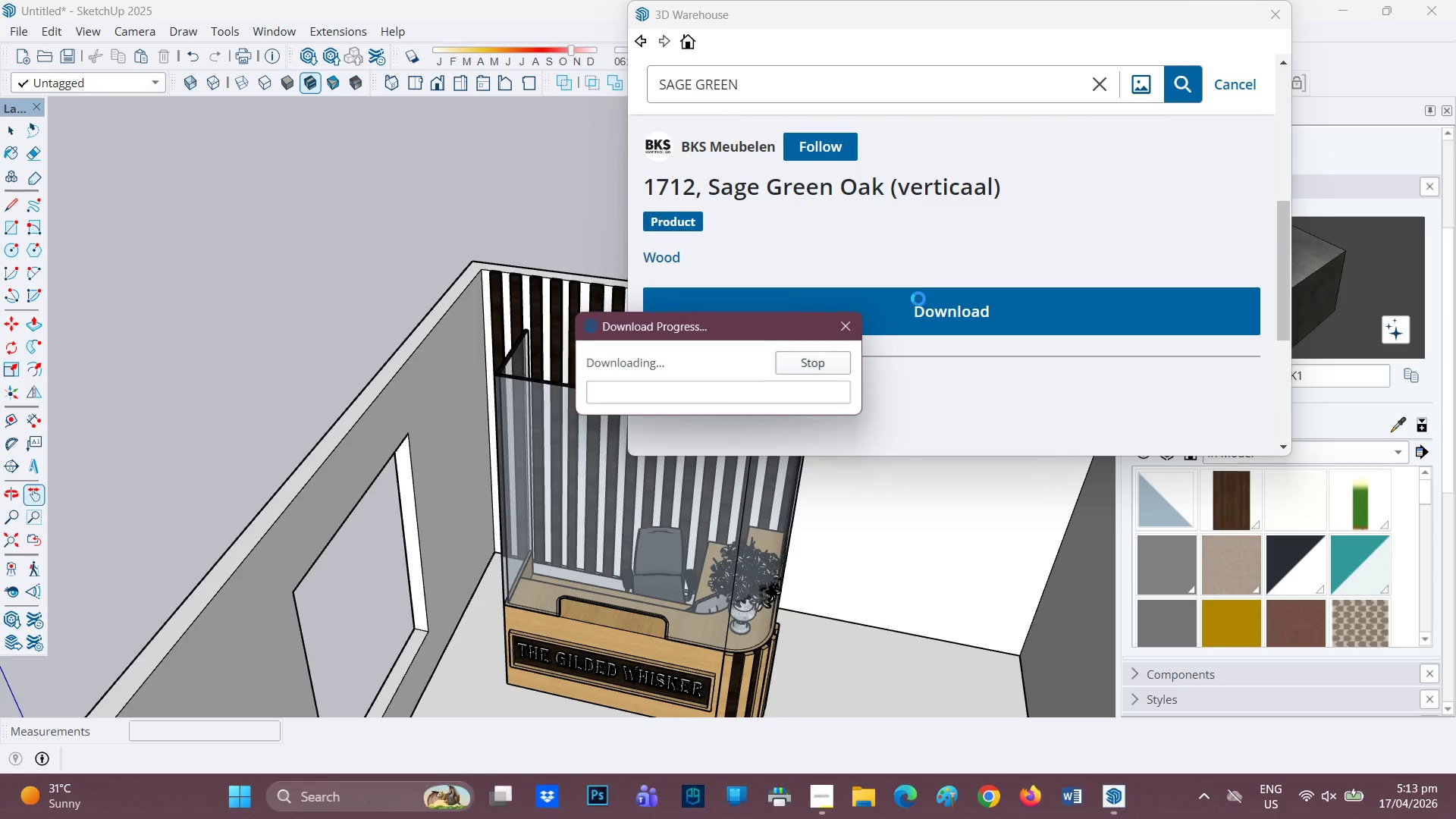 
scroll: coordinate [744, 309], scroll_direction: up, amount: 6.0
 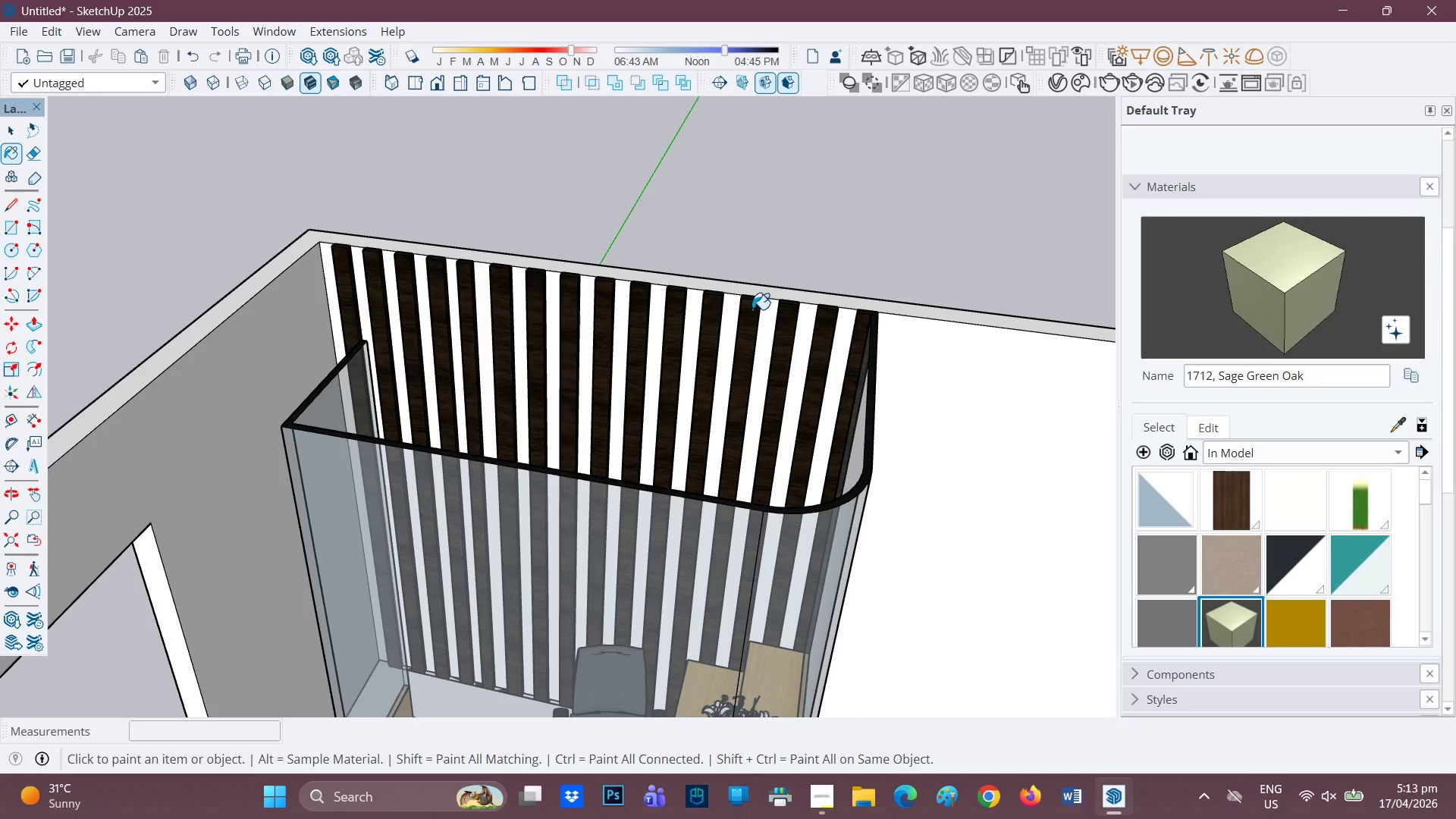 
left_click([752, 309])
 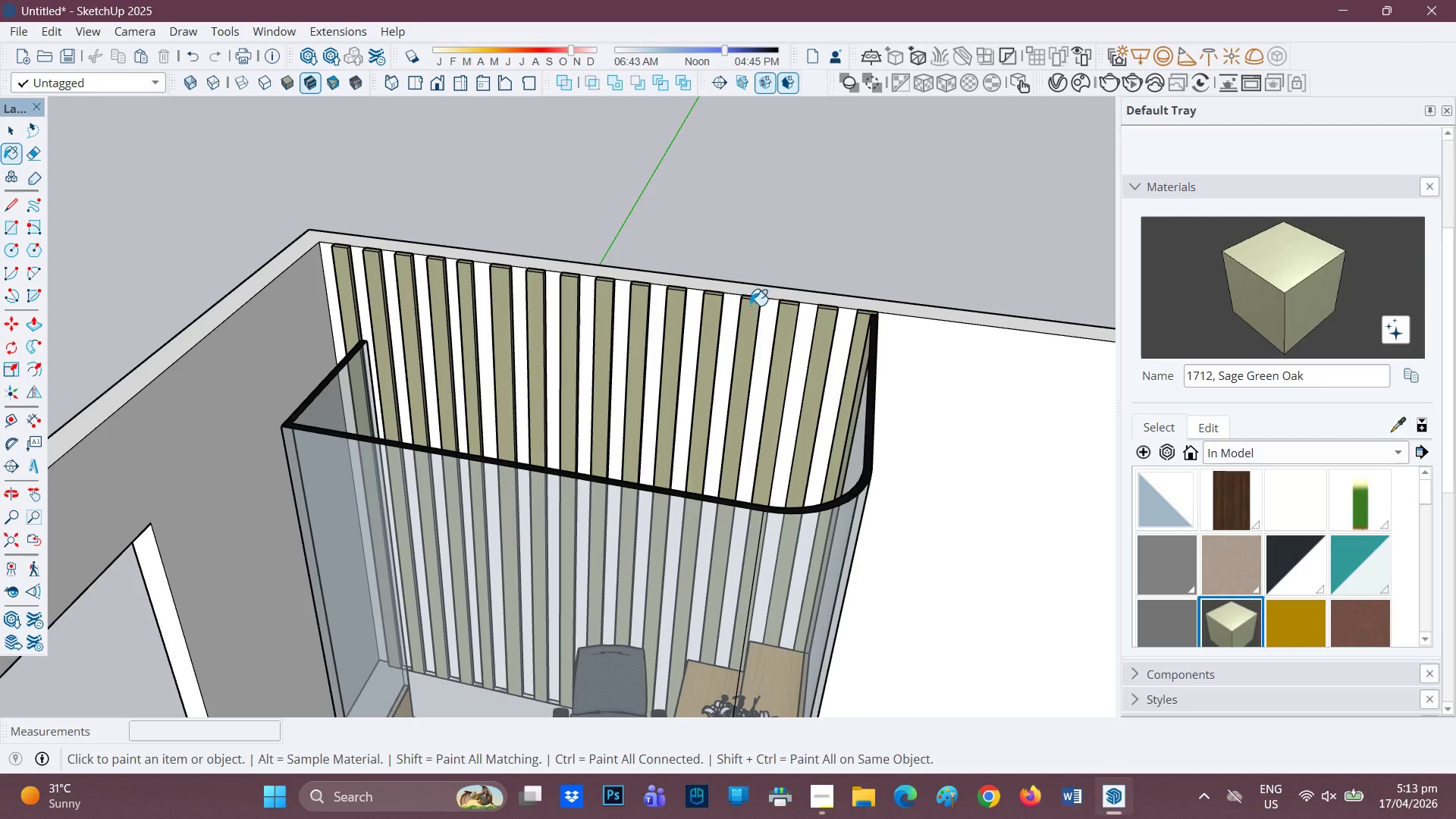 
scroll: coordinate [817, 209], scroll_direction: down, amount: 4.0
 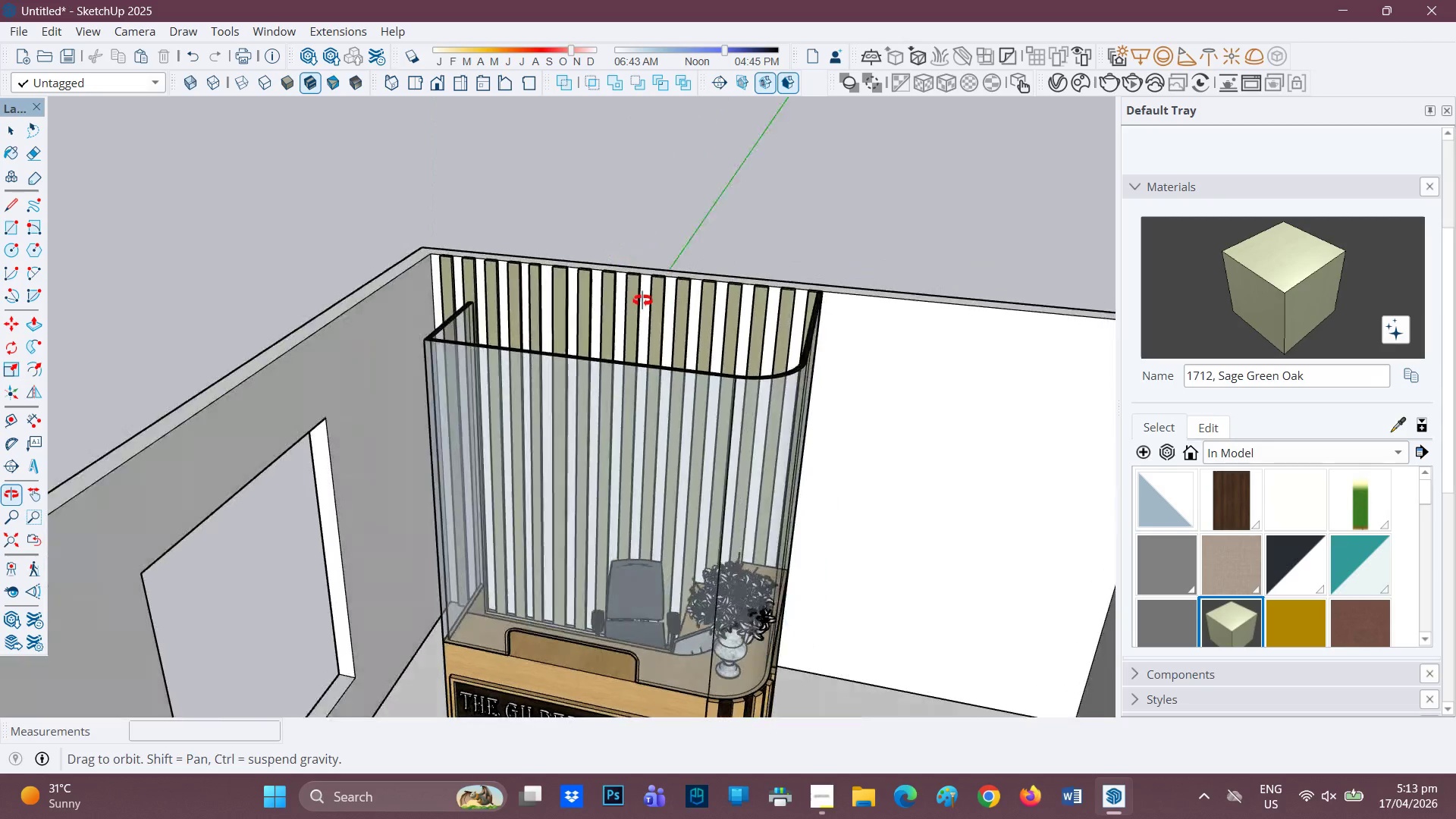 
scroll: coordinate [727, 632], scroll_direction: none, amount: 0.0
 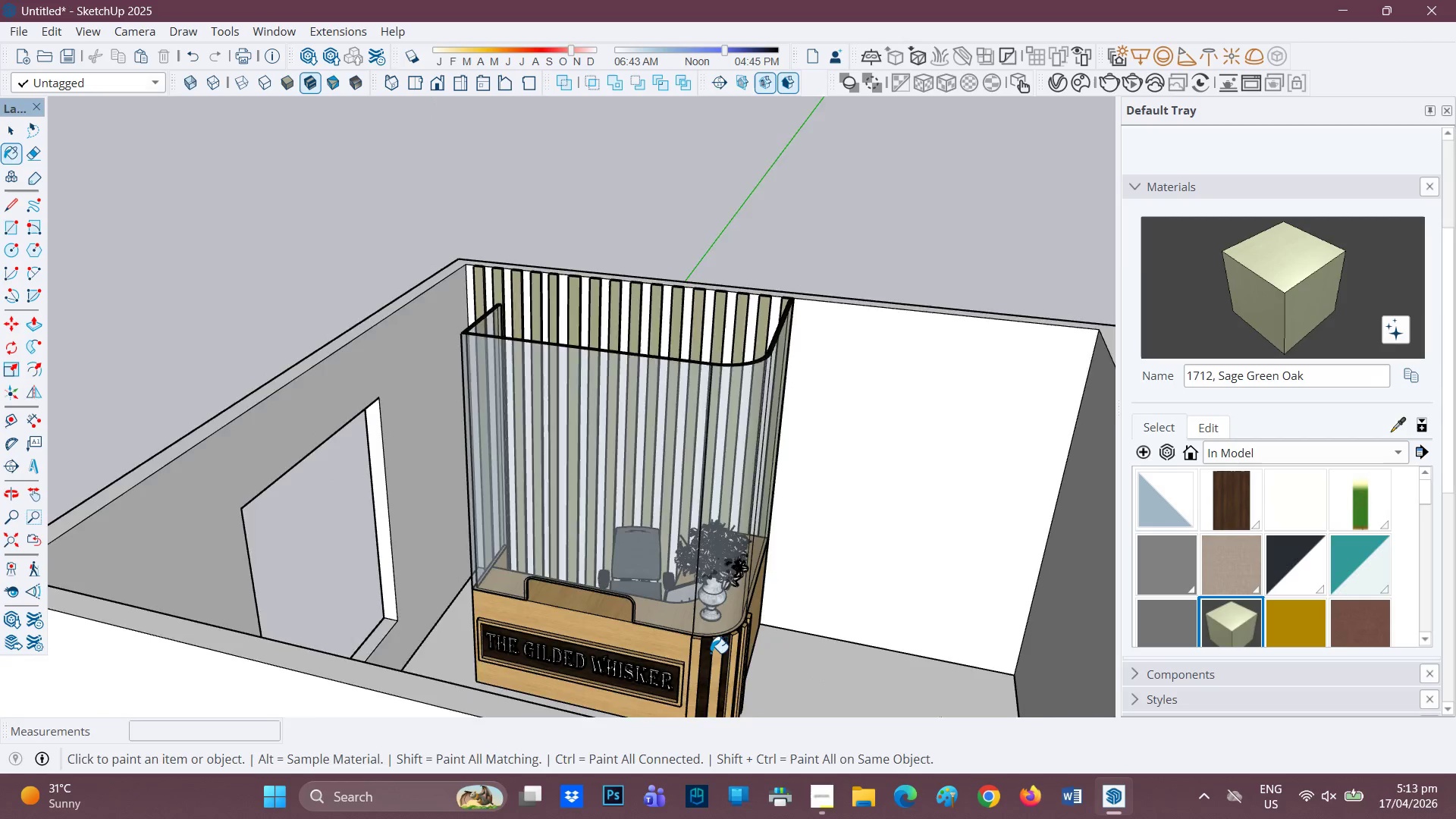 
scroll: coordinate [711, 653], scroll_direction: up, amount: 2.0
 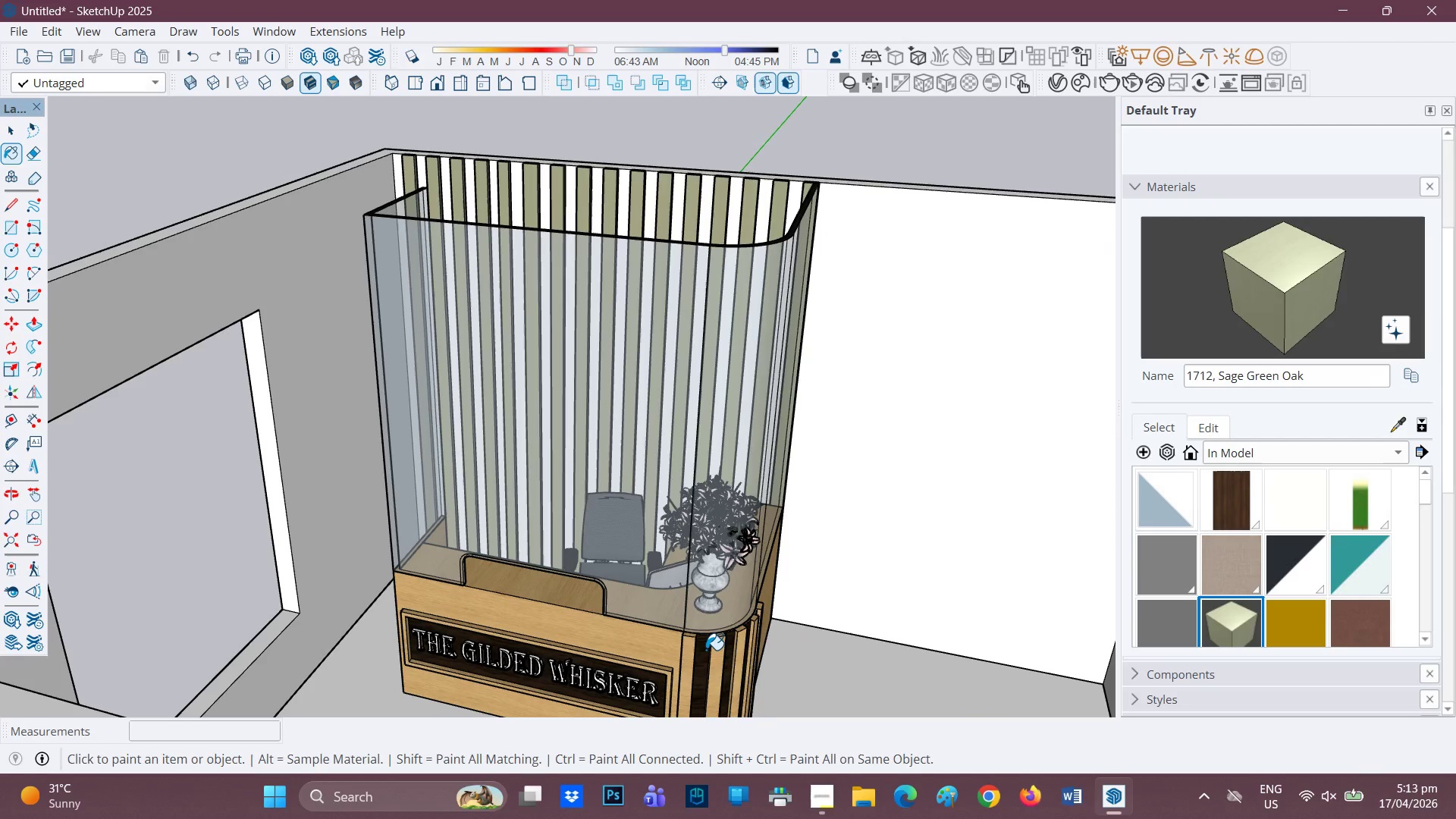 
left_click([706, 650])
 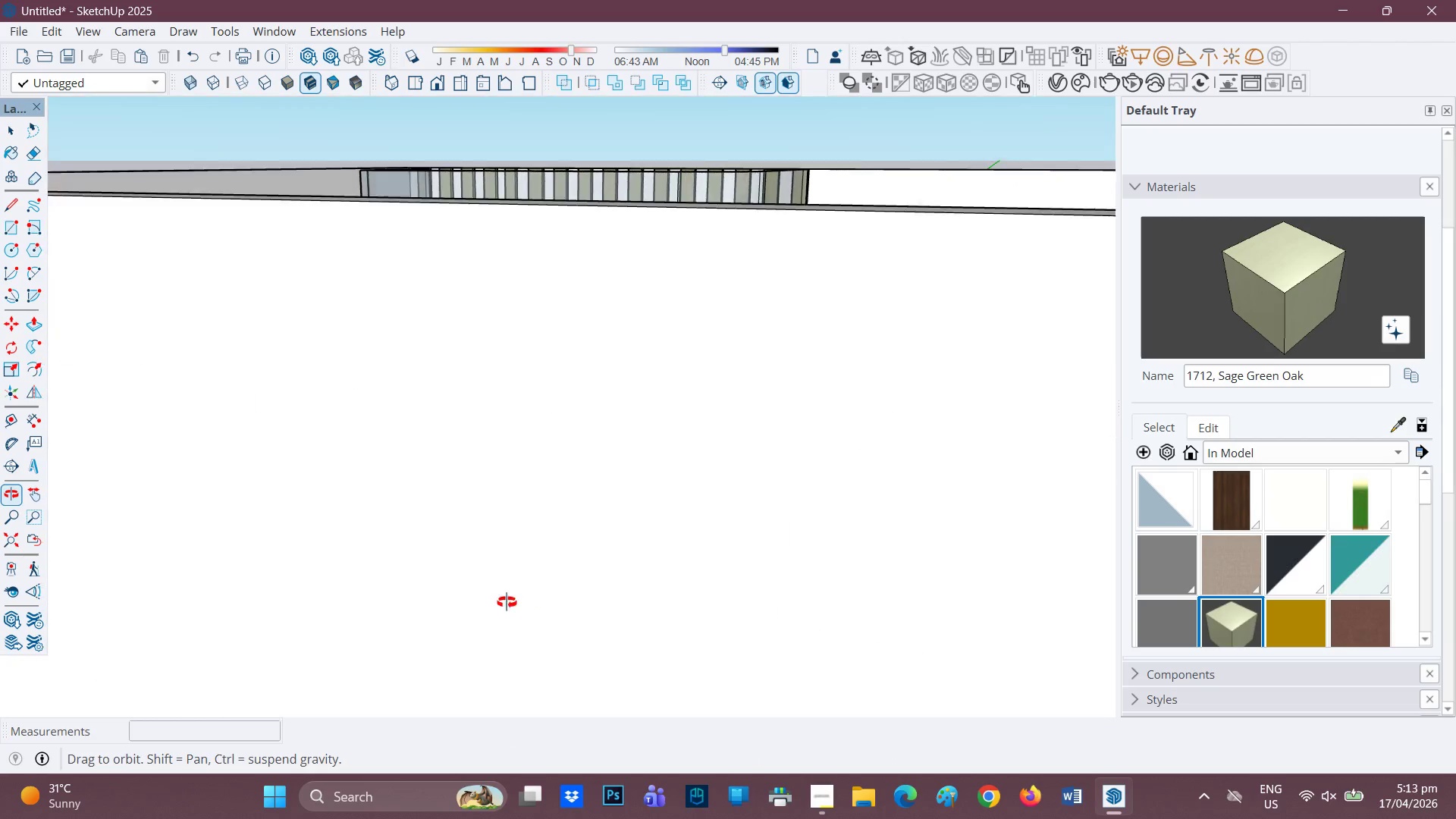 
scroll: coordinate [637, 574], scroll_direction: up, amount: 7.0
 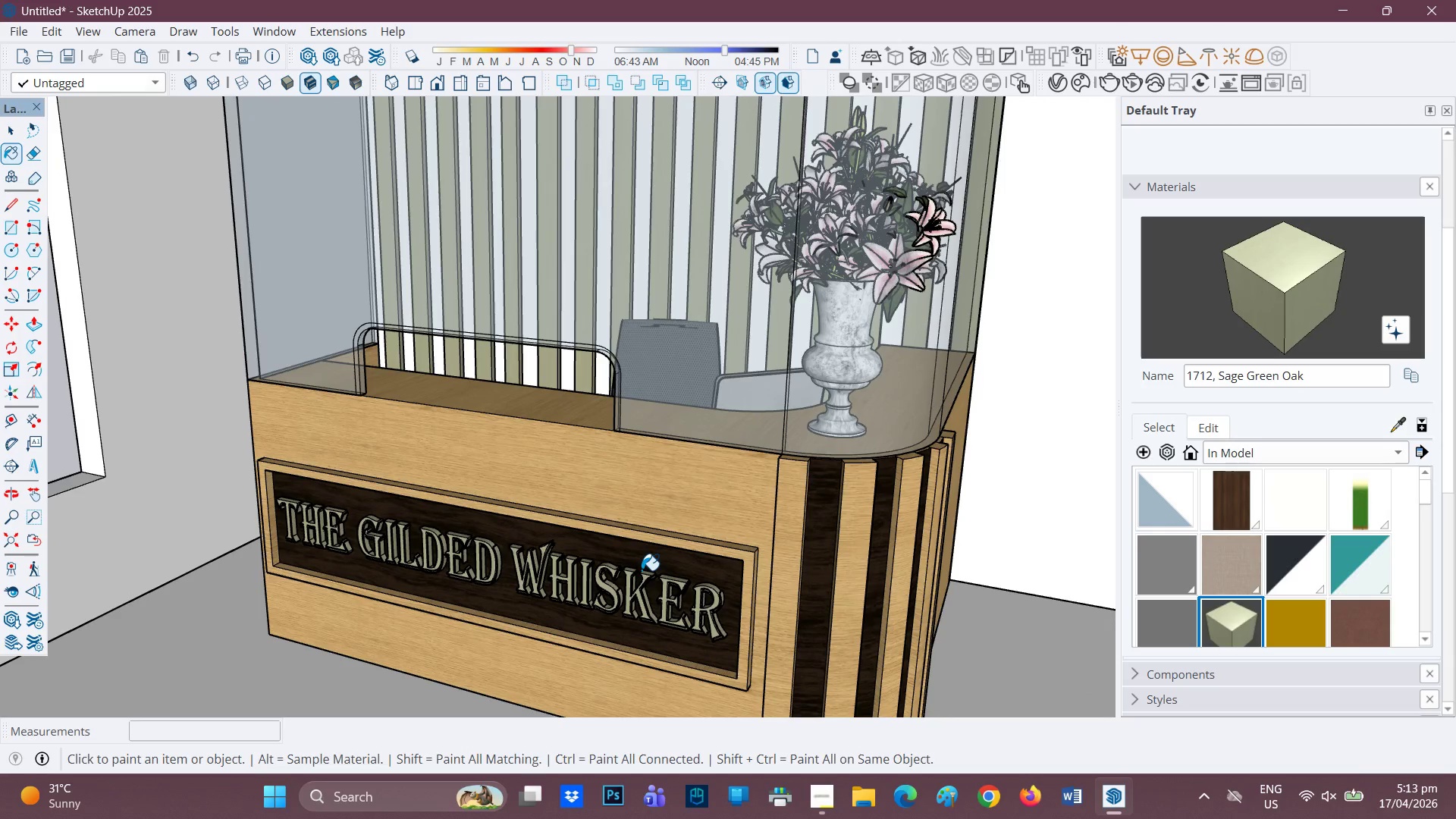 
key(Control+ControlLeft)
 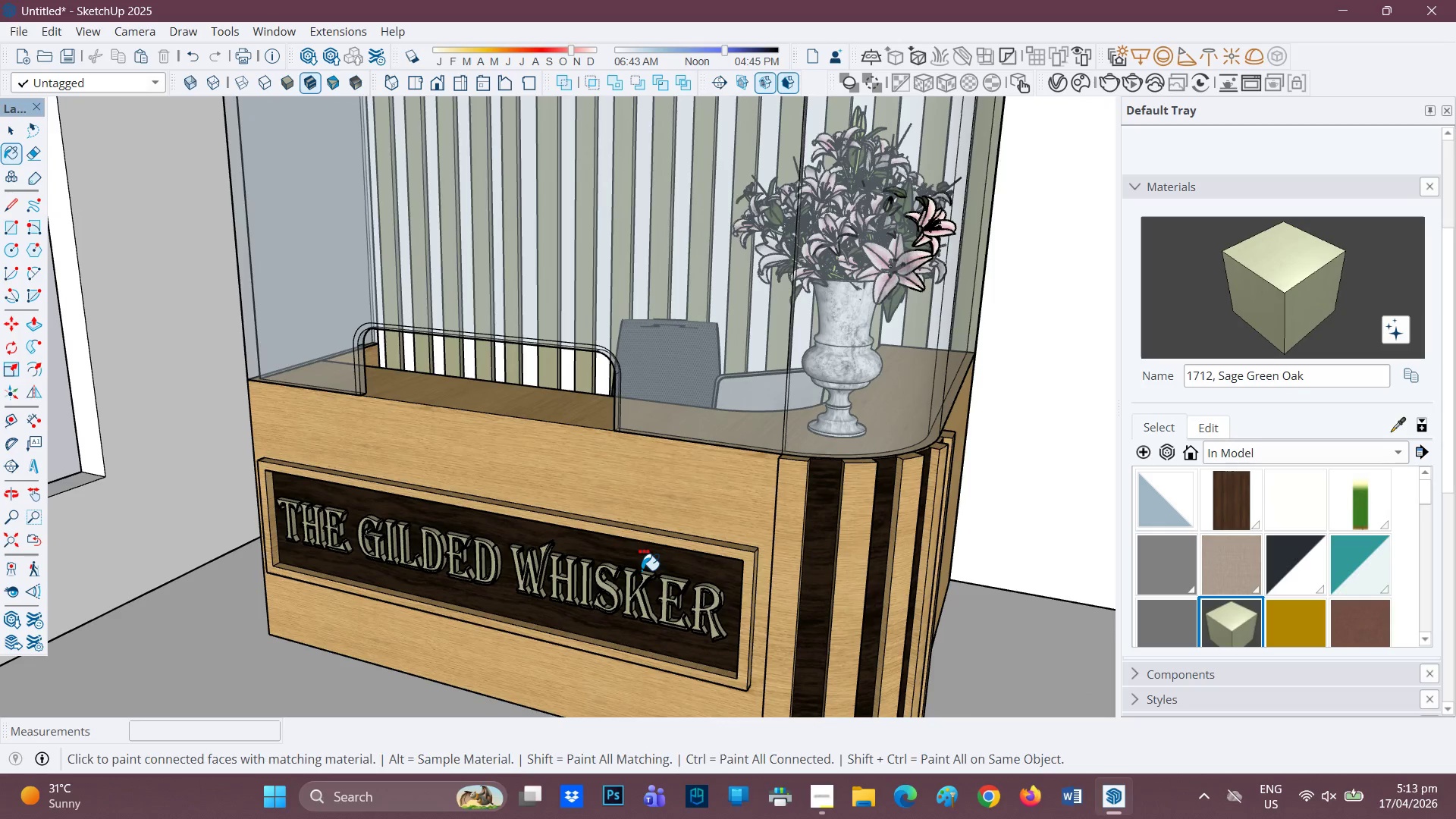 
key(Control+Z)
 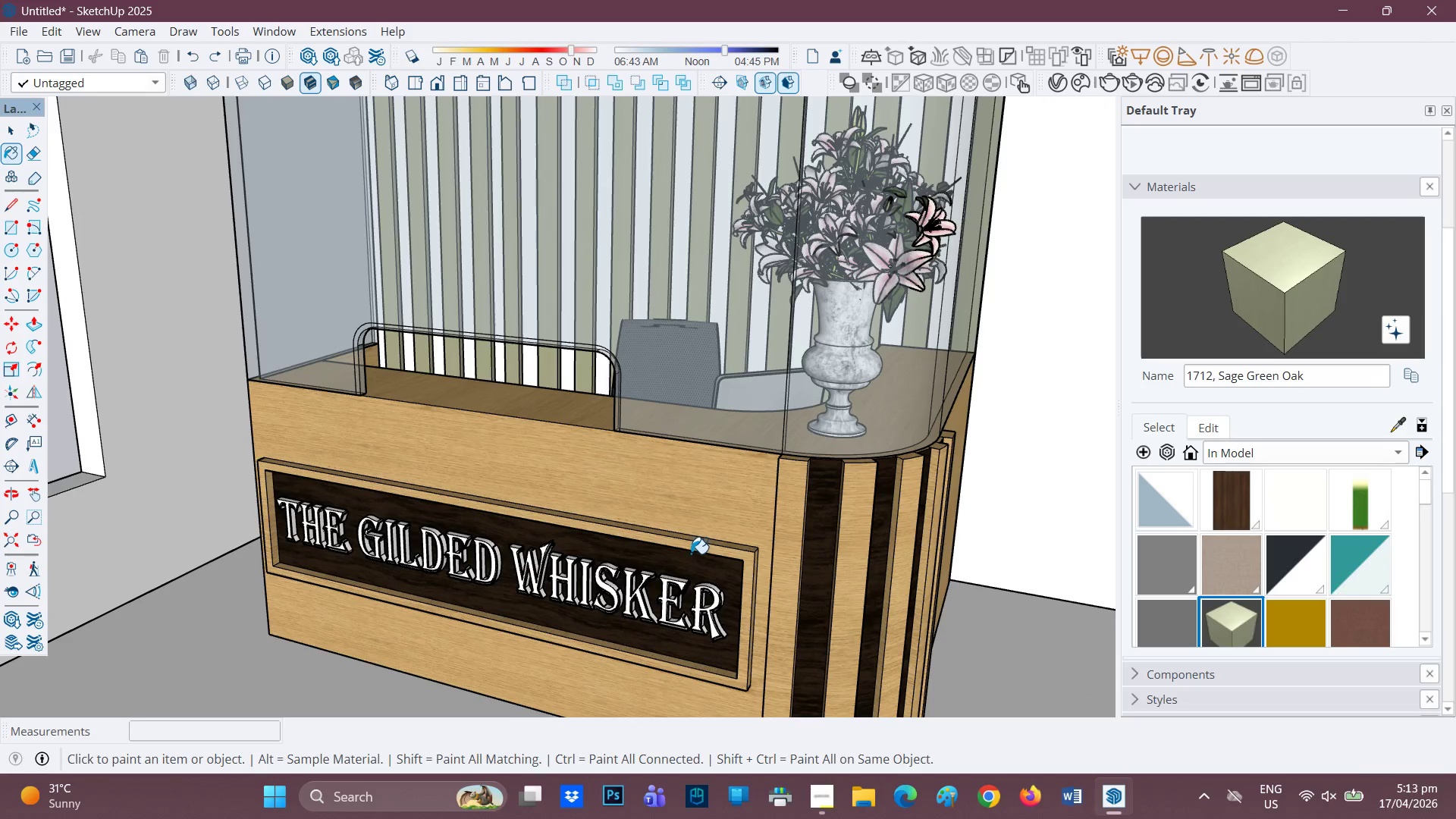 
scroll: coordinate [708, 556], scroll_direction: up, amount: 1.0
 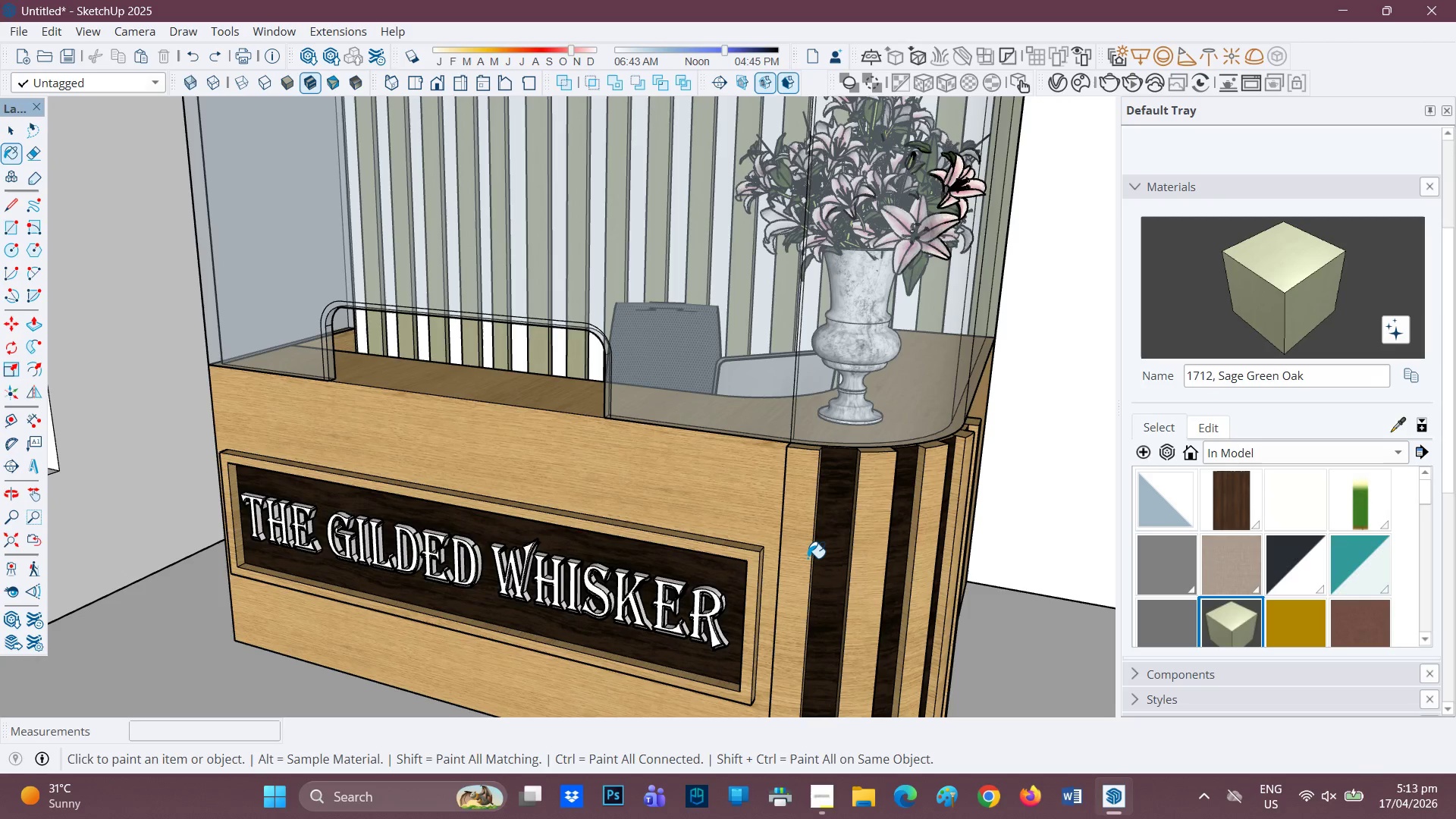 
key(Space)
 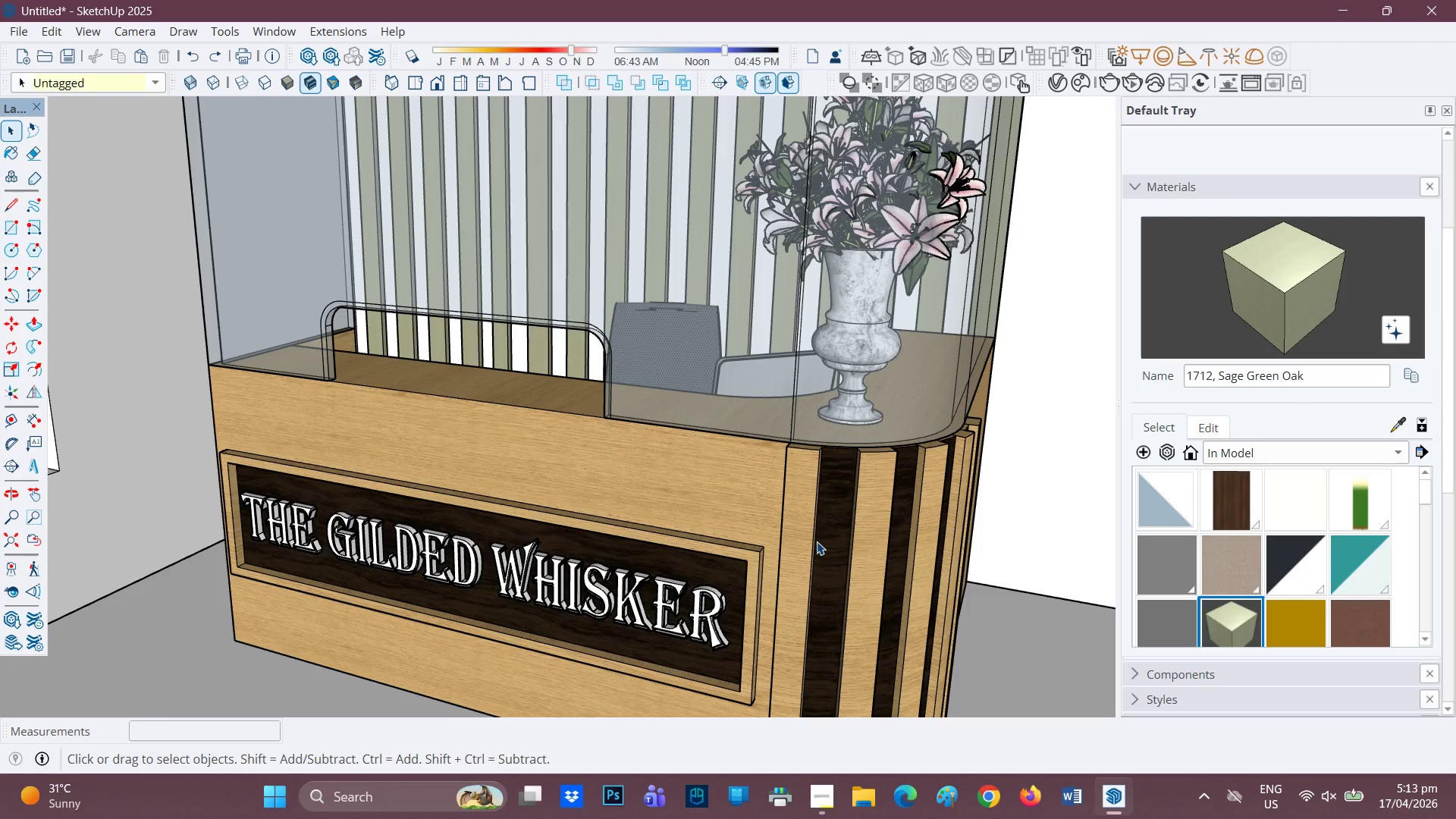 
double_click([817, 541])
 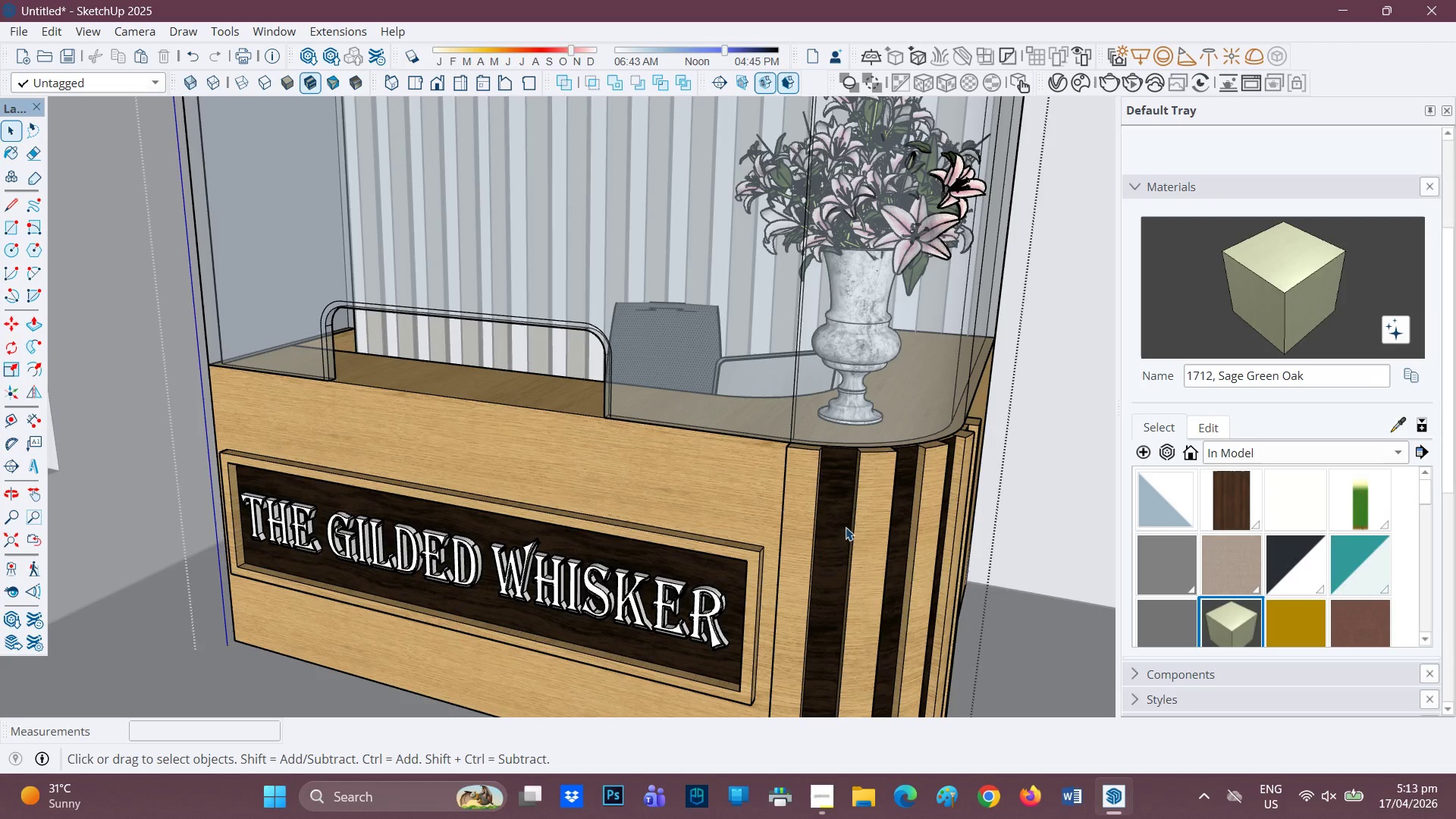 
left_click([1211, 289])
 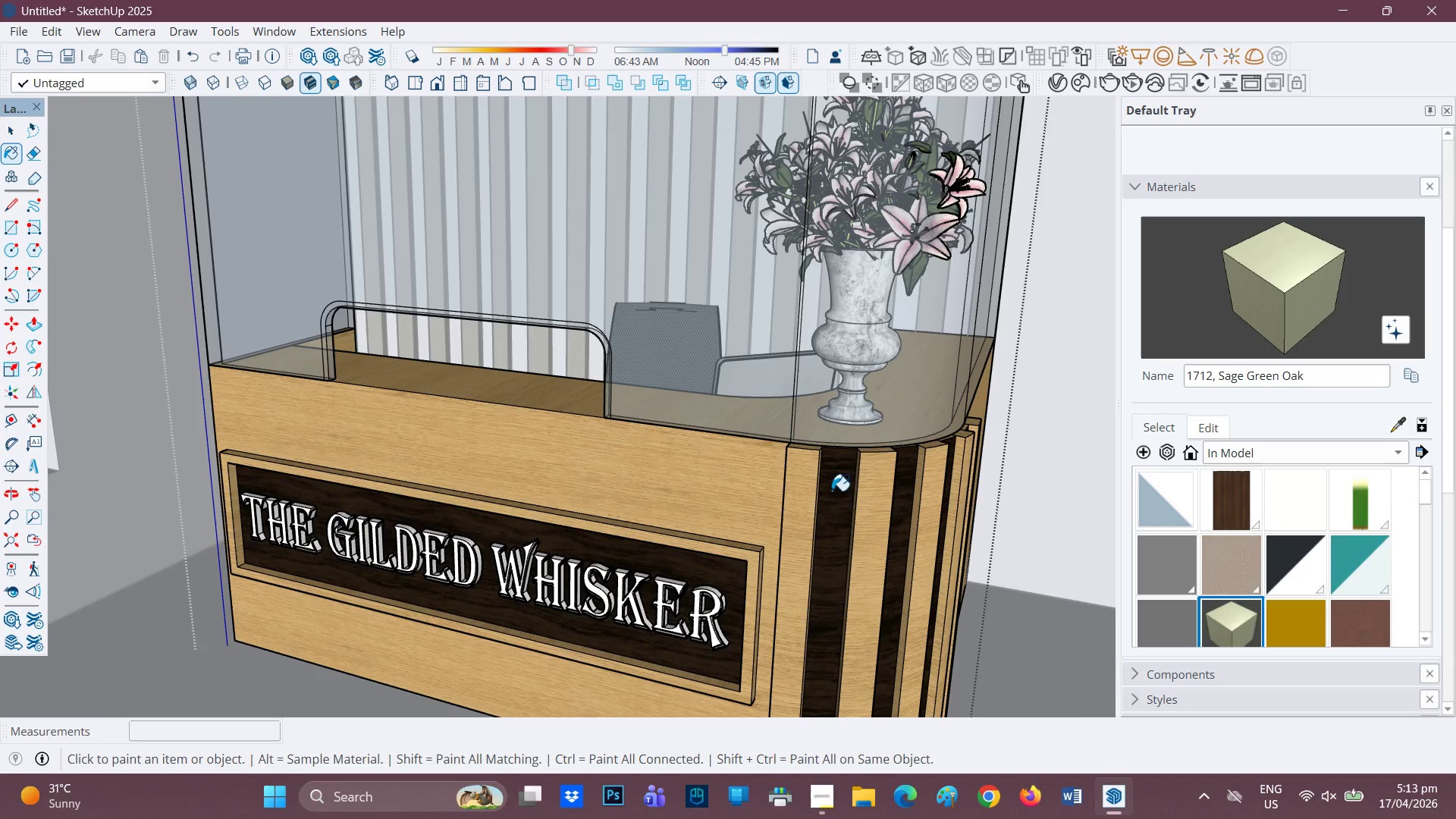 
left_click([833, 489])
 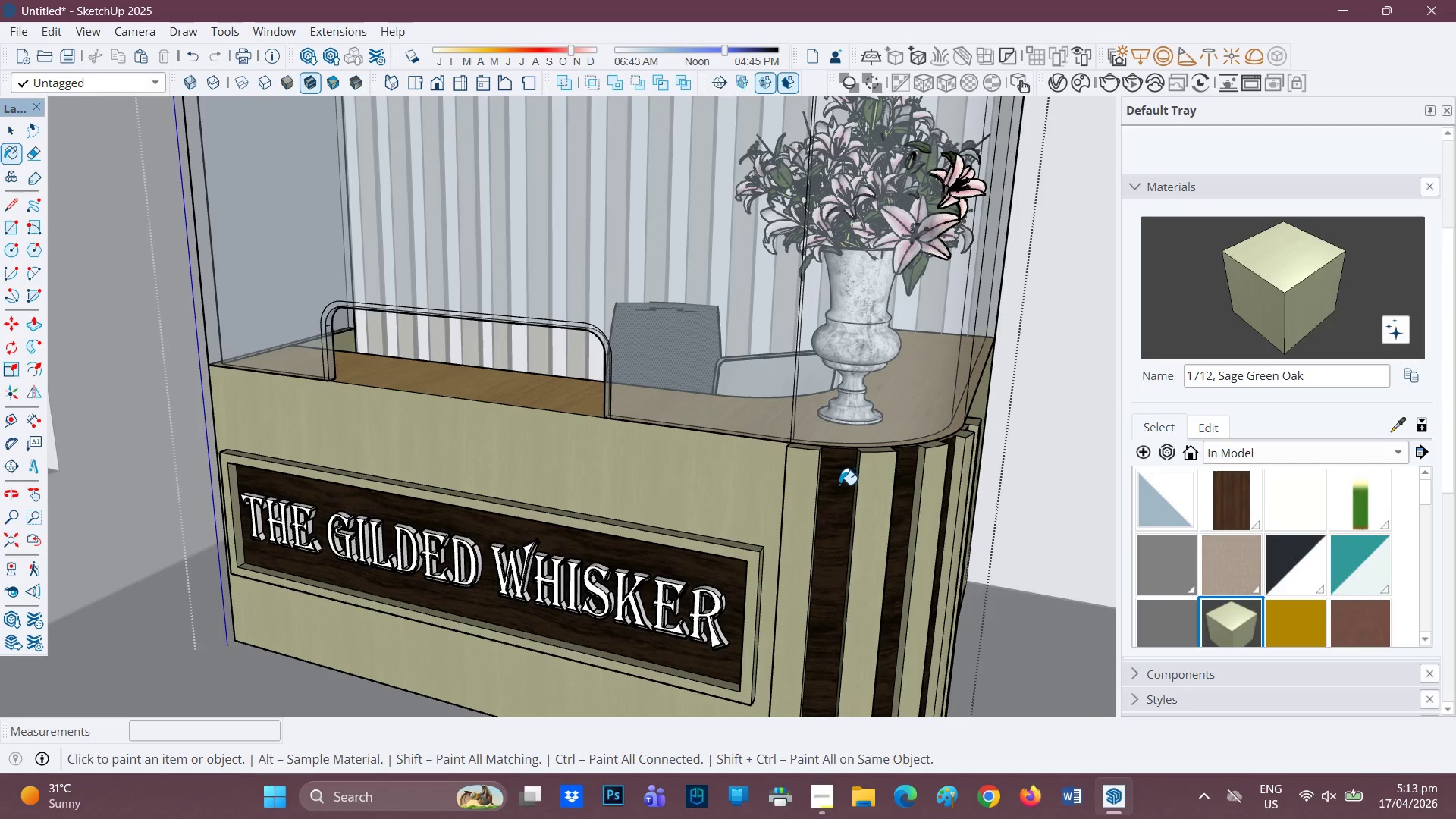 
key(Control+ControlLeft)
 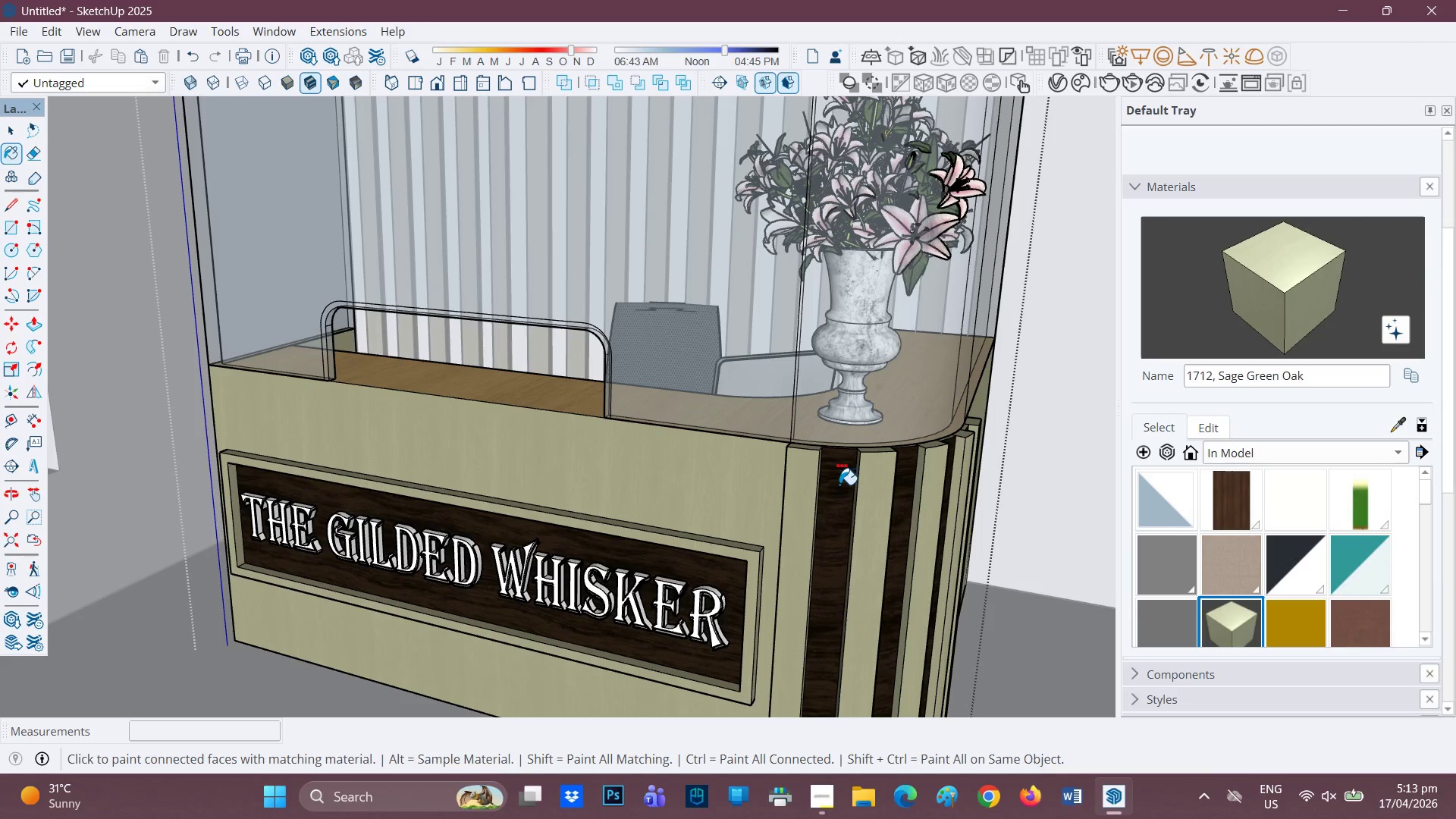 
key(Control+Z)
 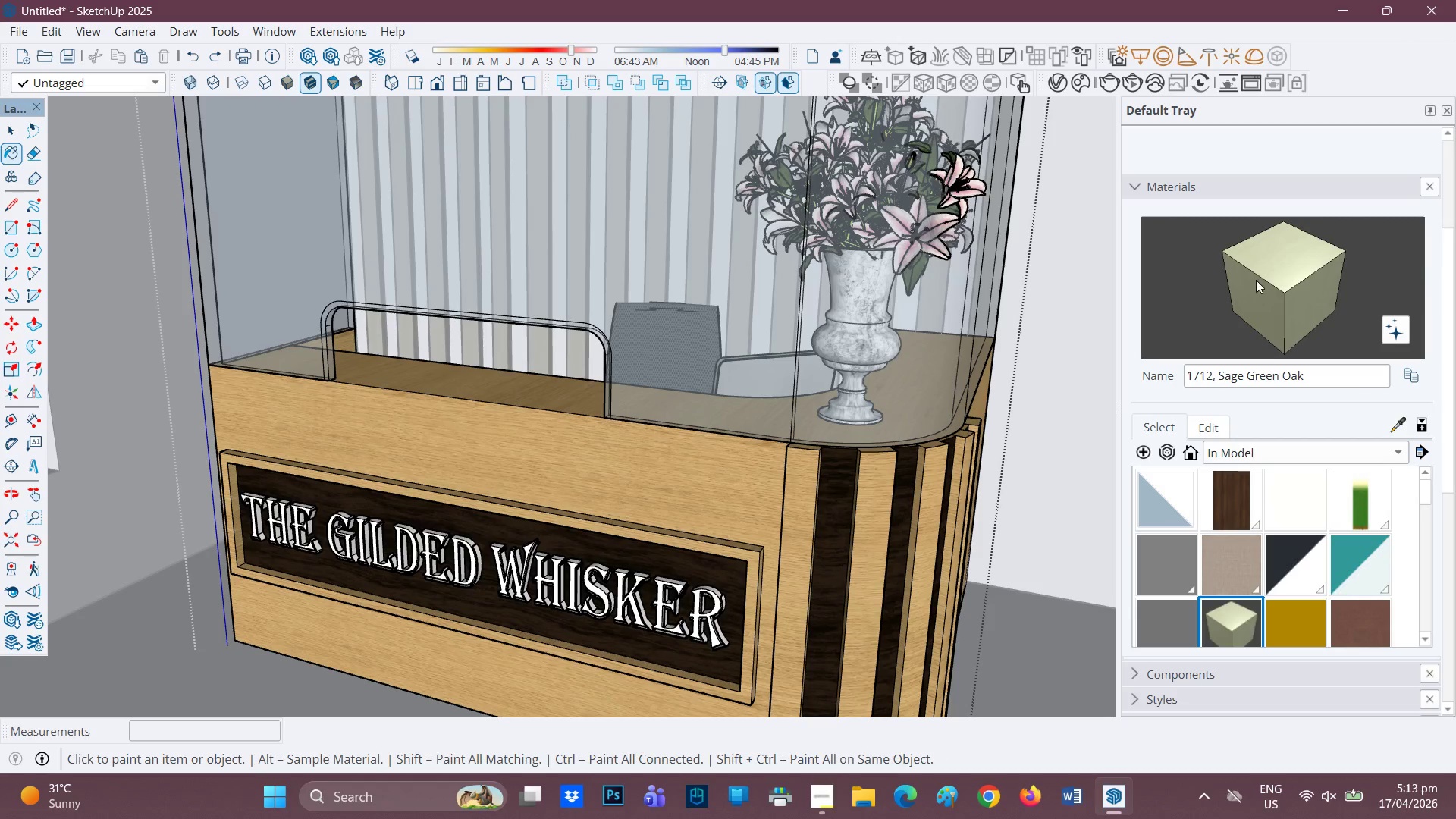 
left_click([1284, 278])
 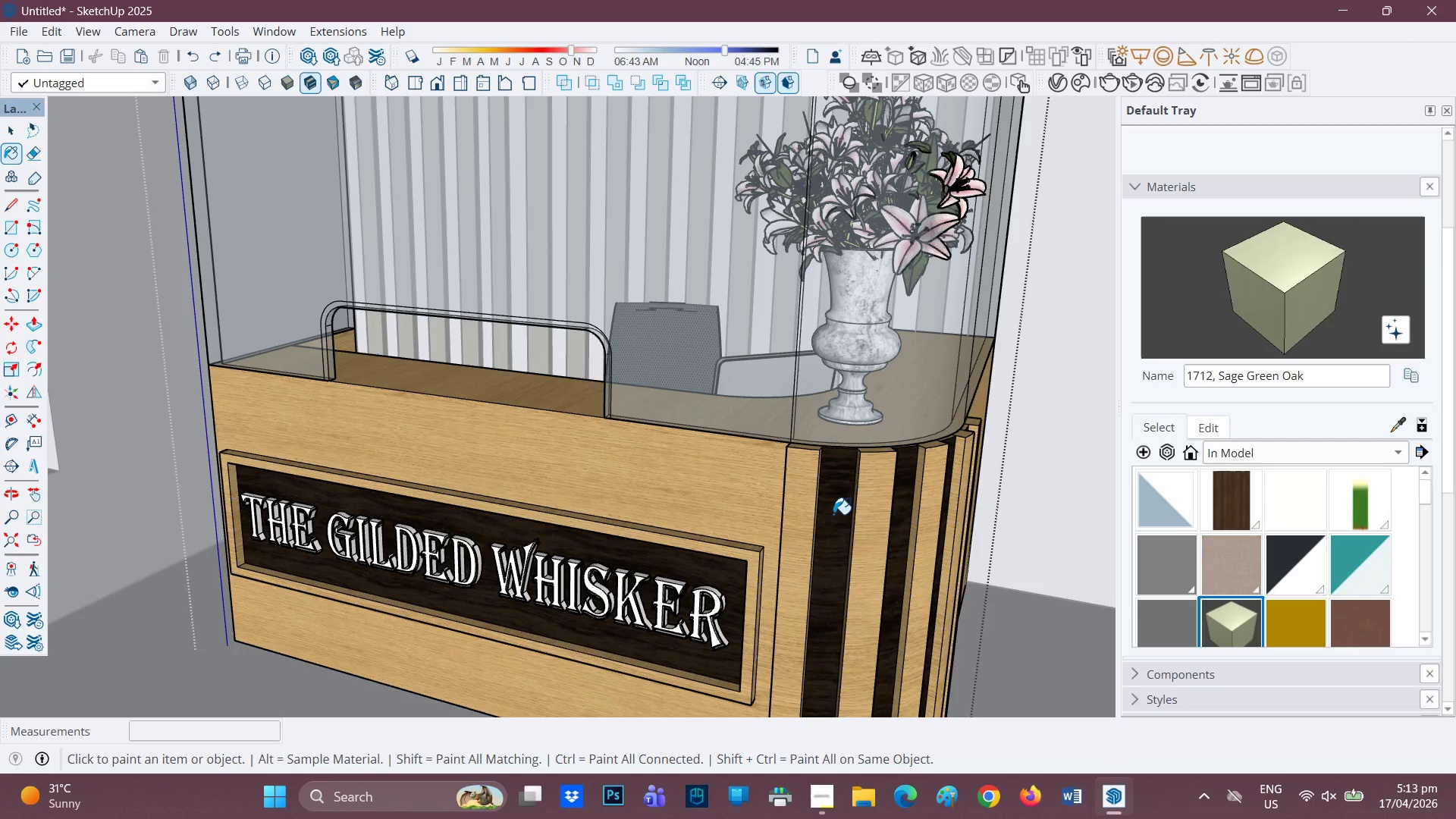 
key(Space)
 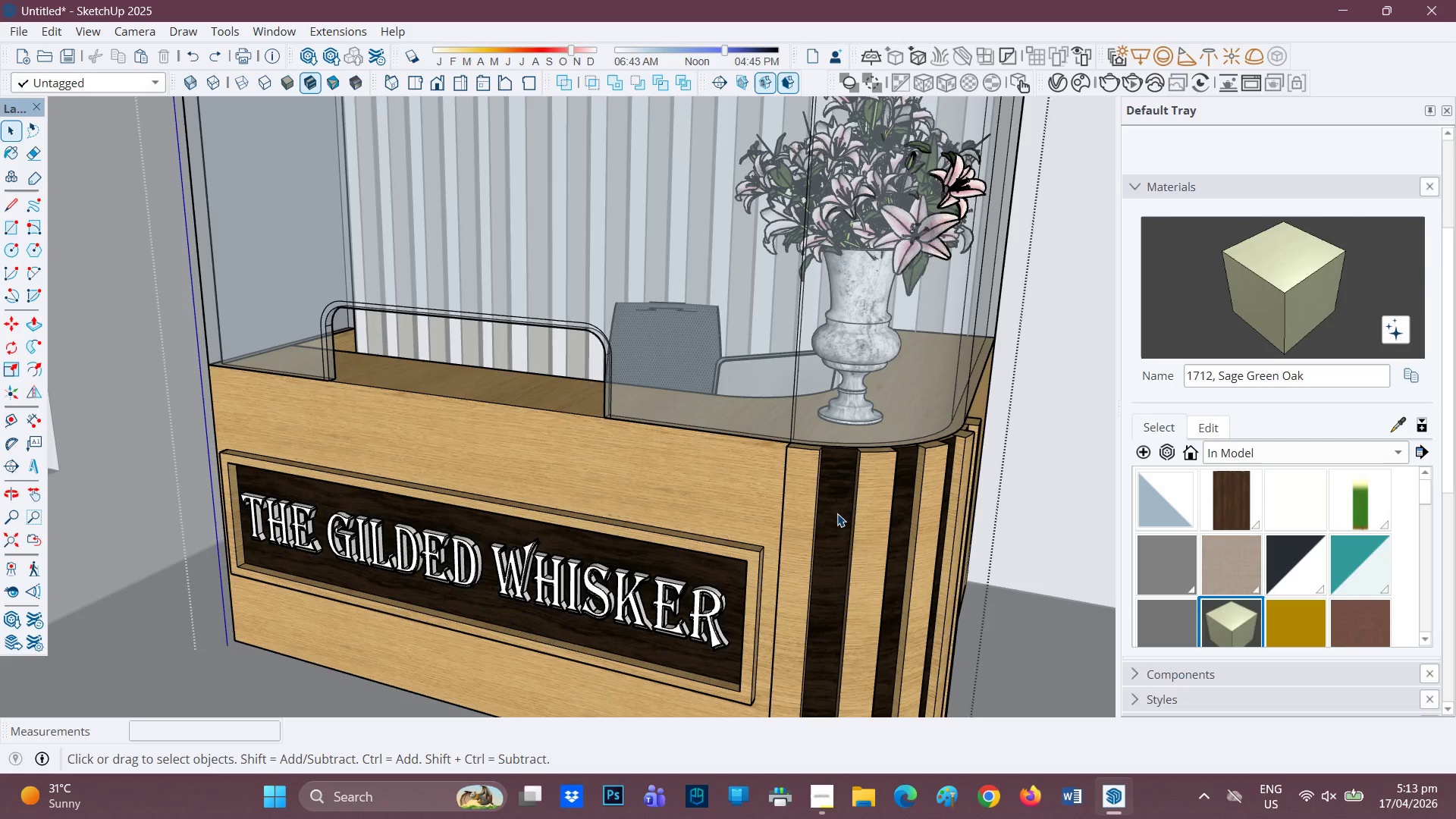 
double_click([837, 513])
 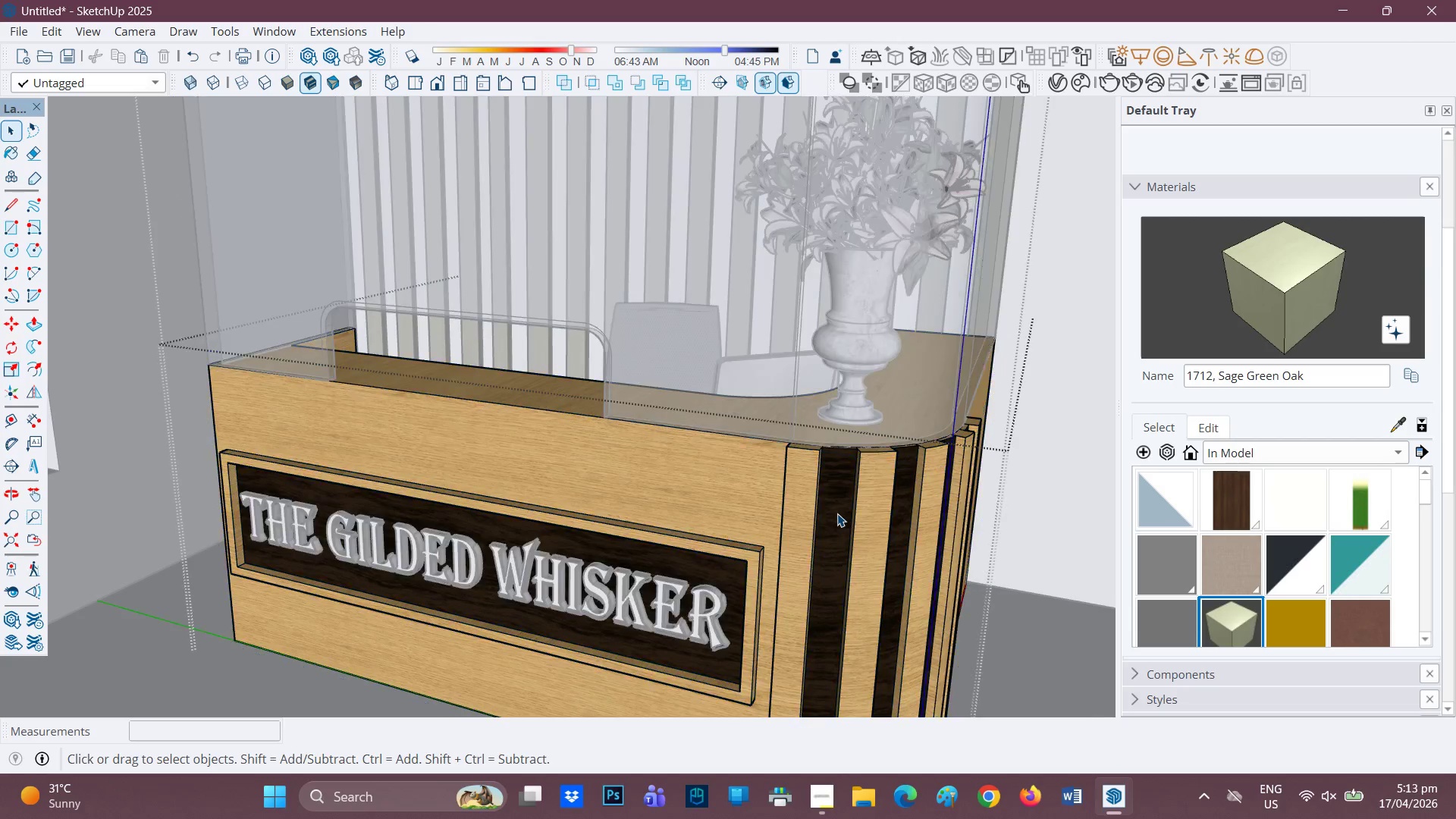 
left_click([837, 513])
 